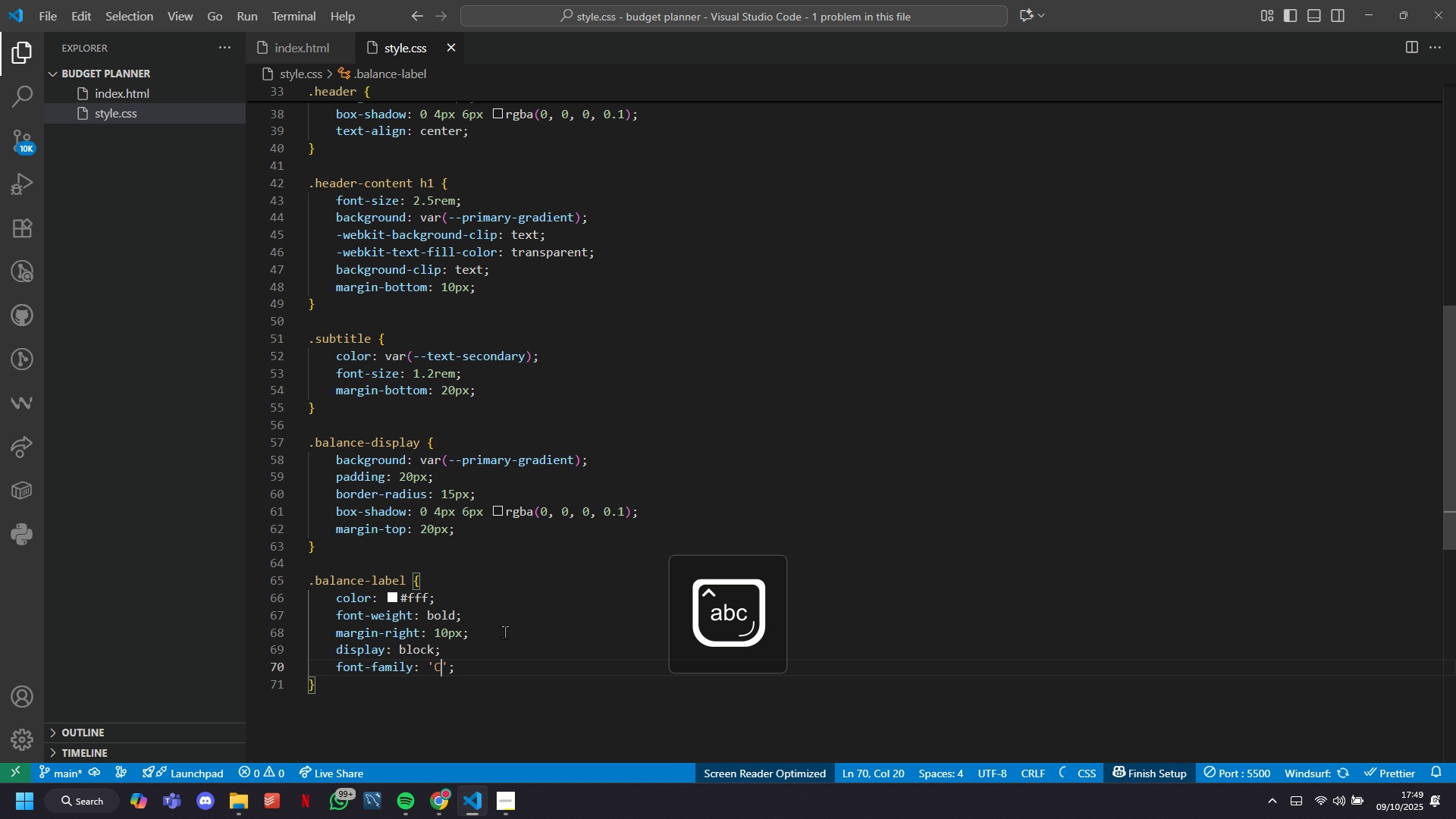 
key(CapsLock)
 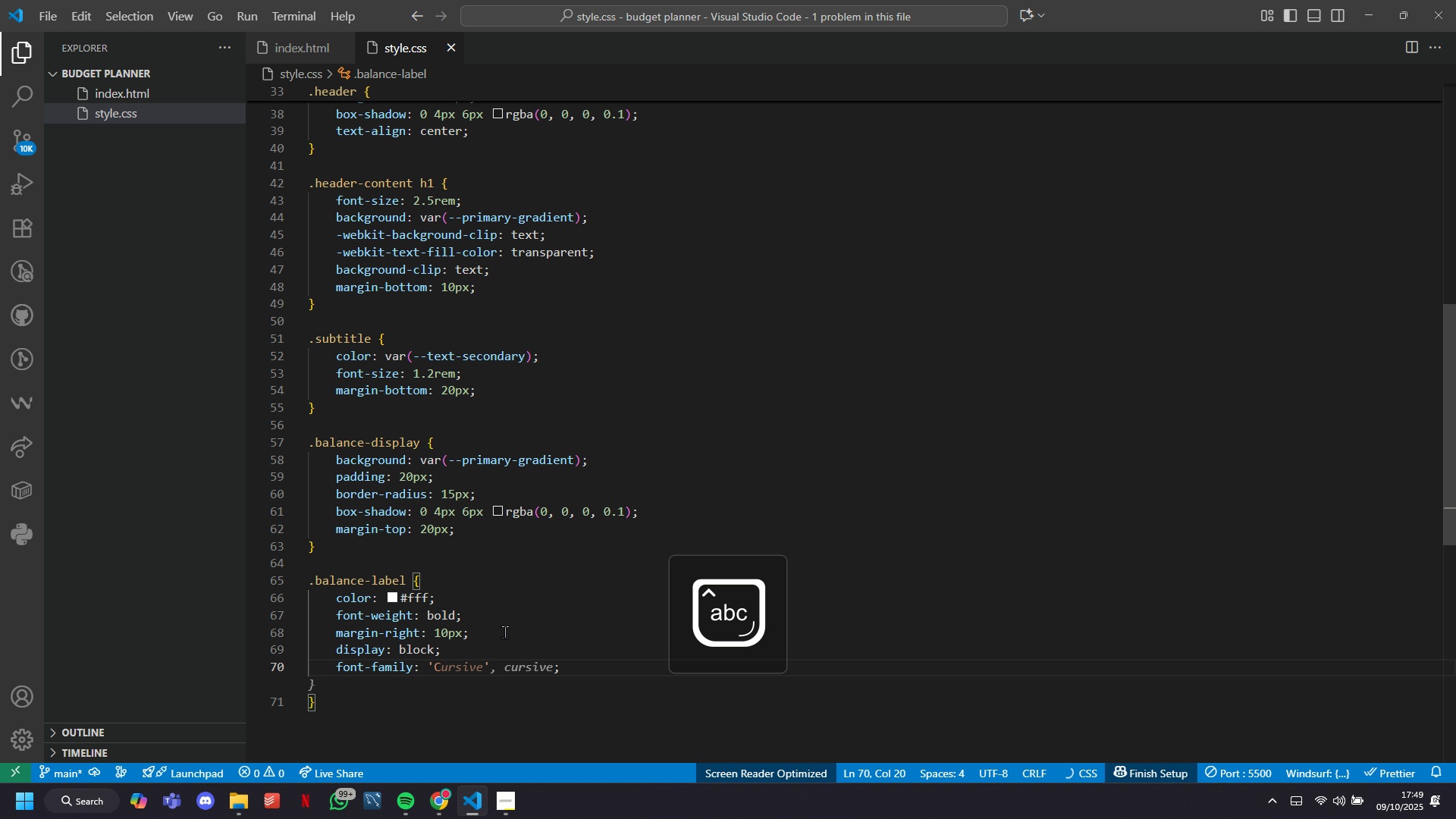 
key(O)
 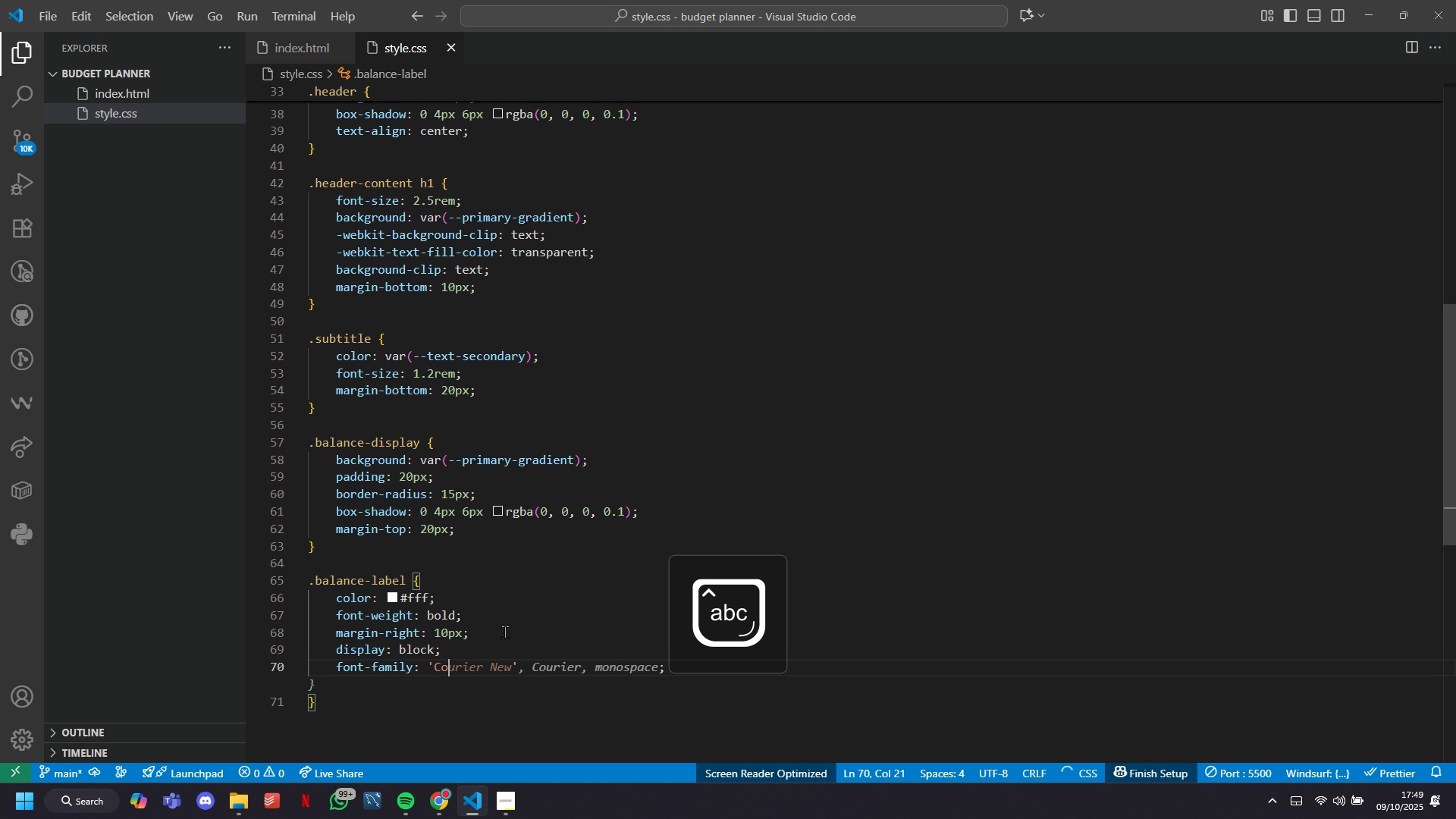 
key(Tab)
 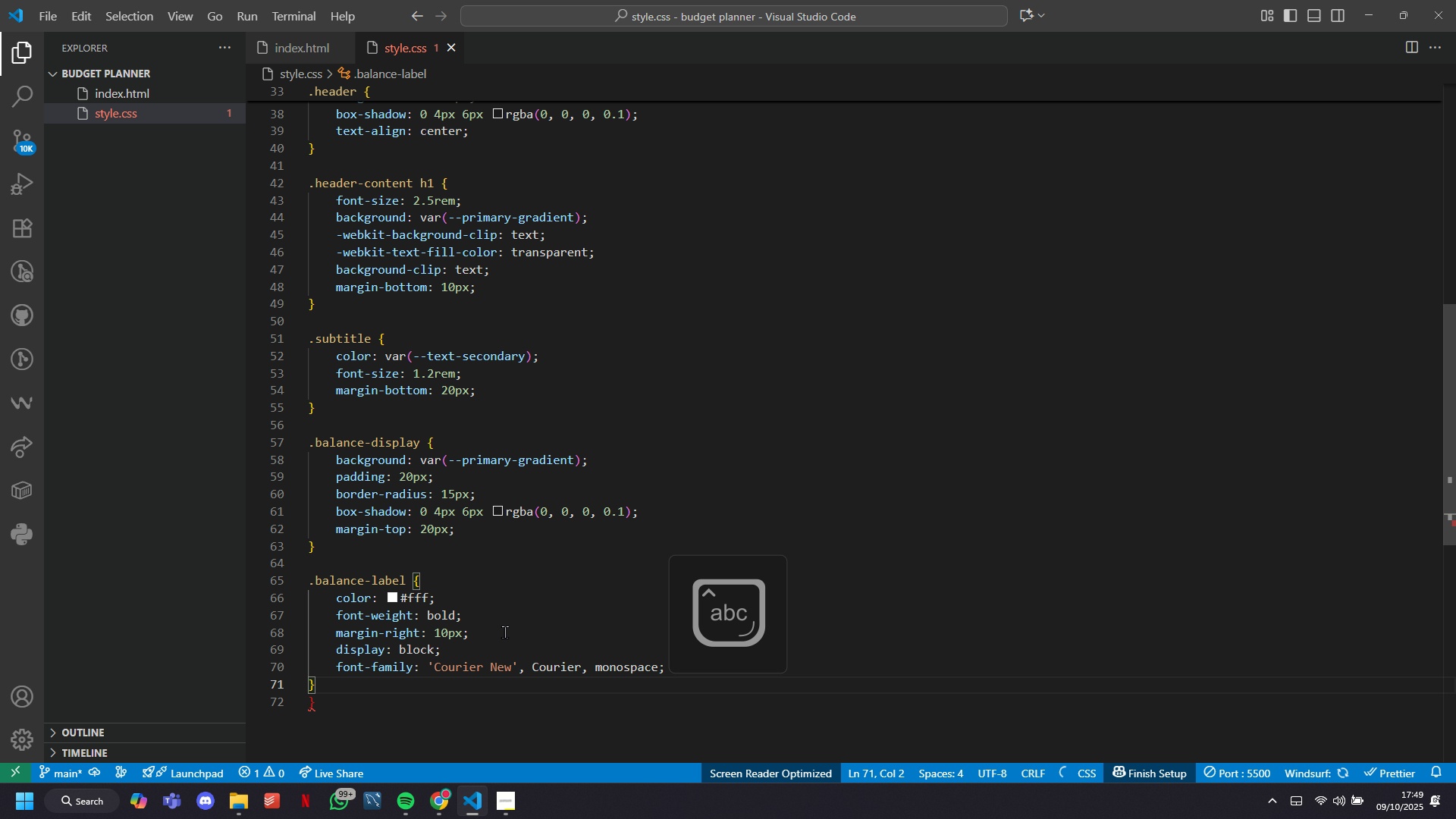 
key(ArrowDown)
 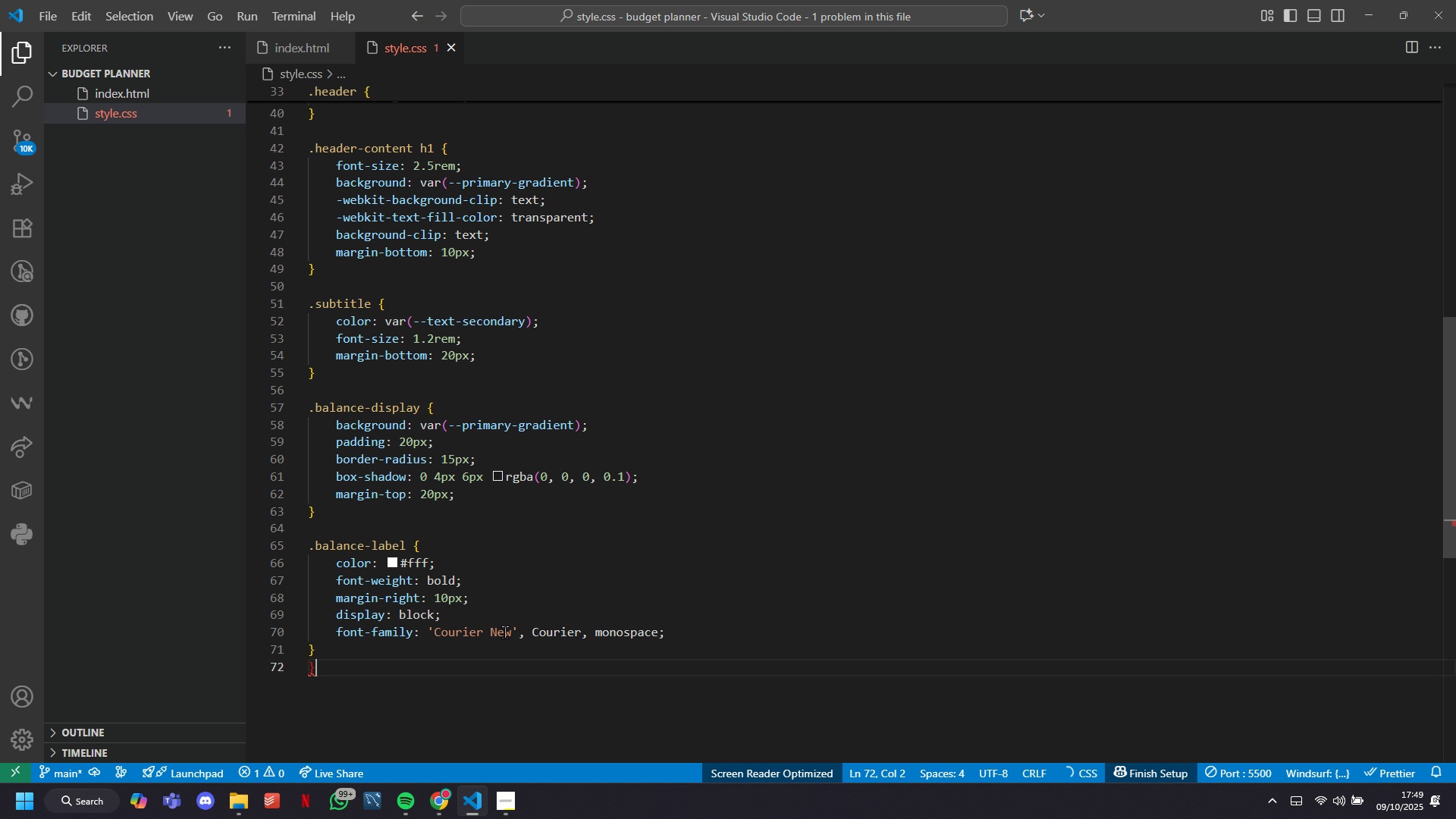 
key(Backspace)
 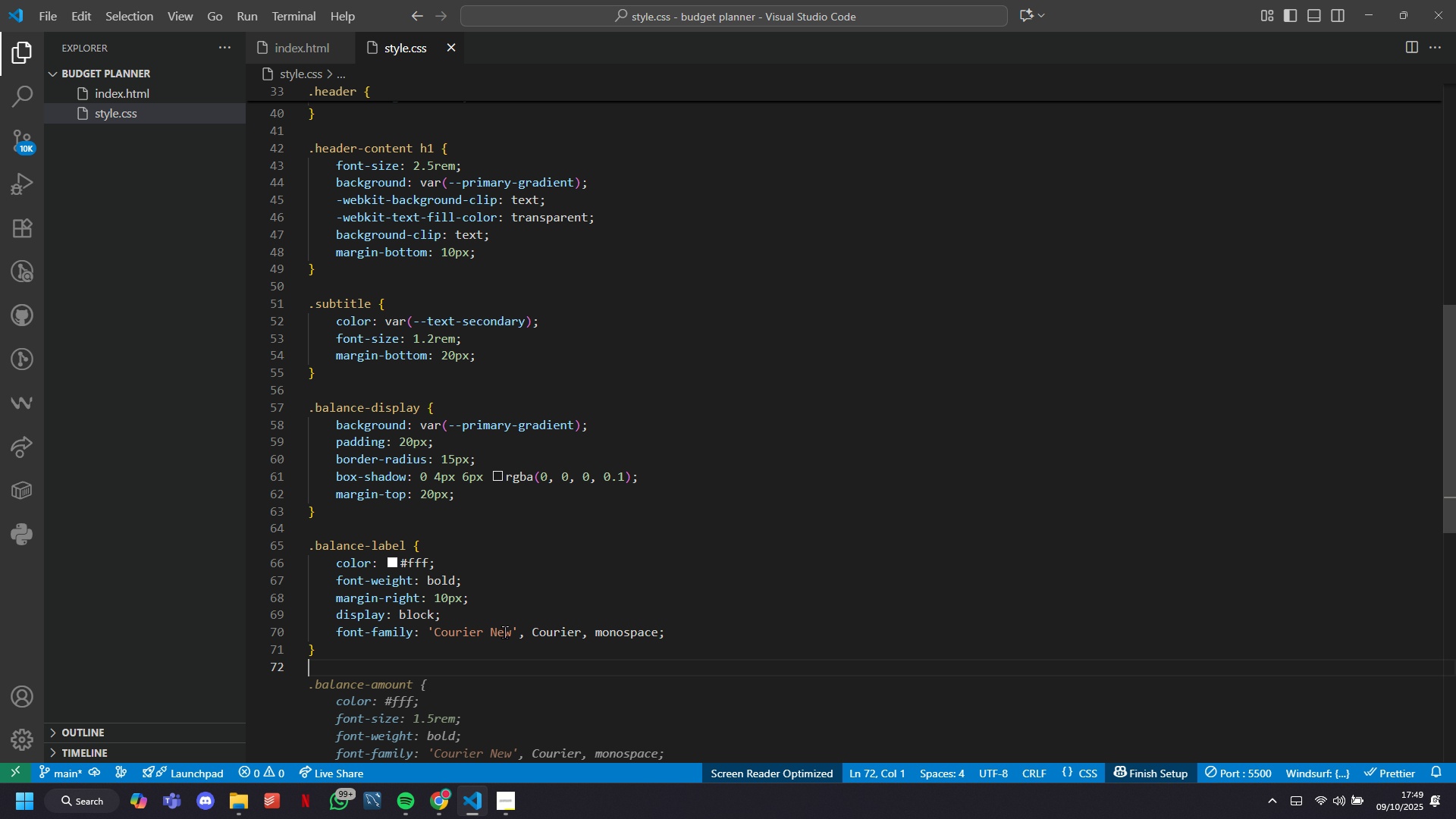 
key(Enter)
 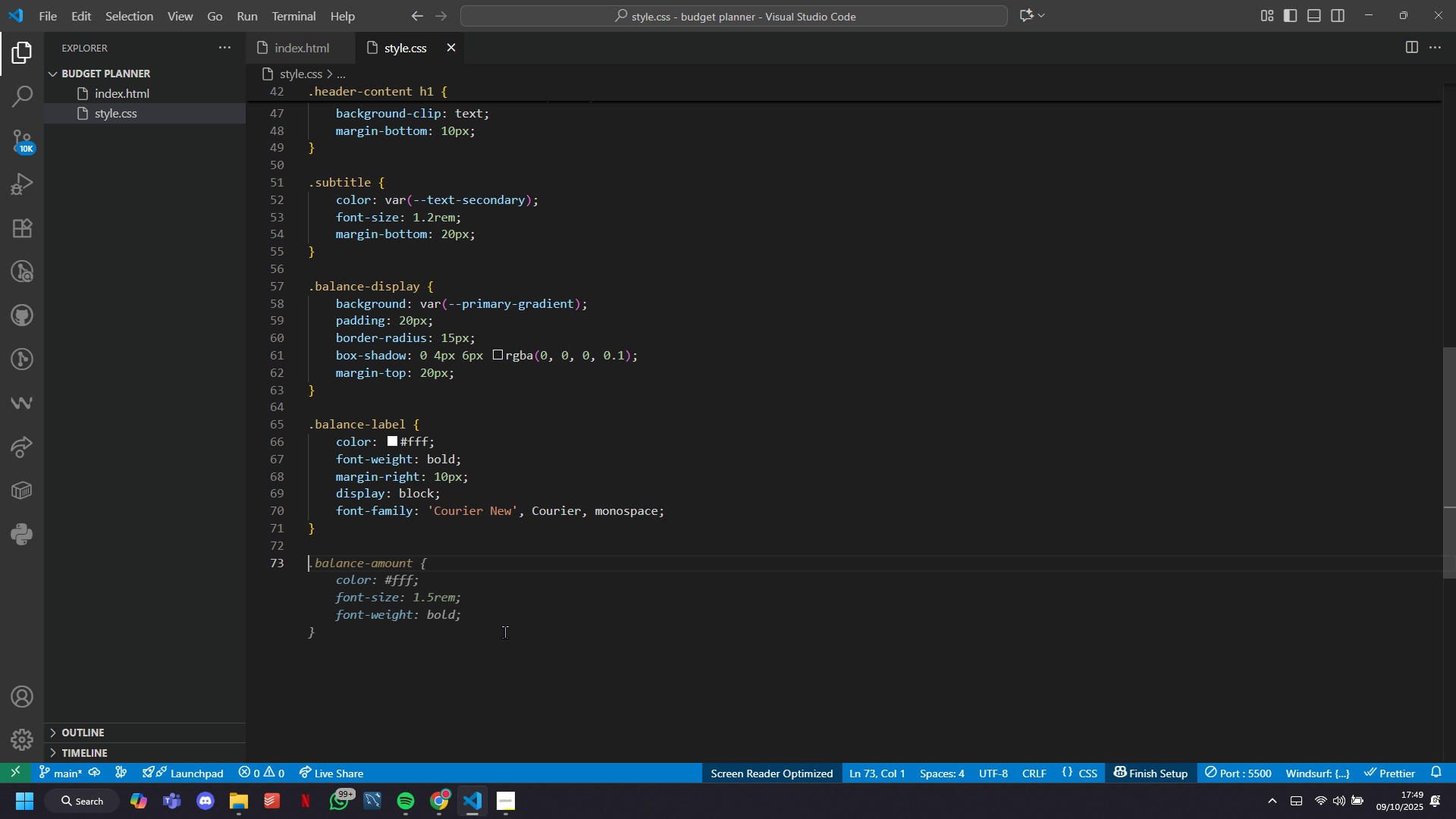 
wait(34.85)
 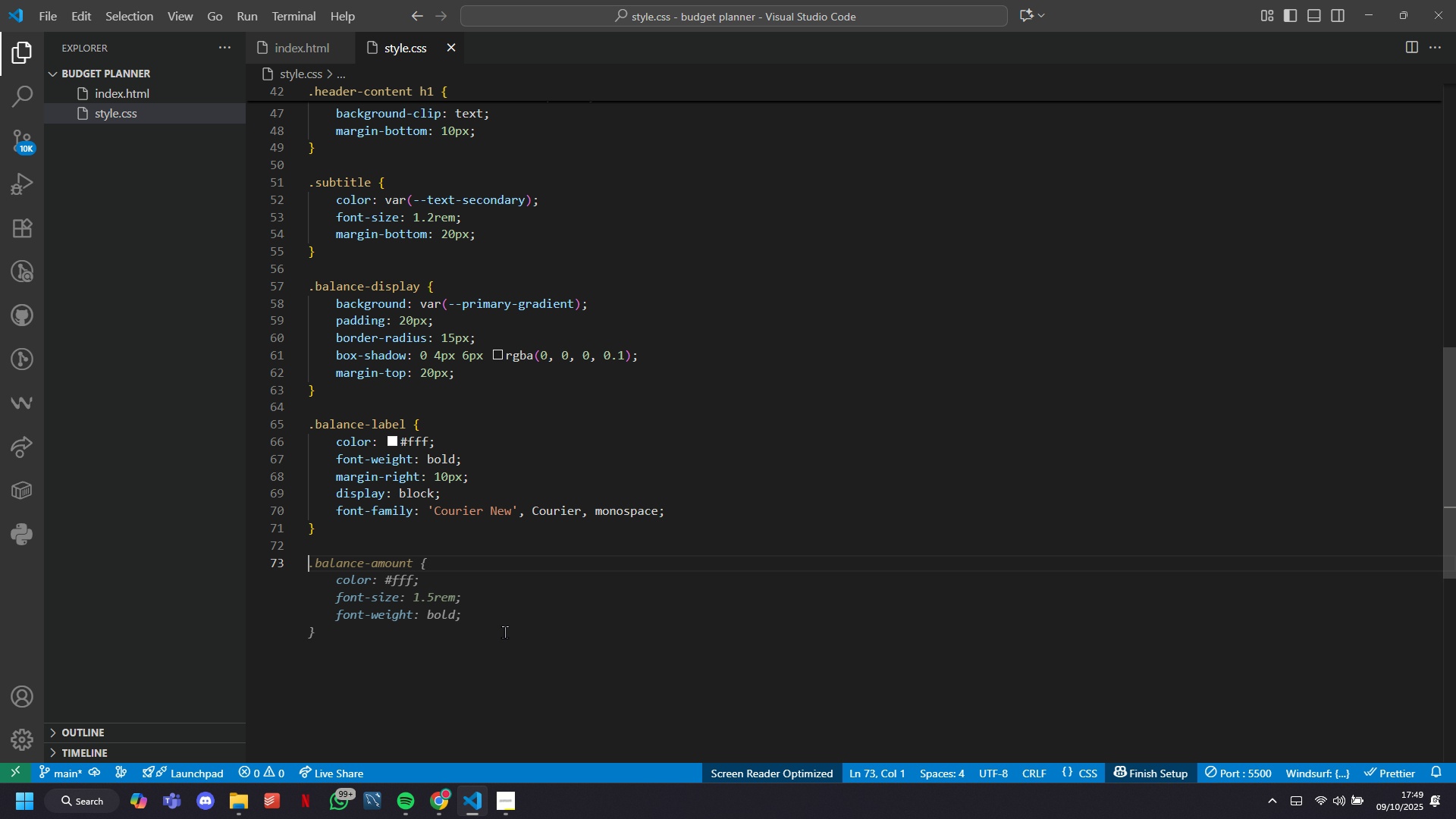 
key(Tab)
 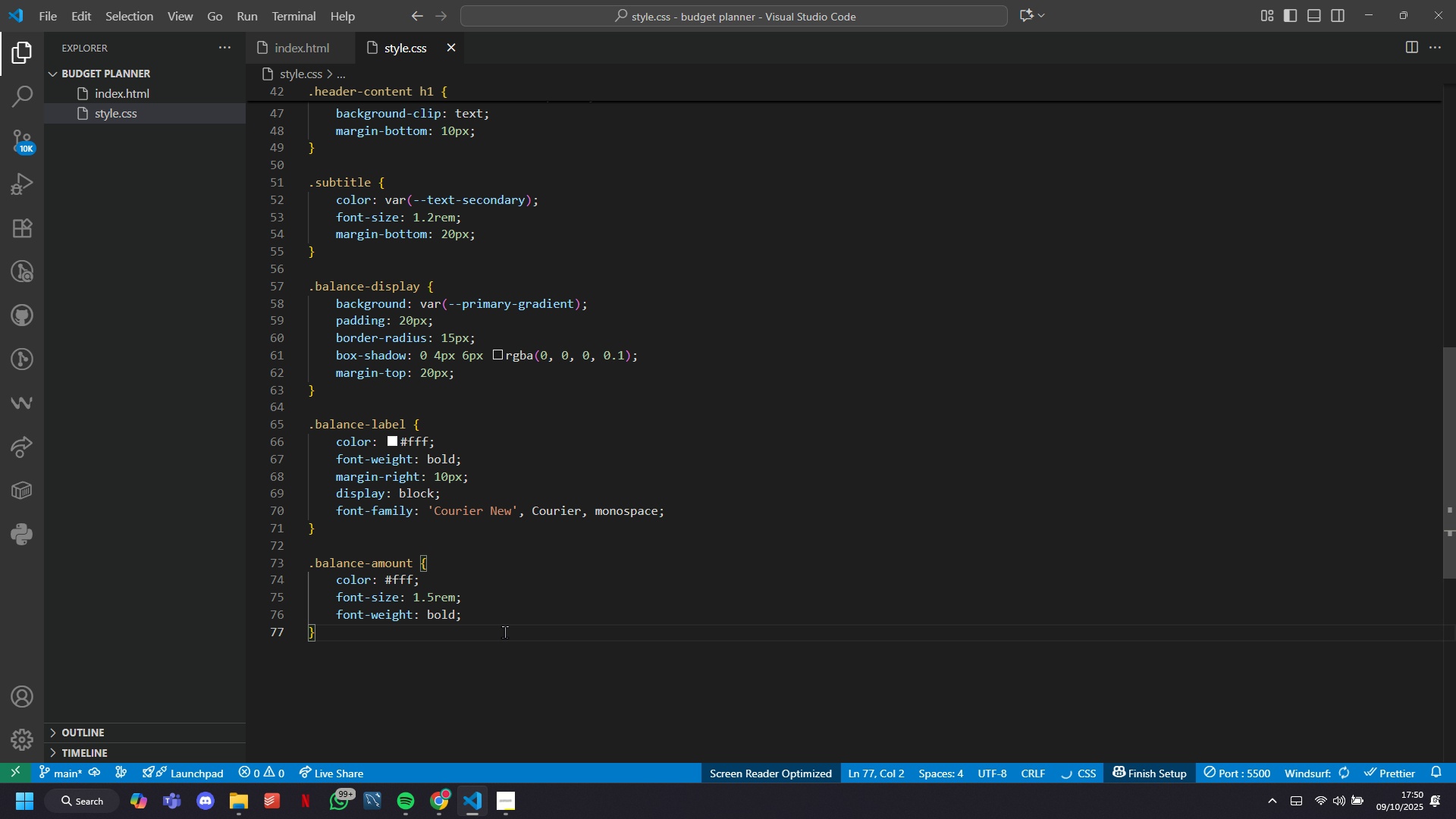 
key(ArrowUp)
 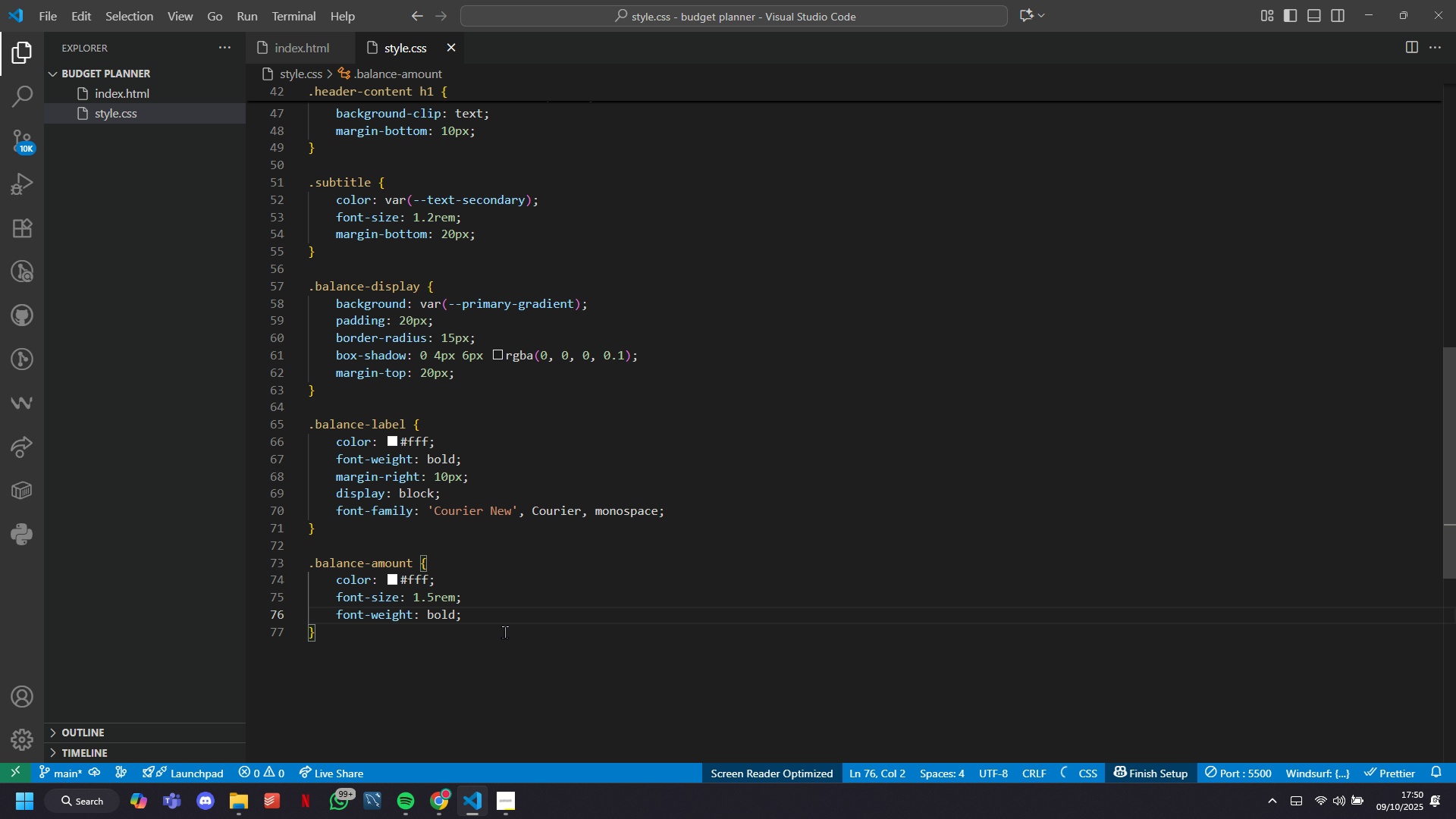 
key(ArrowUp)
 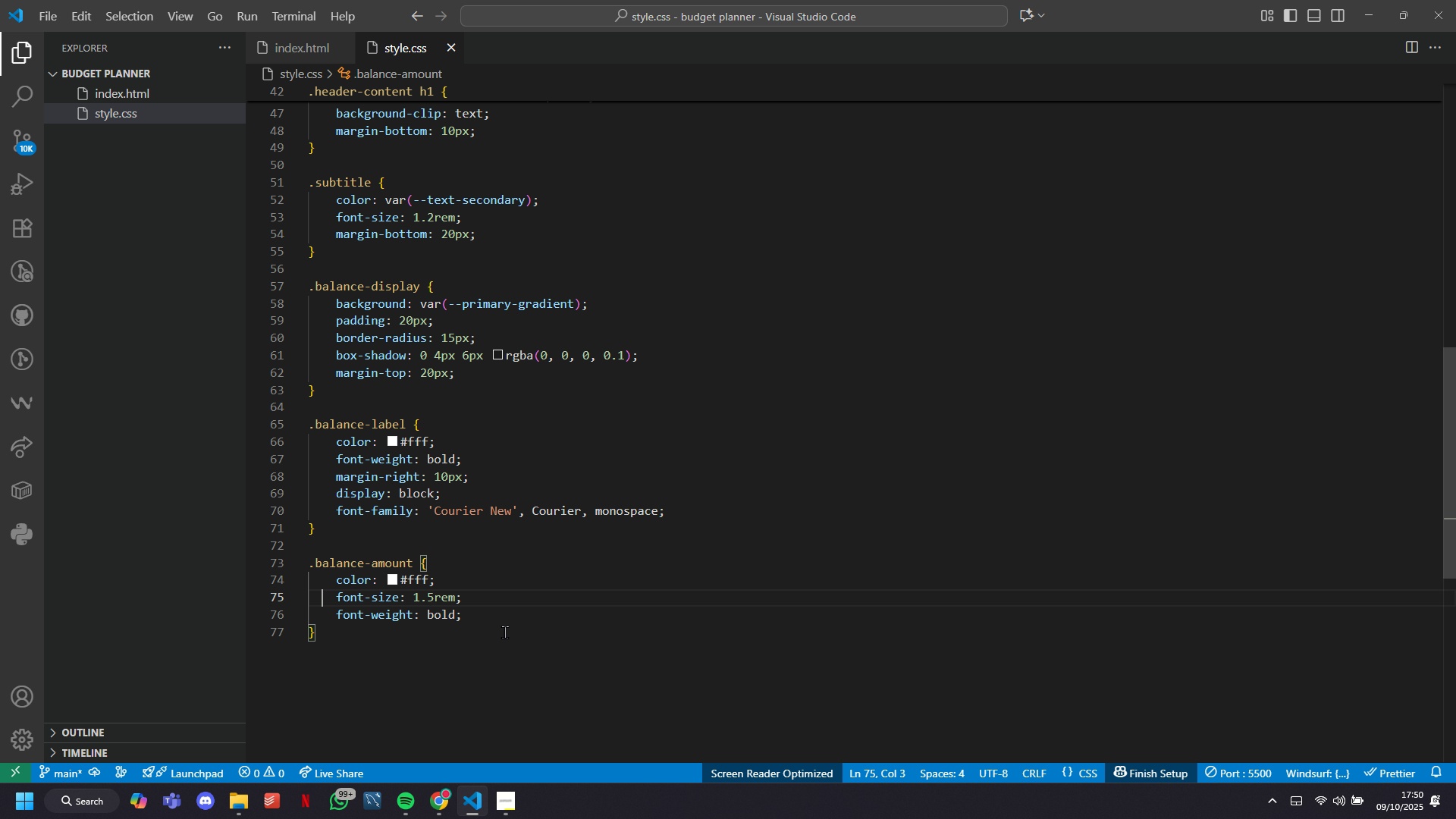 
hold_key(key=ArrowRight, duration=0.92)
 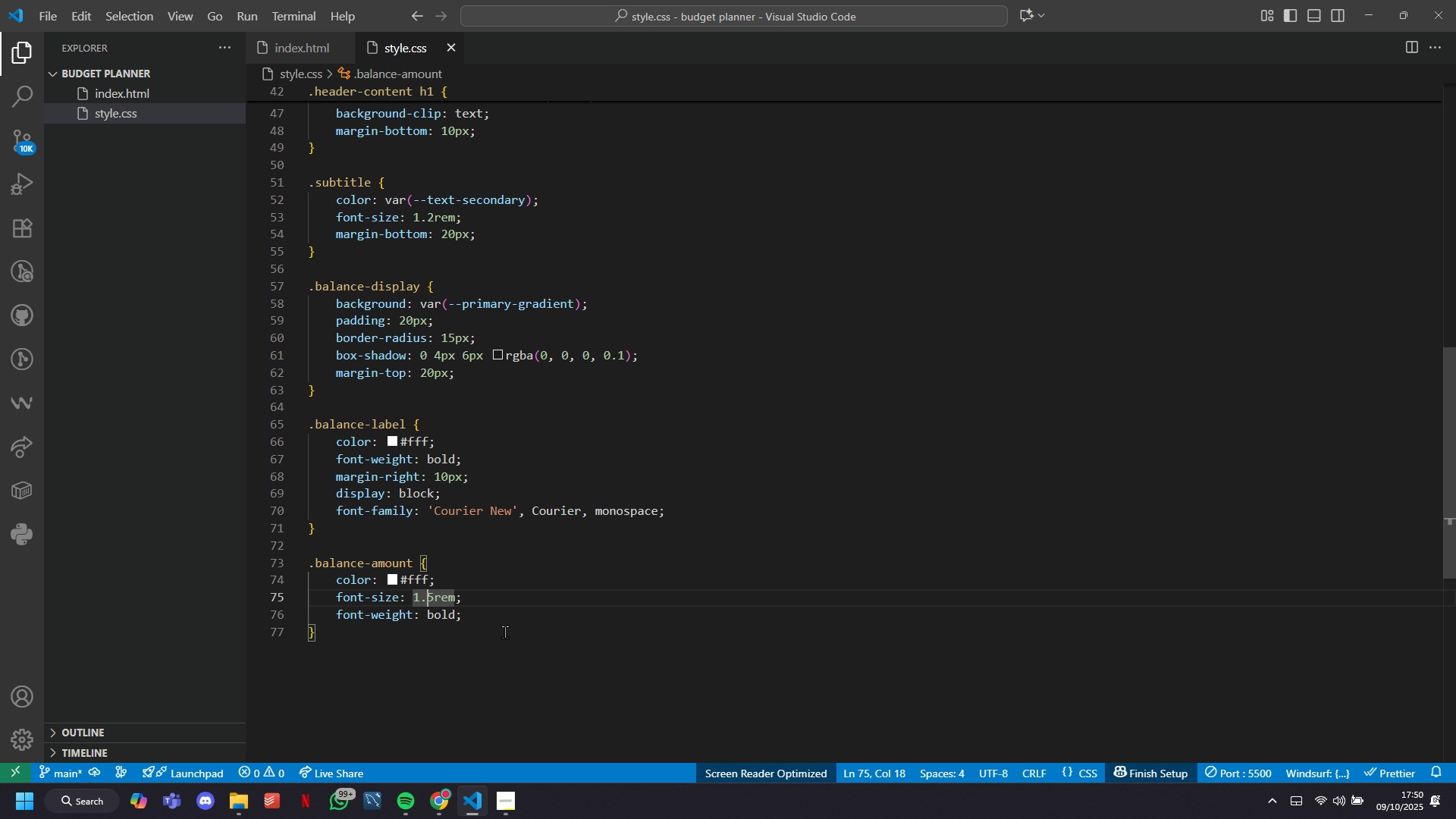 
key(ArrowRight)
 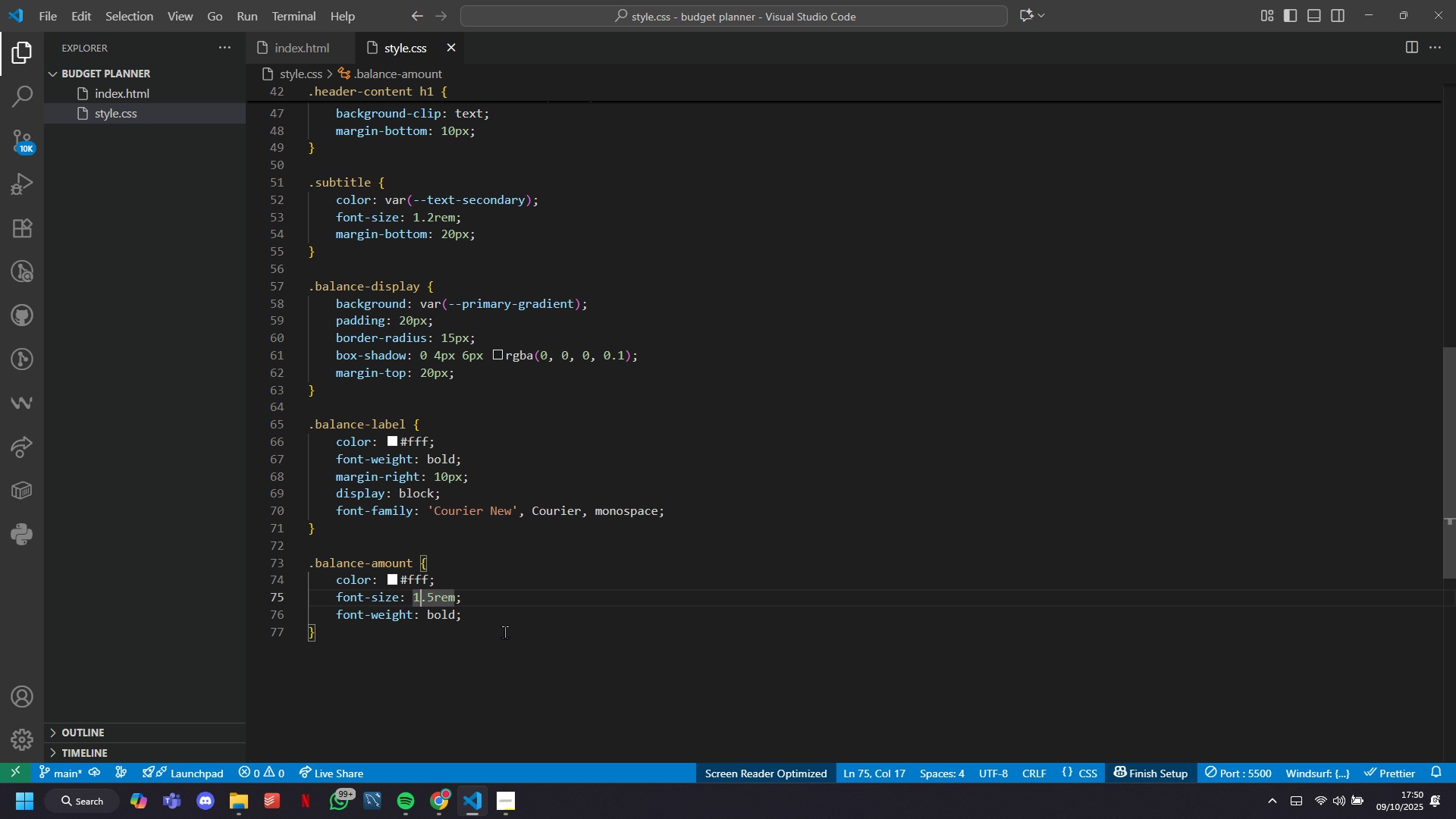 
key(ArrowLeft)
 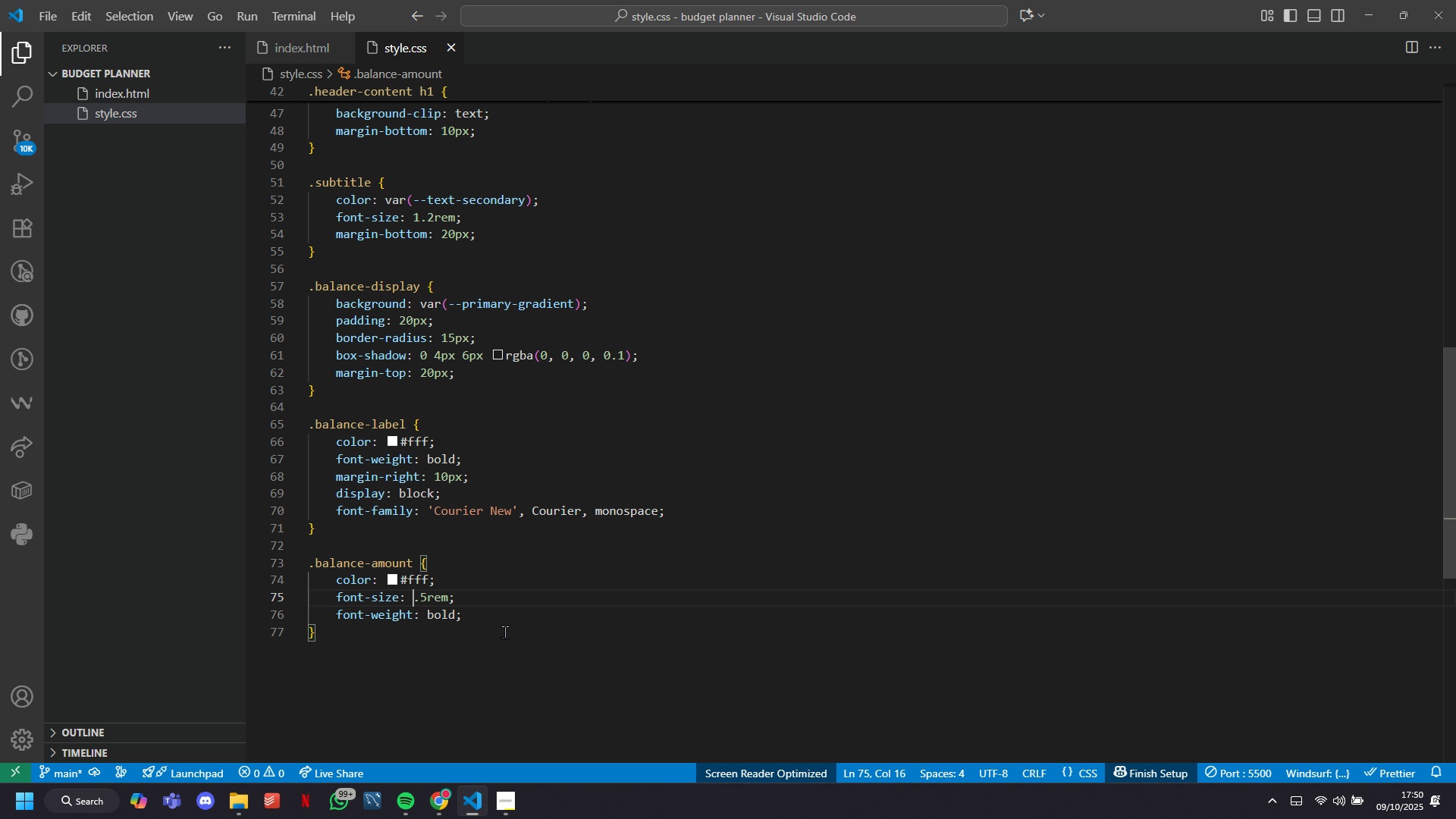 
key(Backspace)
 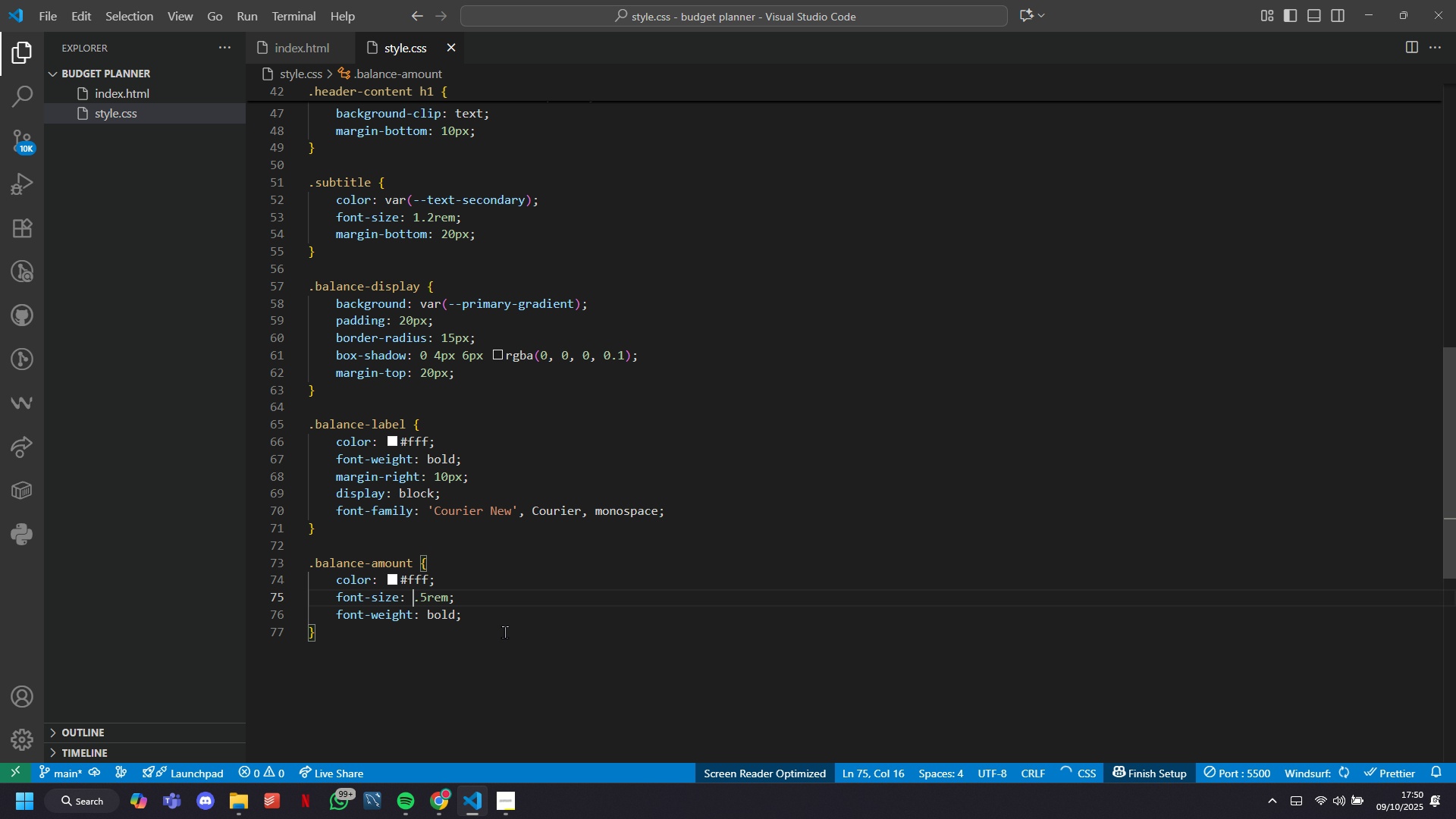 
key(2)
 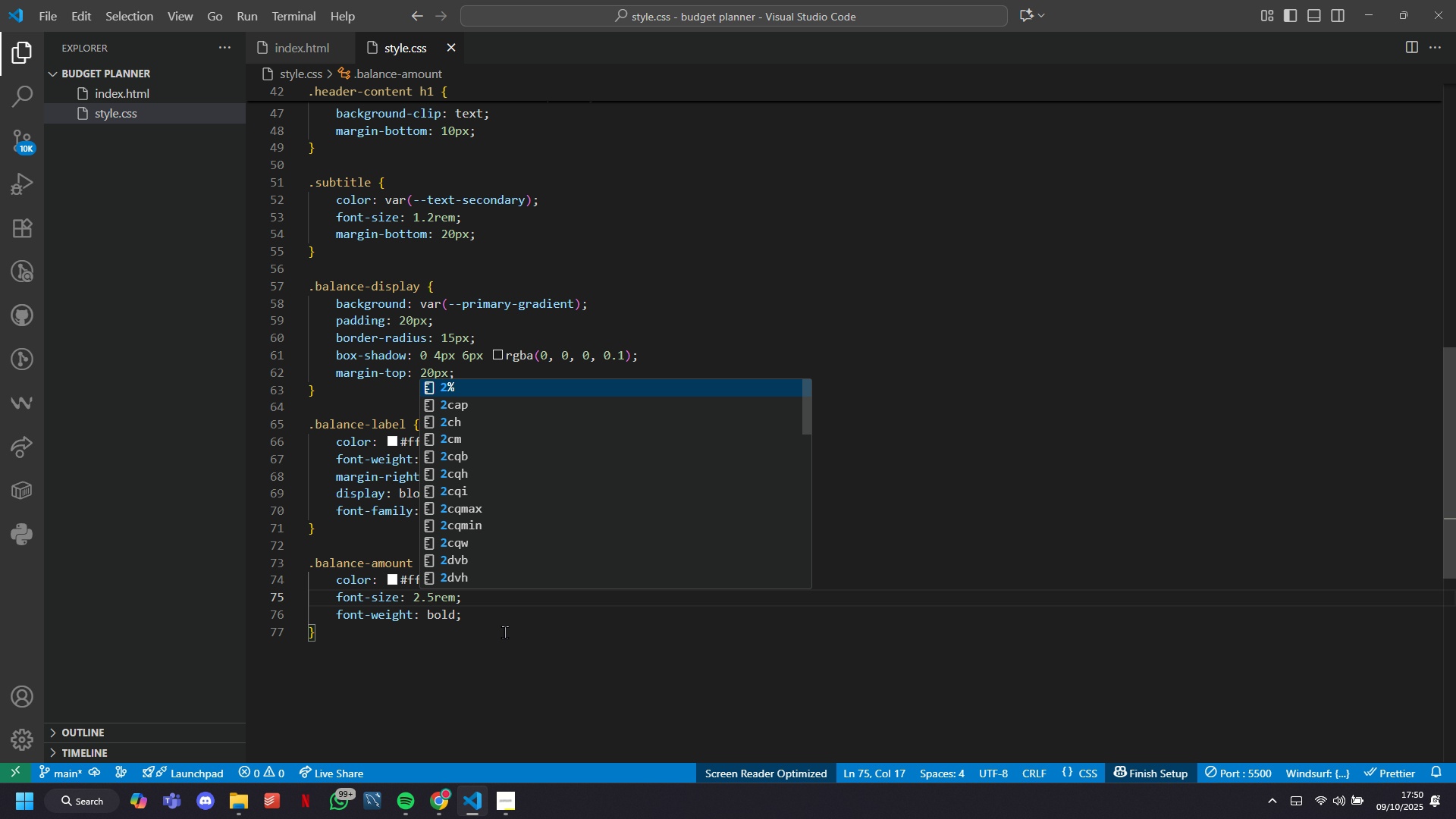 
key(ArrowDown)
 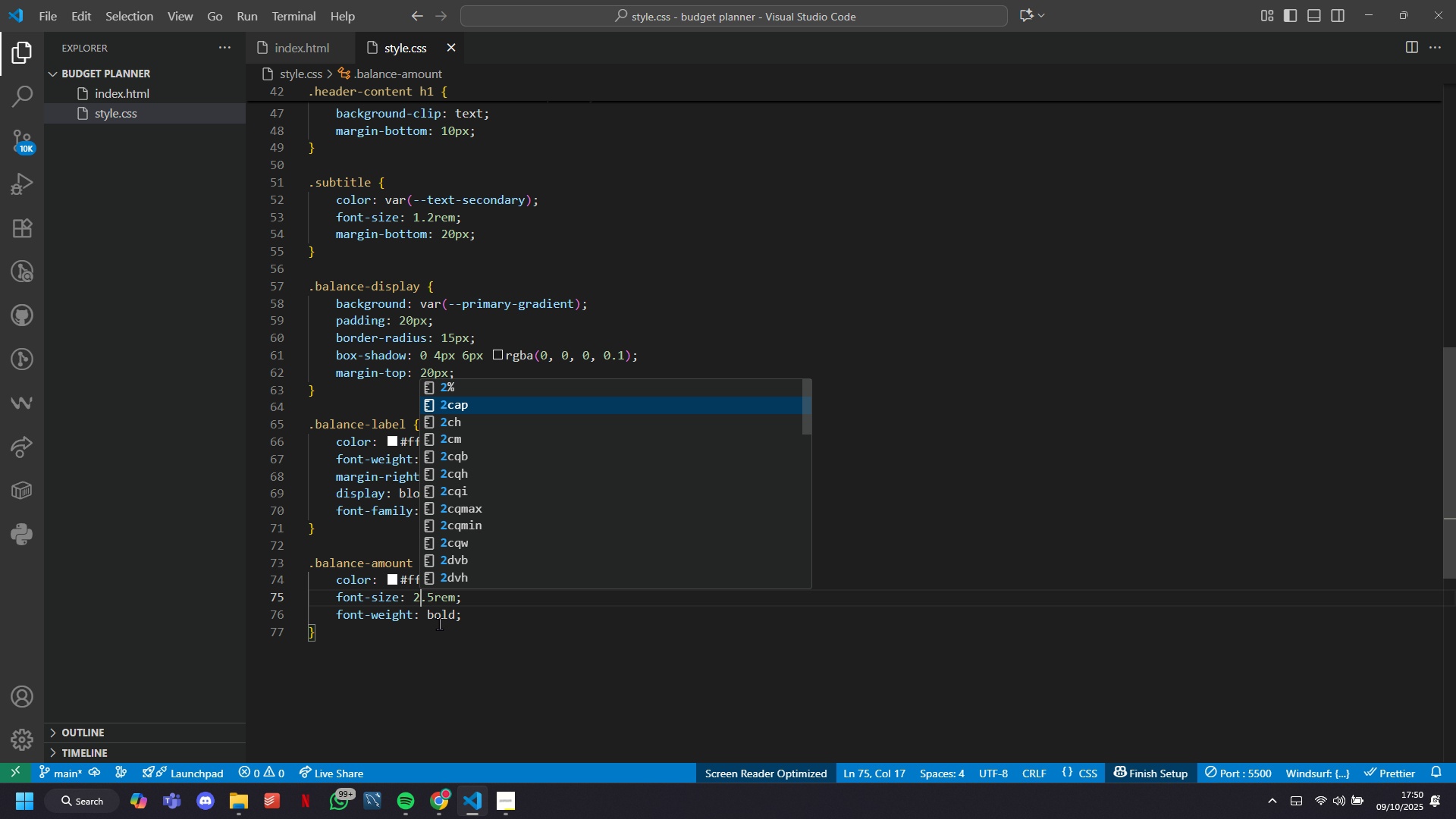 
left_click([407, 610])
 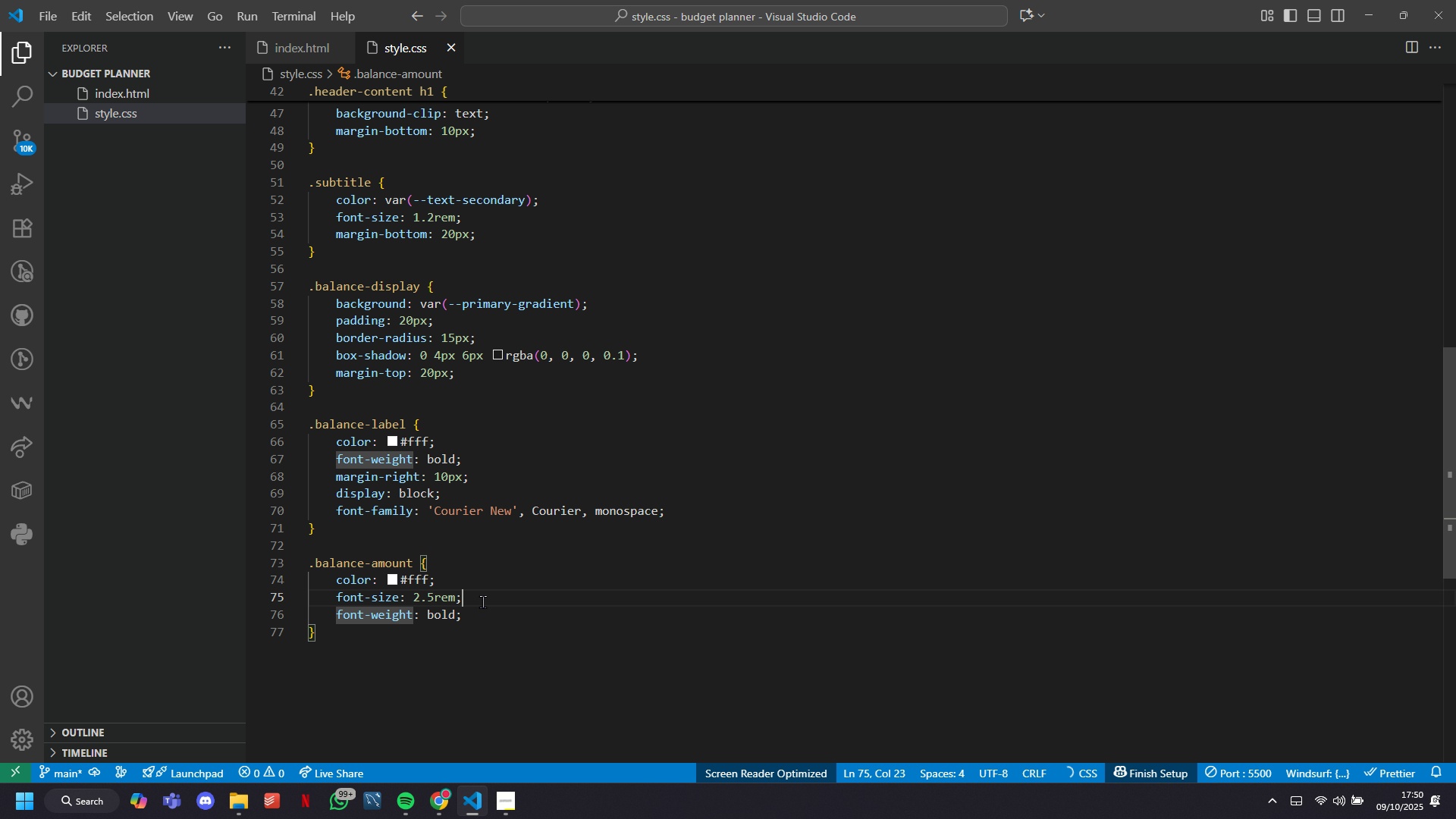 
left_click([482, 601])
 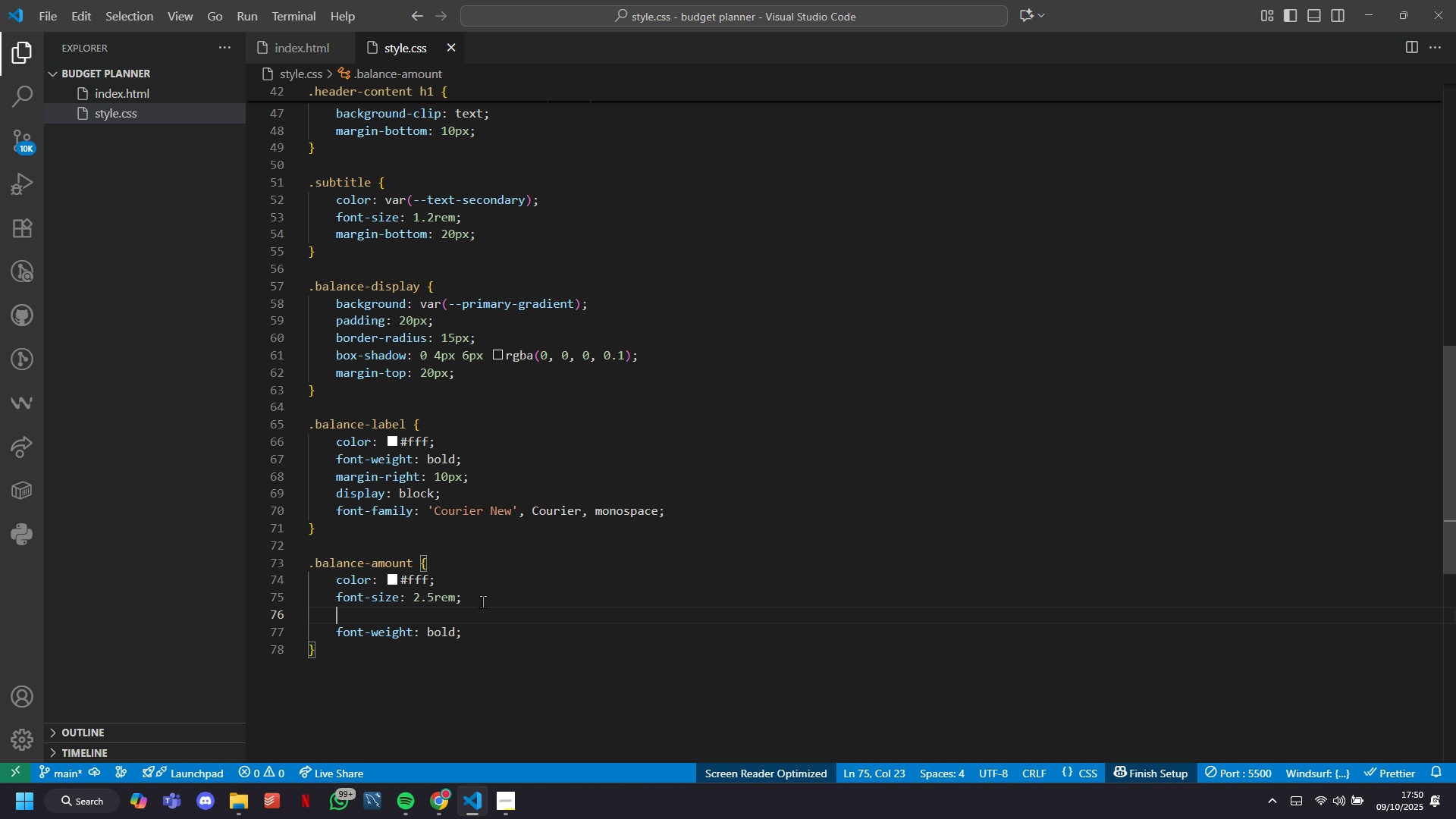 
key(Enter)
 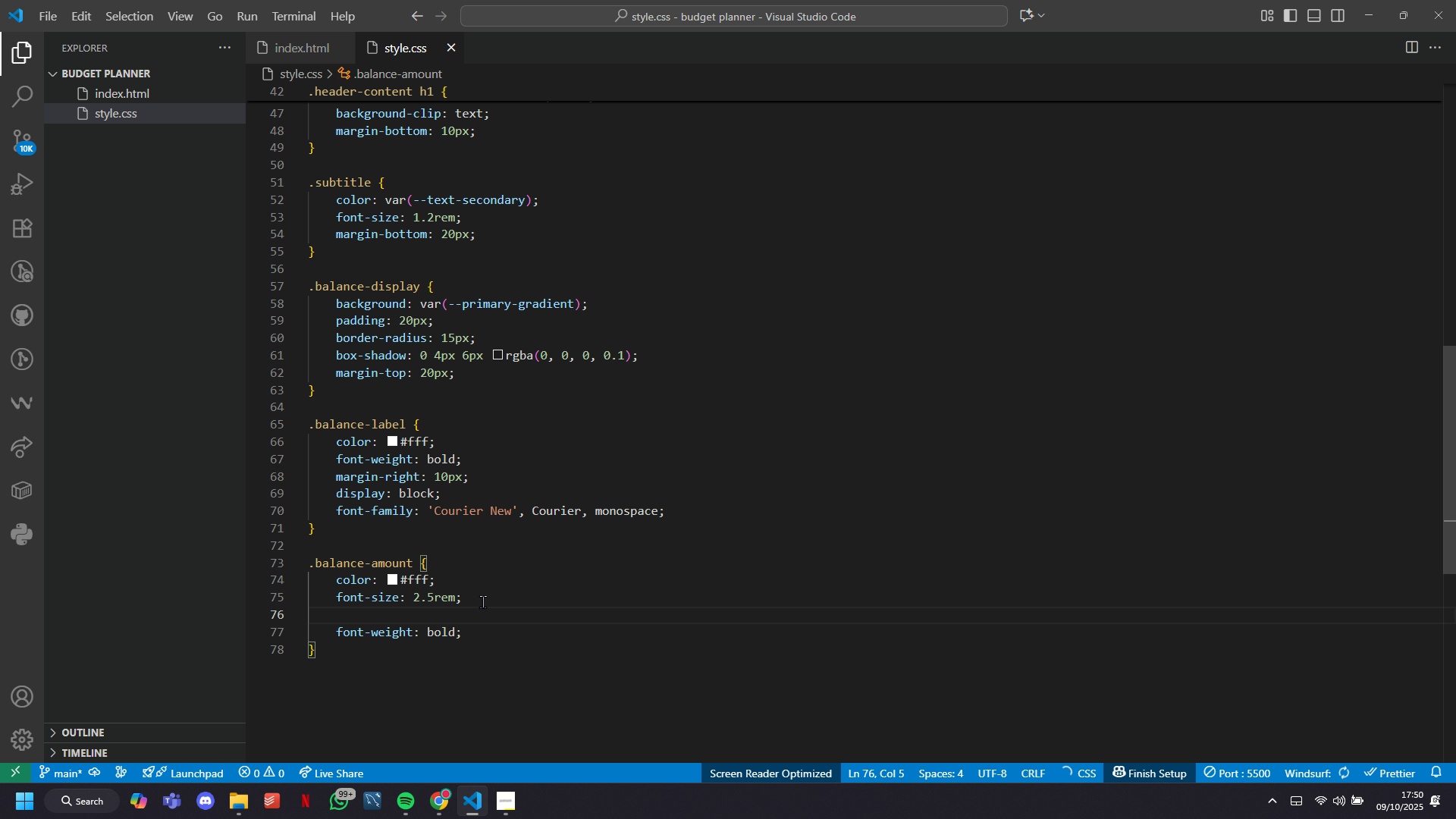 
type(dsp)
key(Tab)
key(Tab)
key(Tab)
 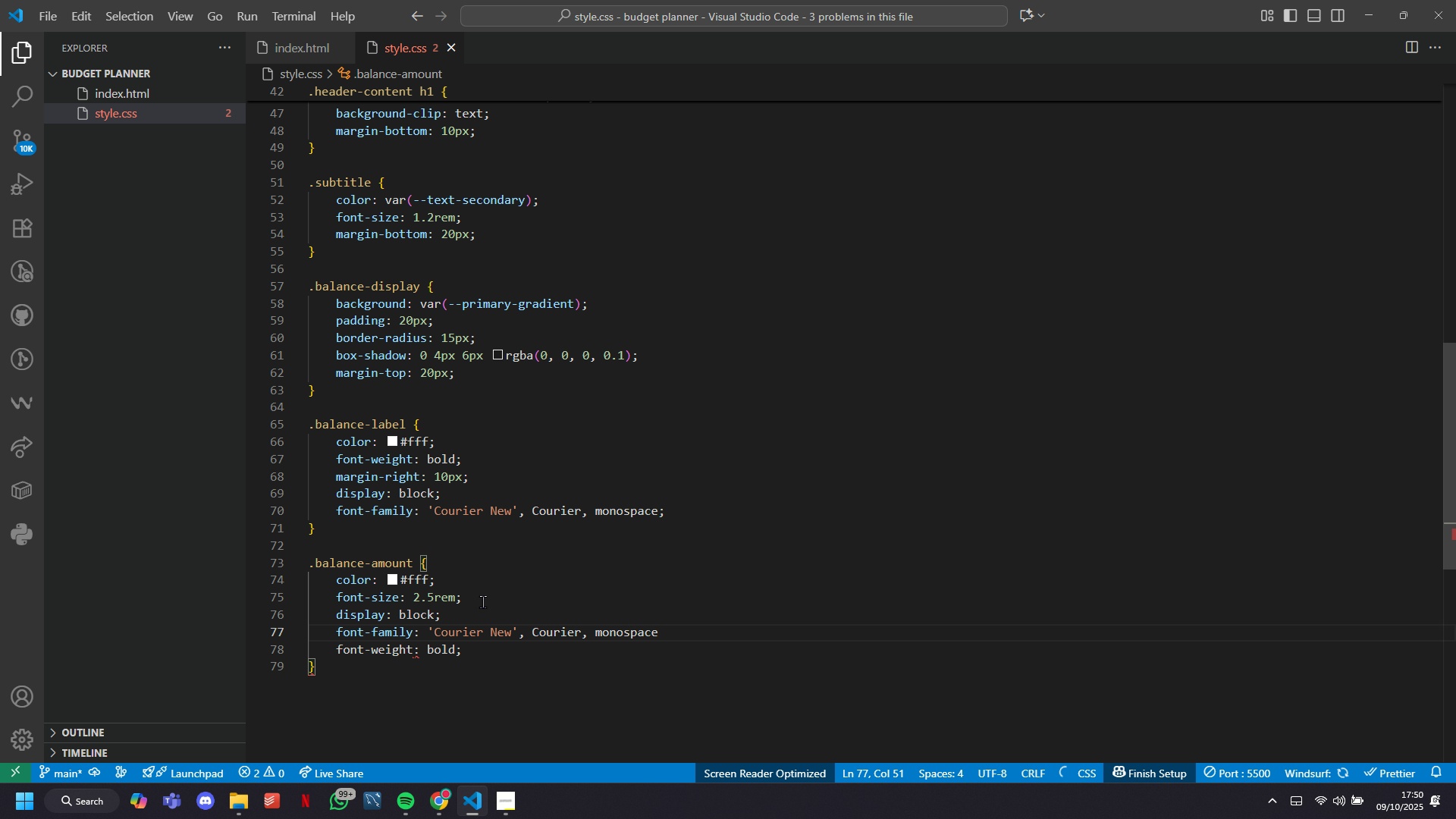 
hold_key(key=I, duration=26.64)
 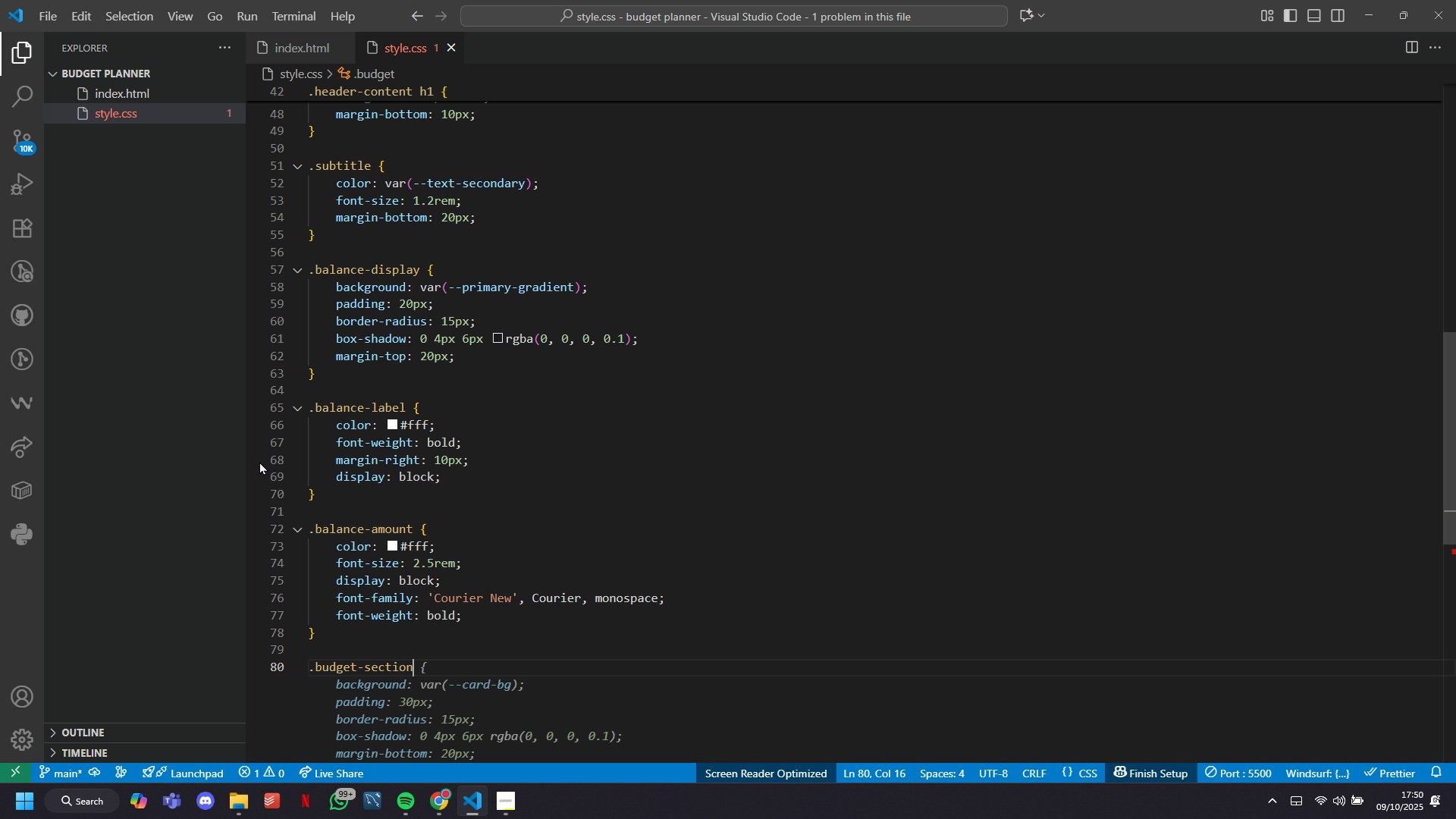 
left_click_drag(start_coordinate=[677, 513], to_coordinate=[279, 512])
 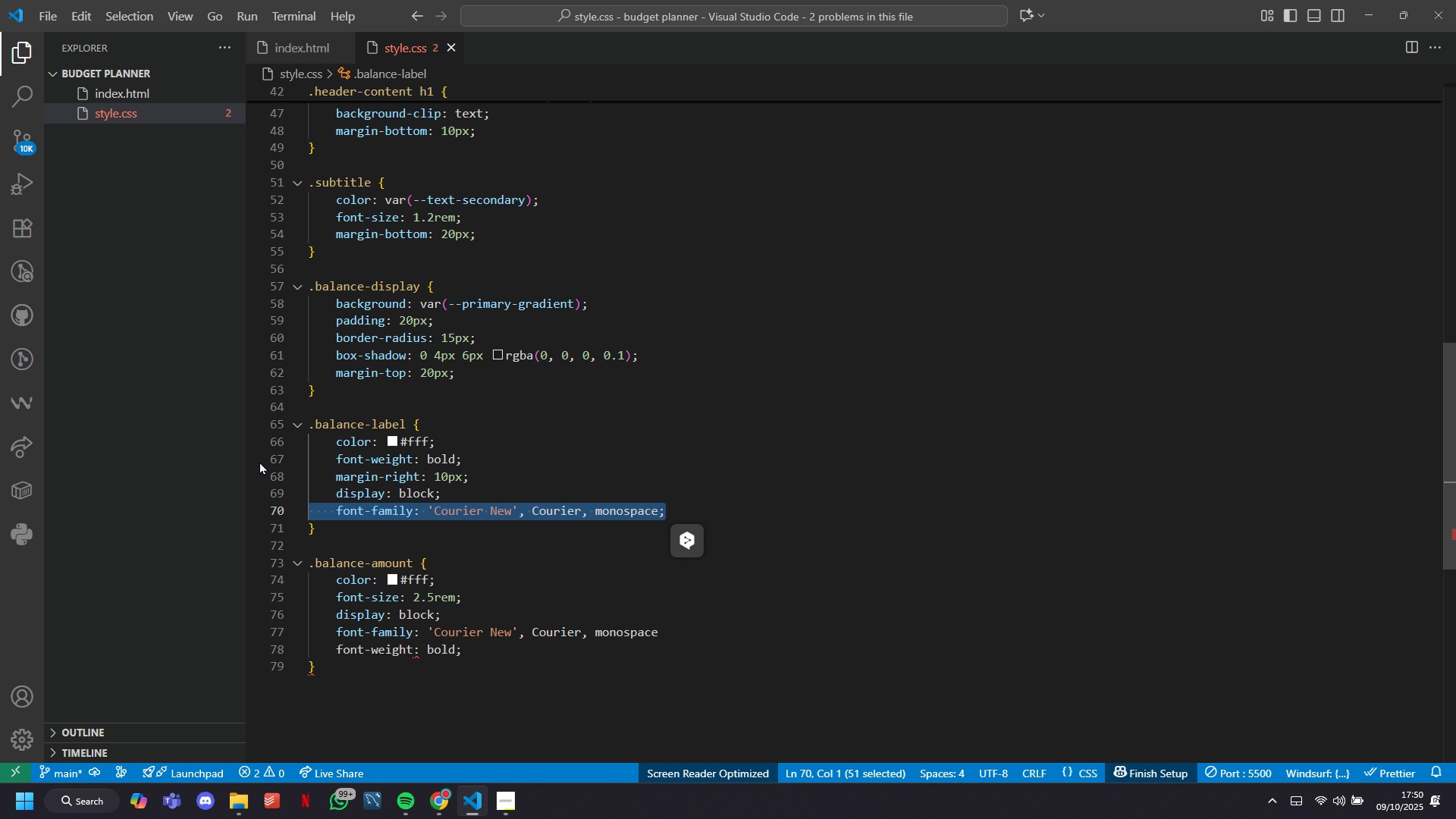 
key(Backspace)
 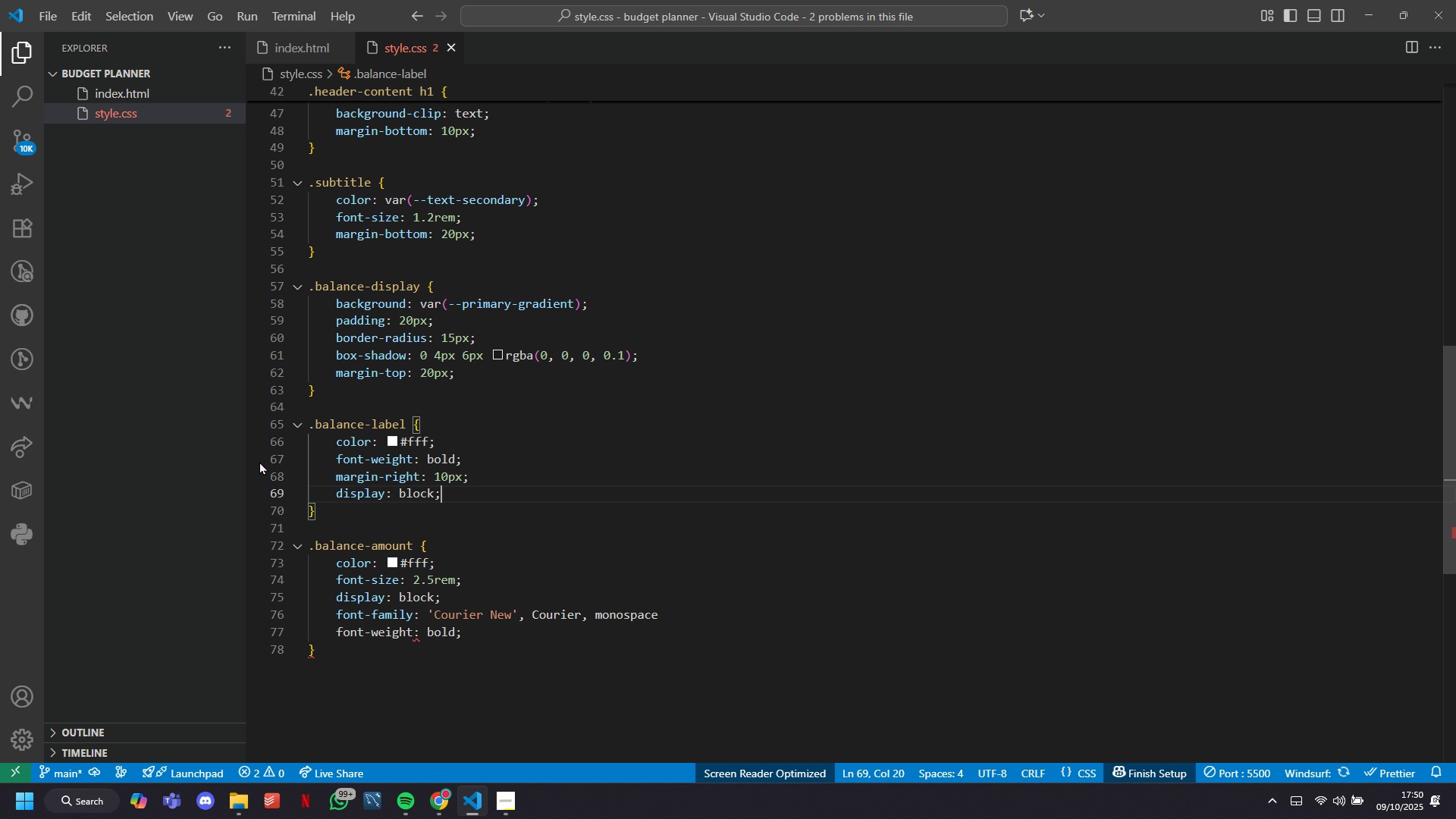 
key(Backspace)
 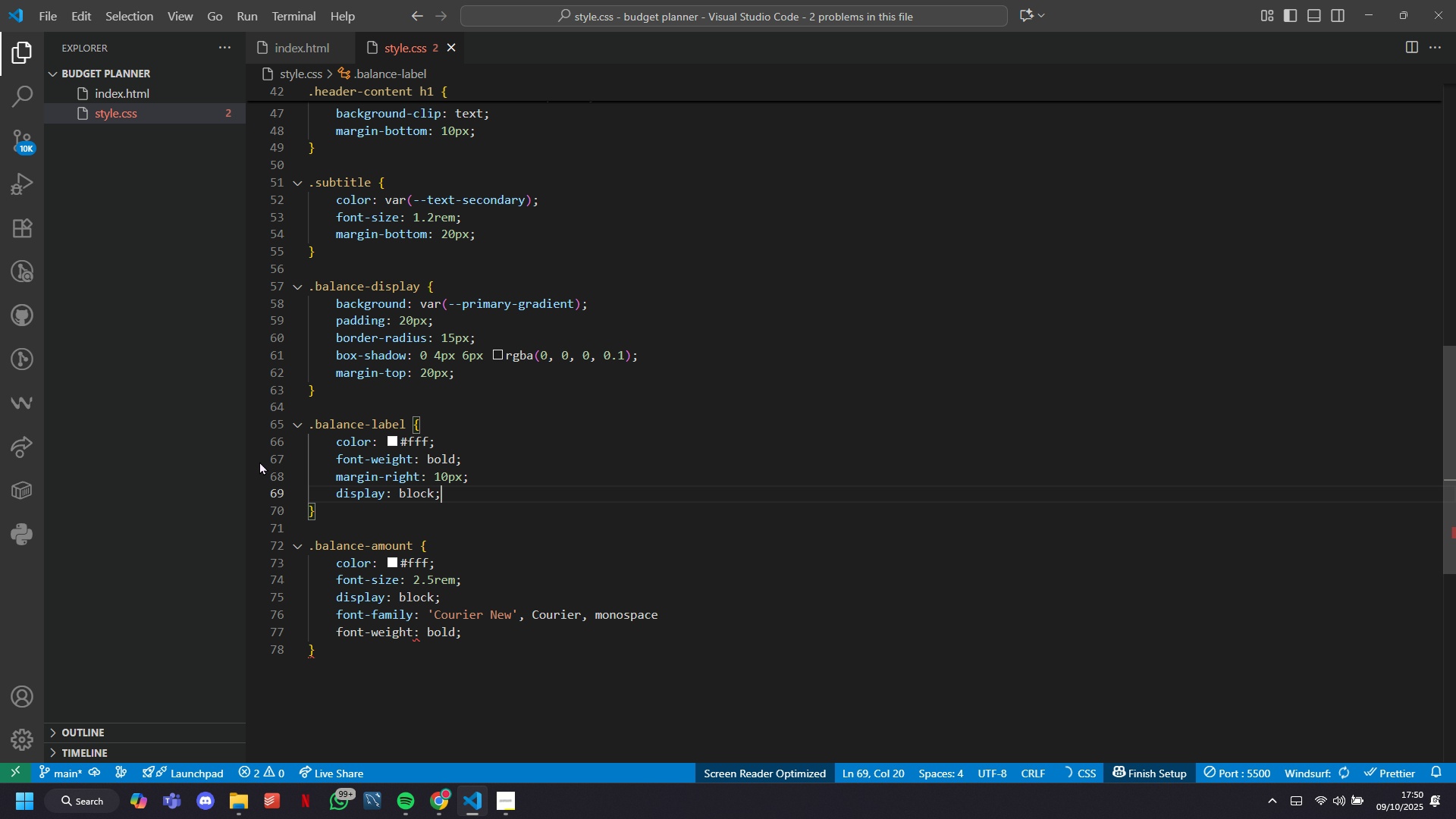 
hold_key(key=ArrowDown, duration=0.73)
 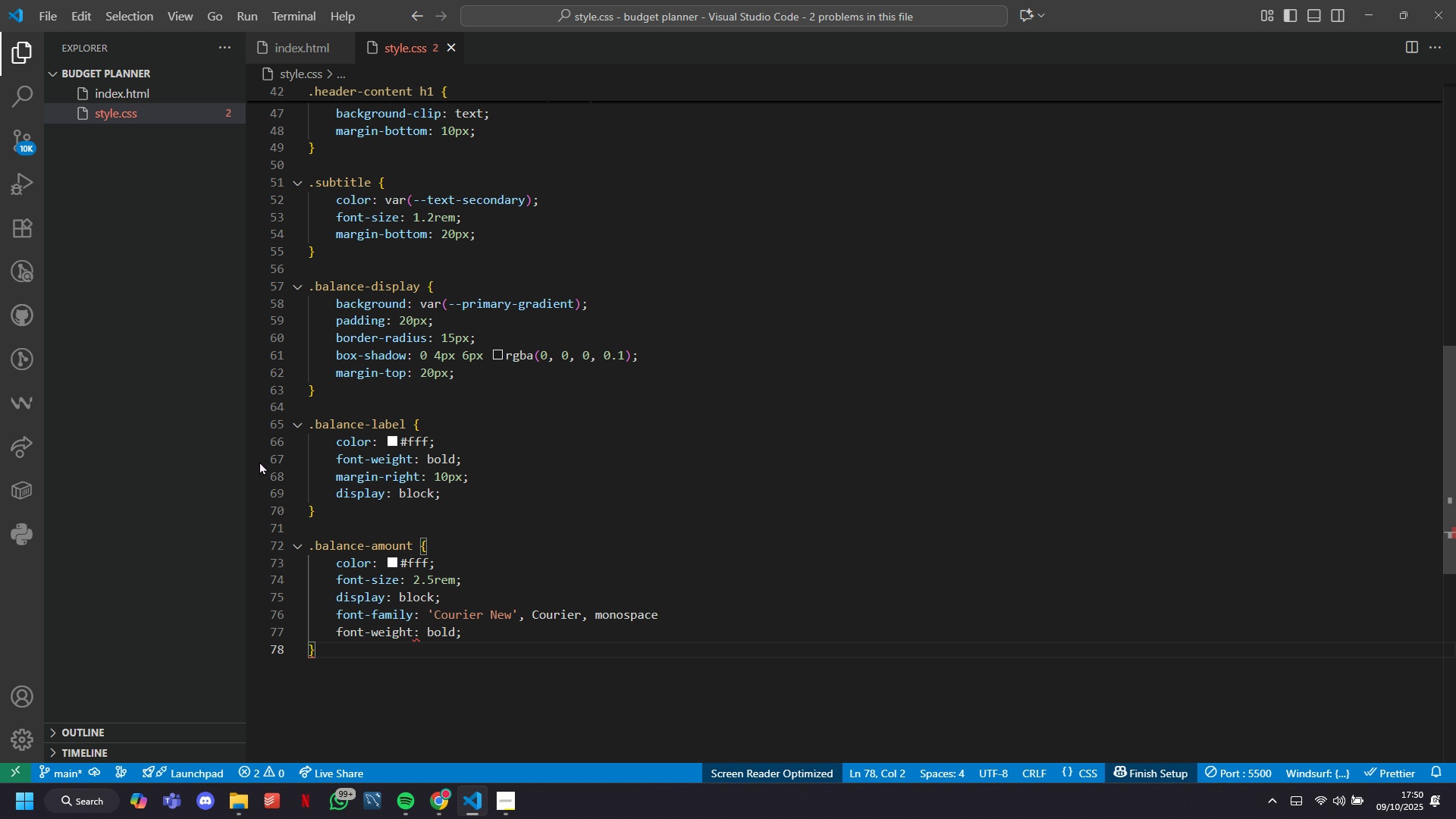 
key(ArrowDown)
 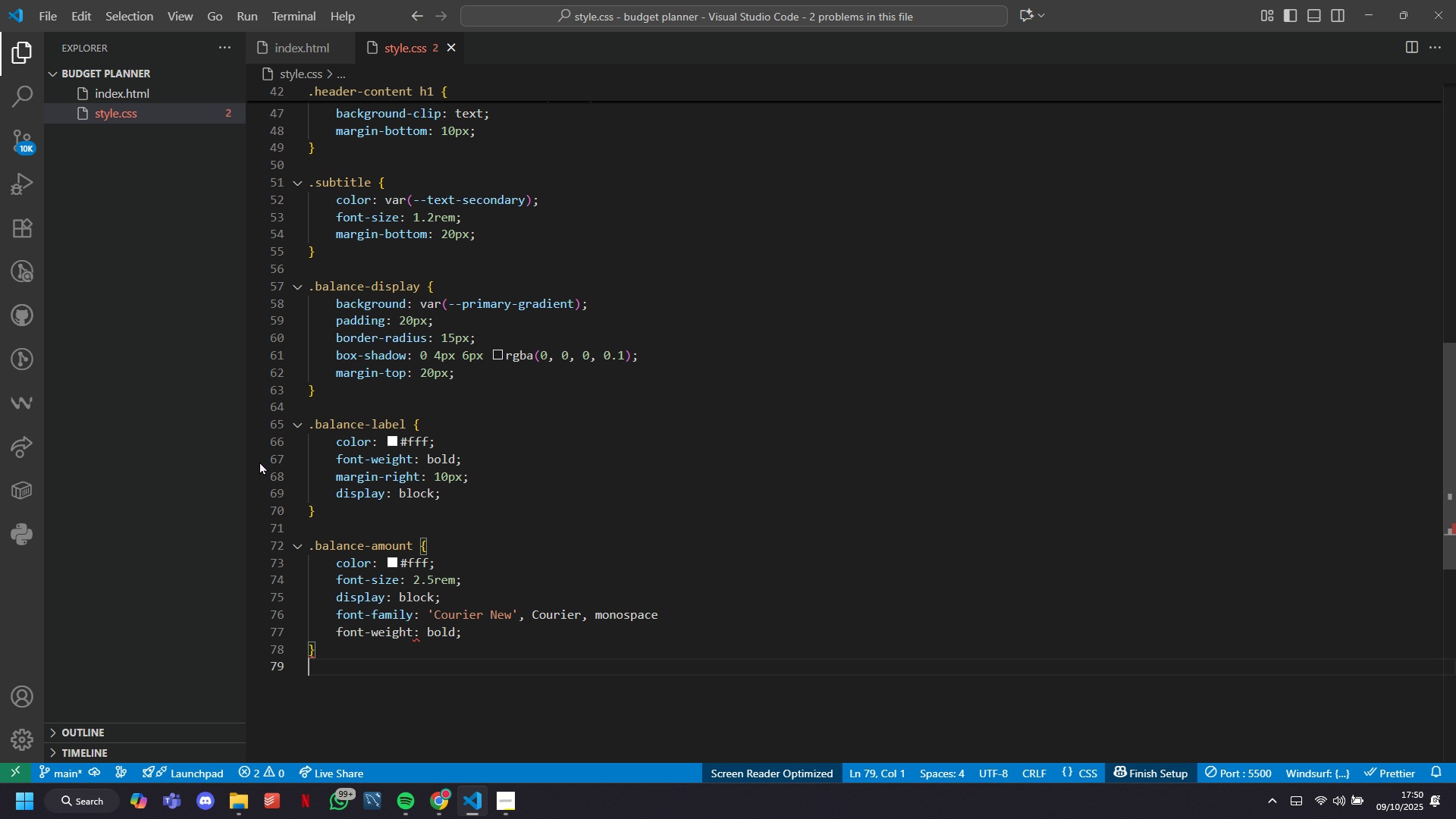 
key(Enter)
 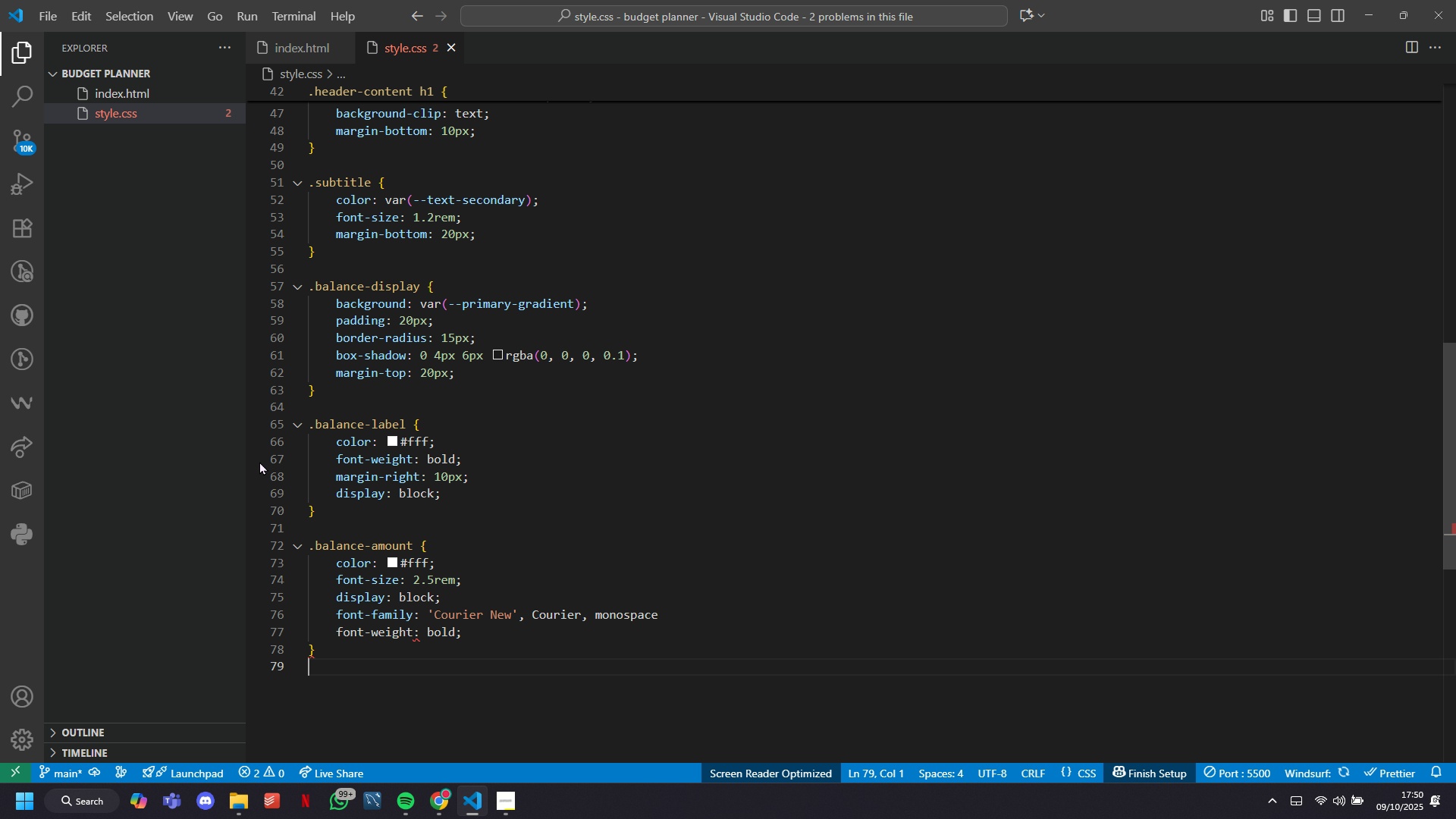 
key(Enter)
 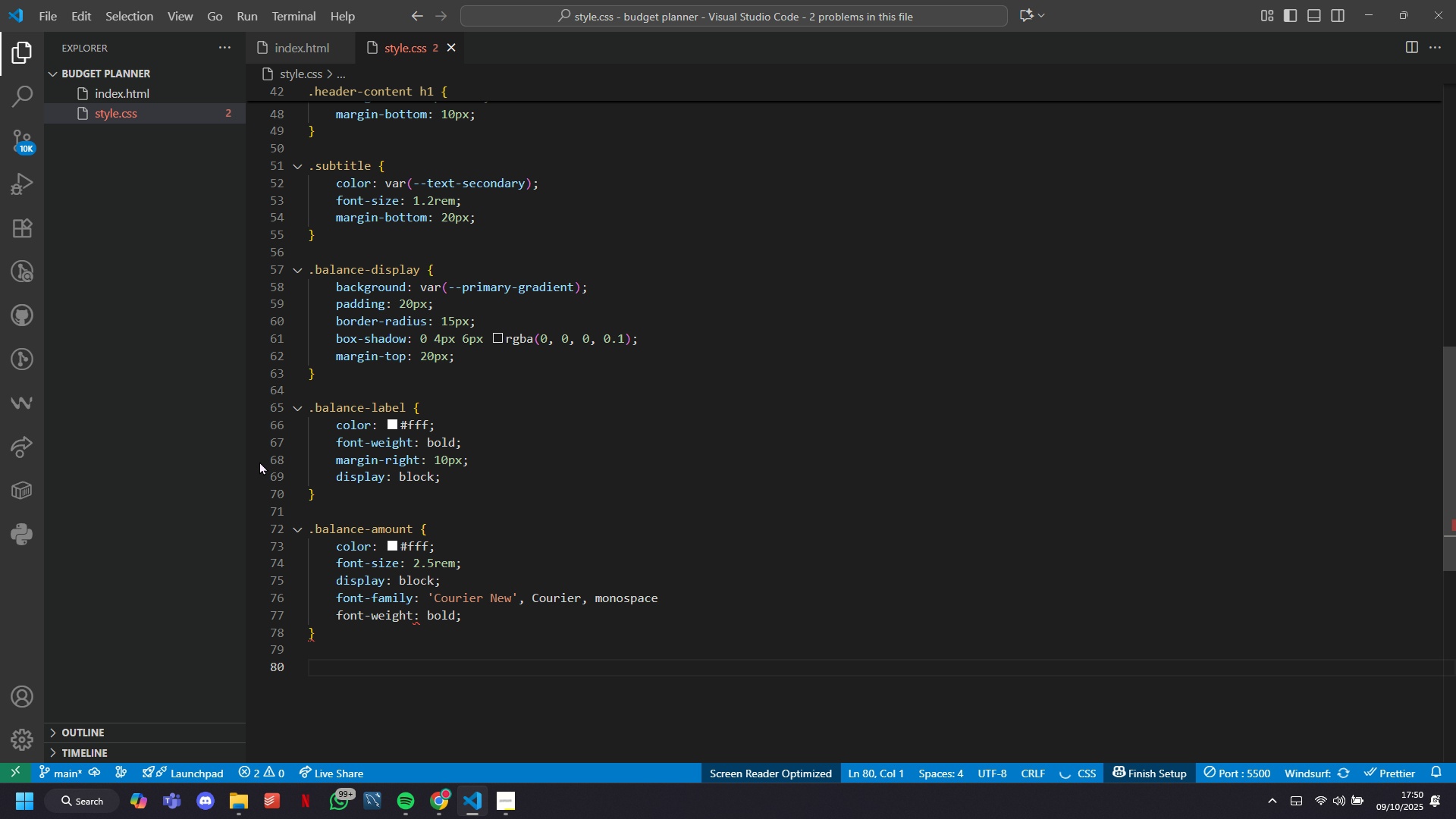 
key(ArrowUp)
 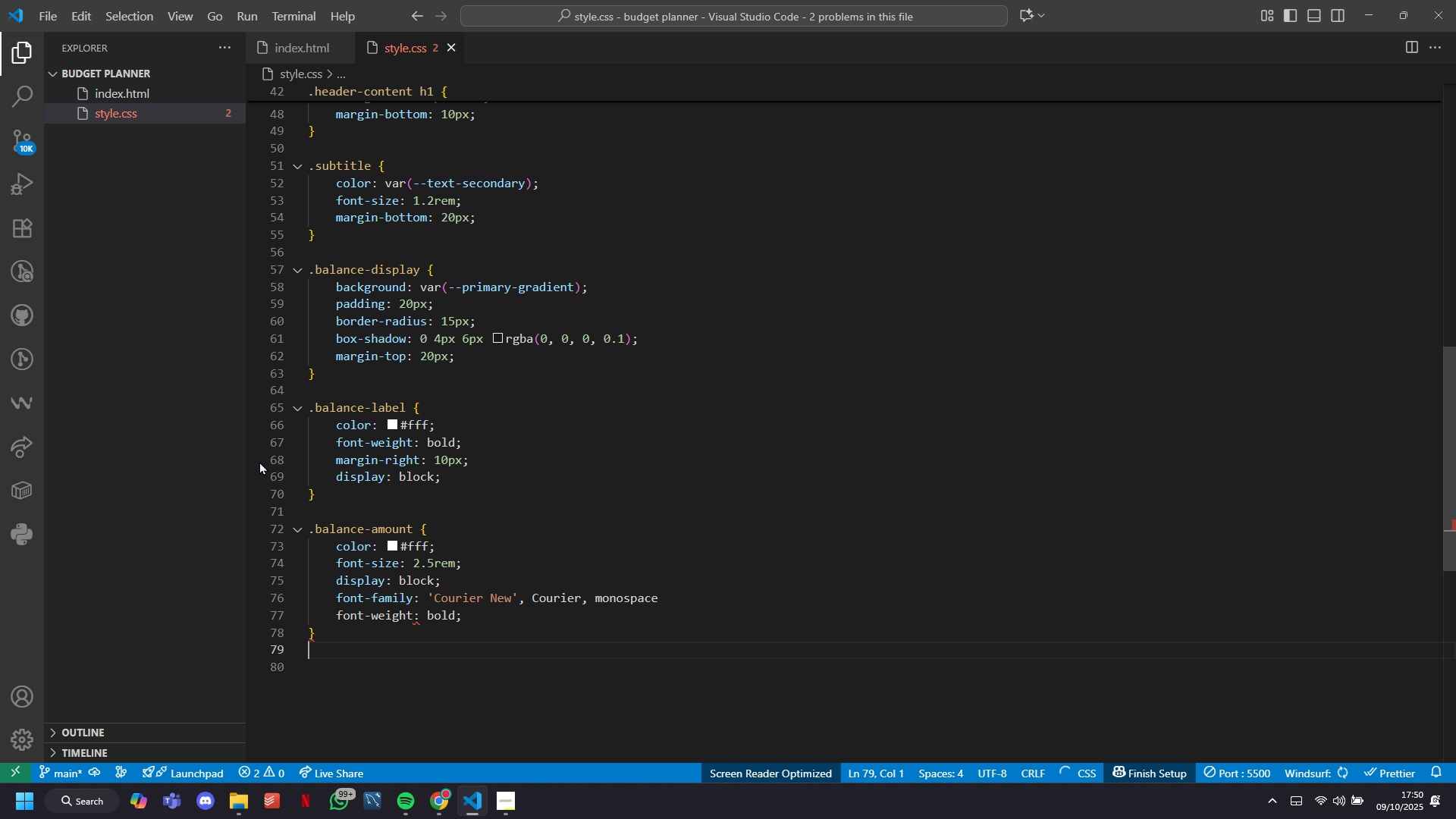 
key(ArrowLeft)
 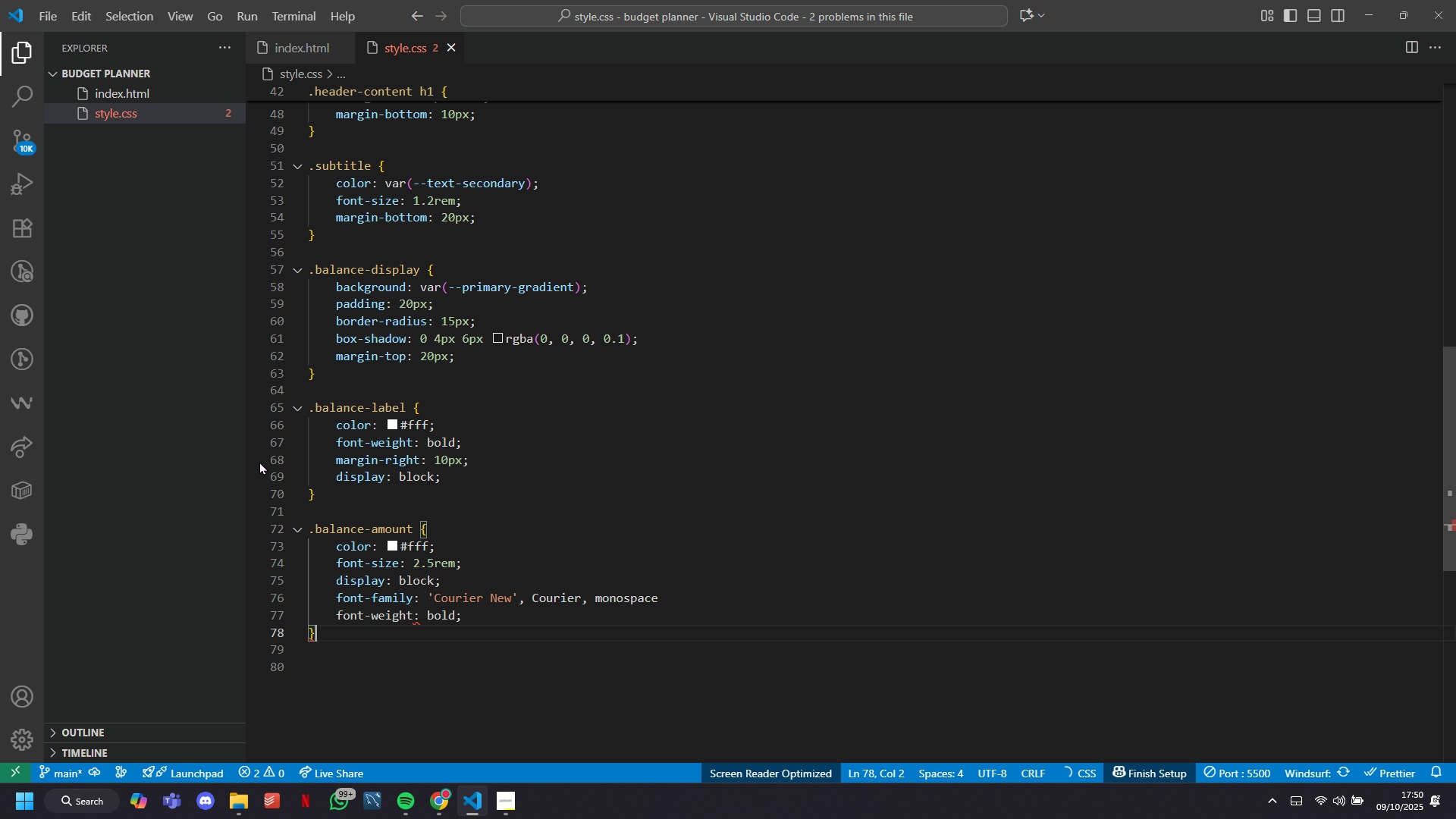 
key(ArrowLeft)
 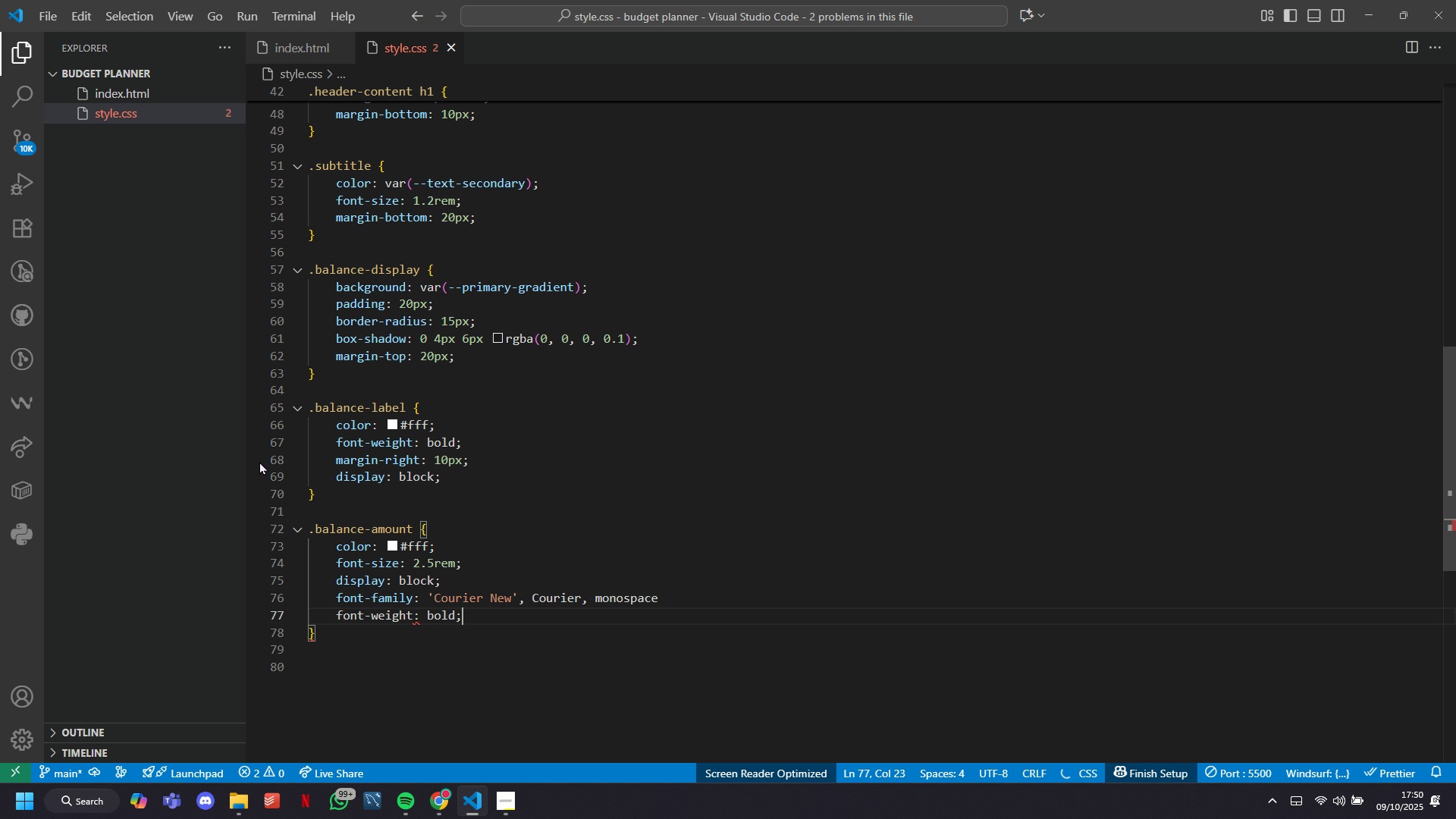 
key(ArrowLeft)
 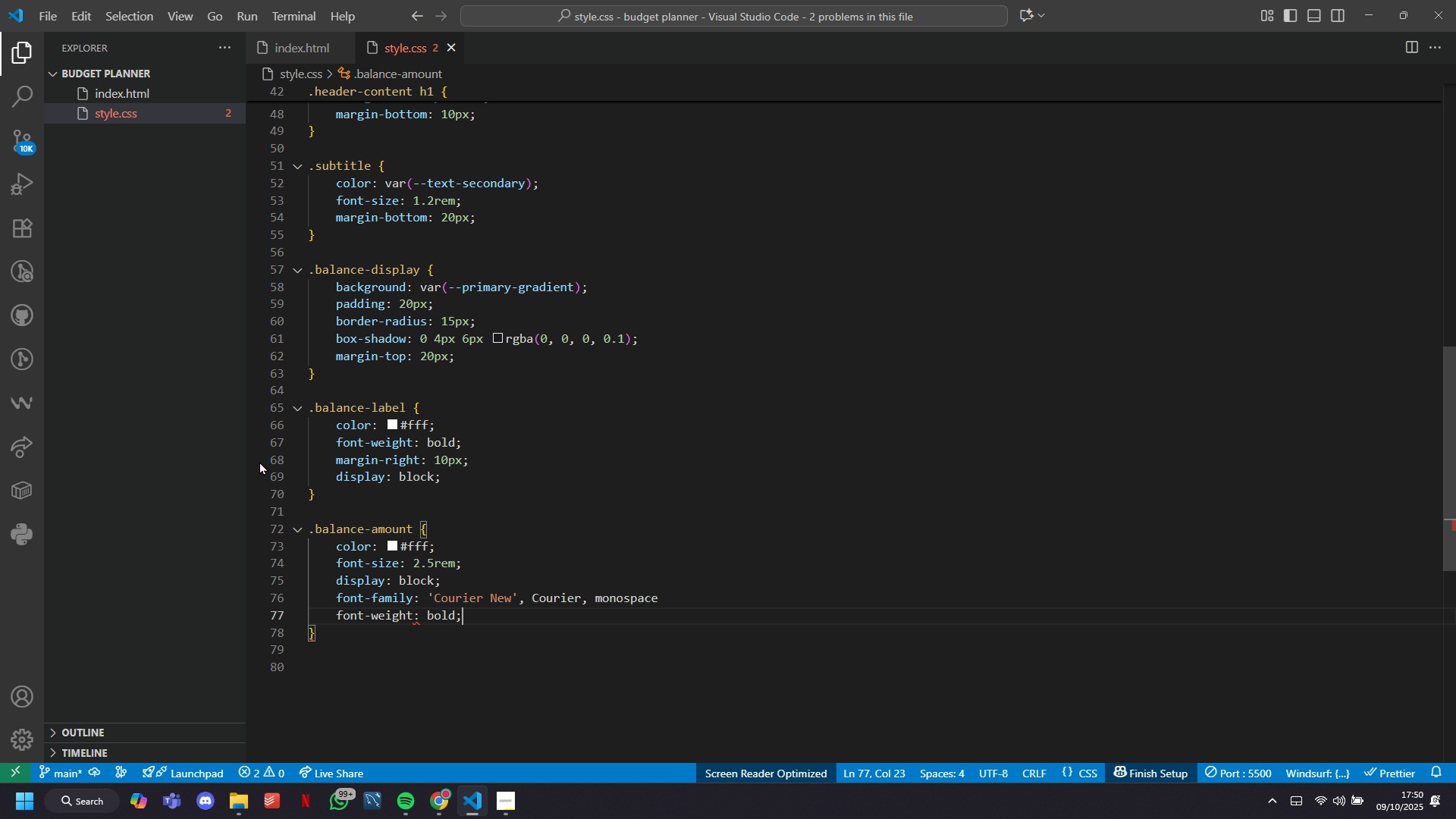 
key(ArrowLeft)
 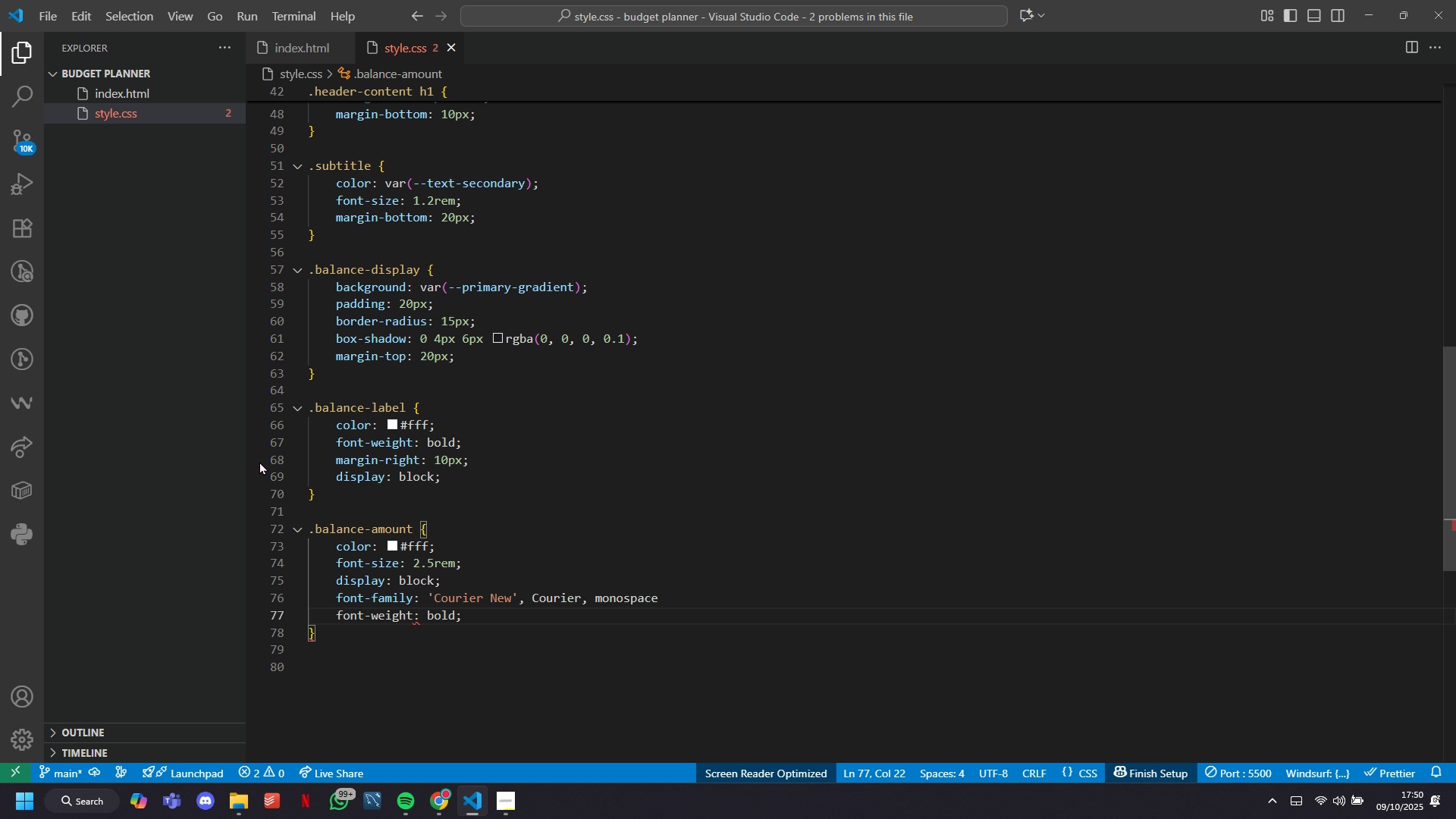 
key(ArrowUp)
 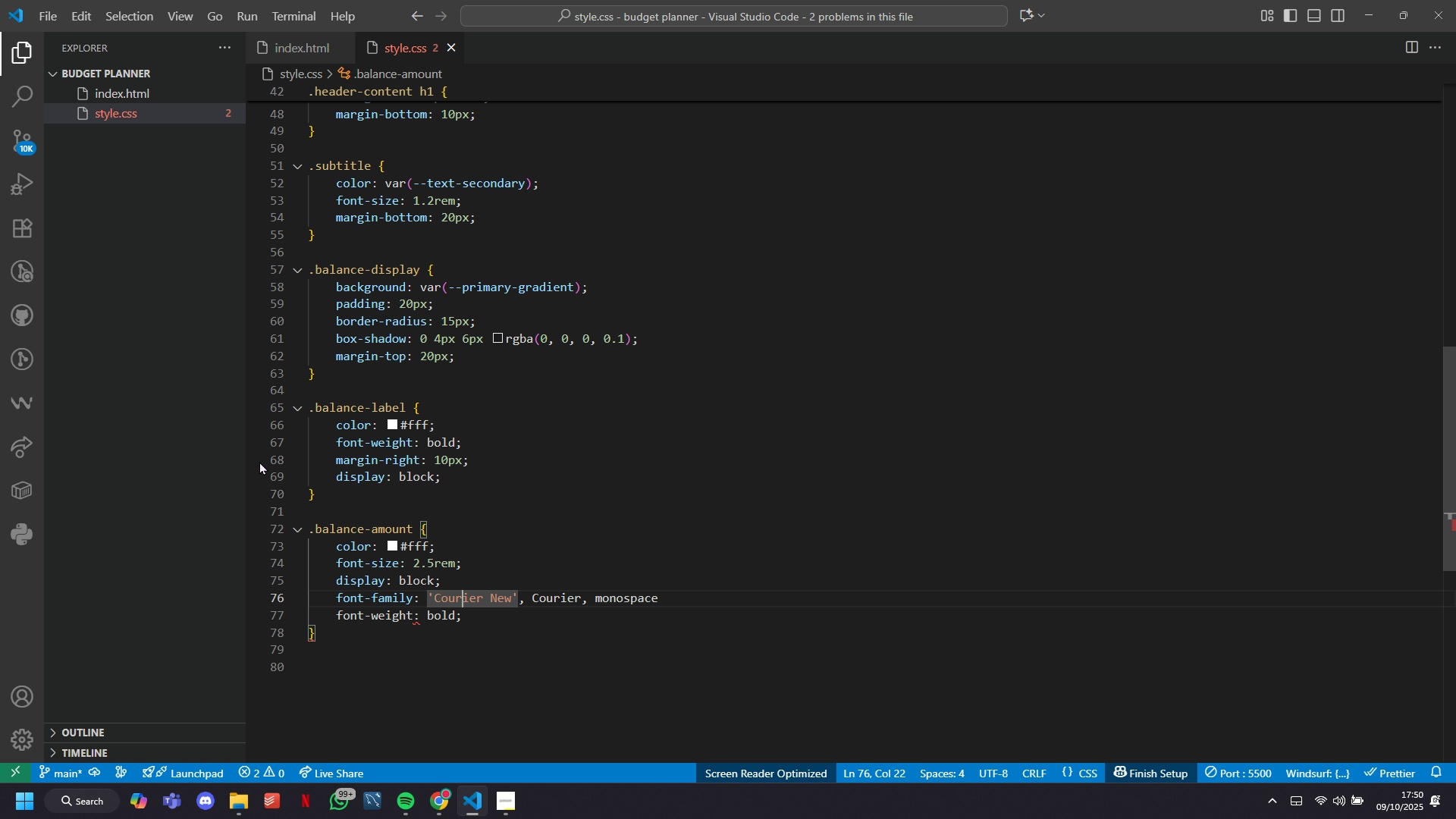 
hold_key(key=ArrowRight, duration=1.24)
 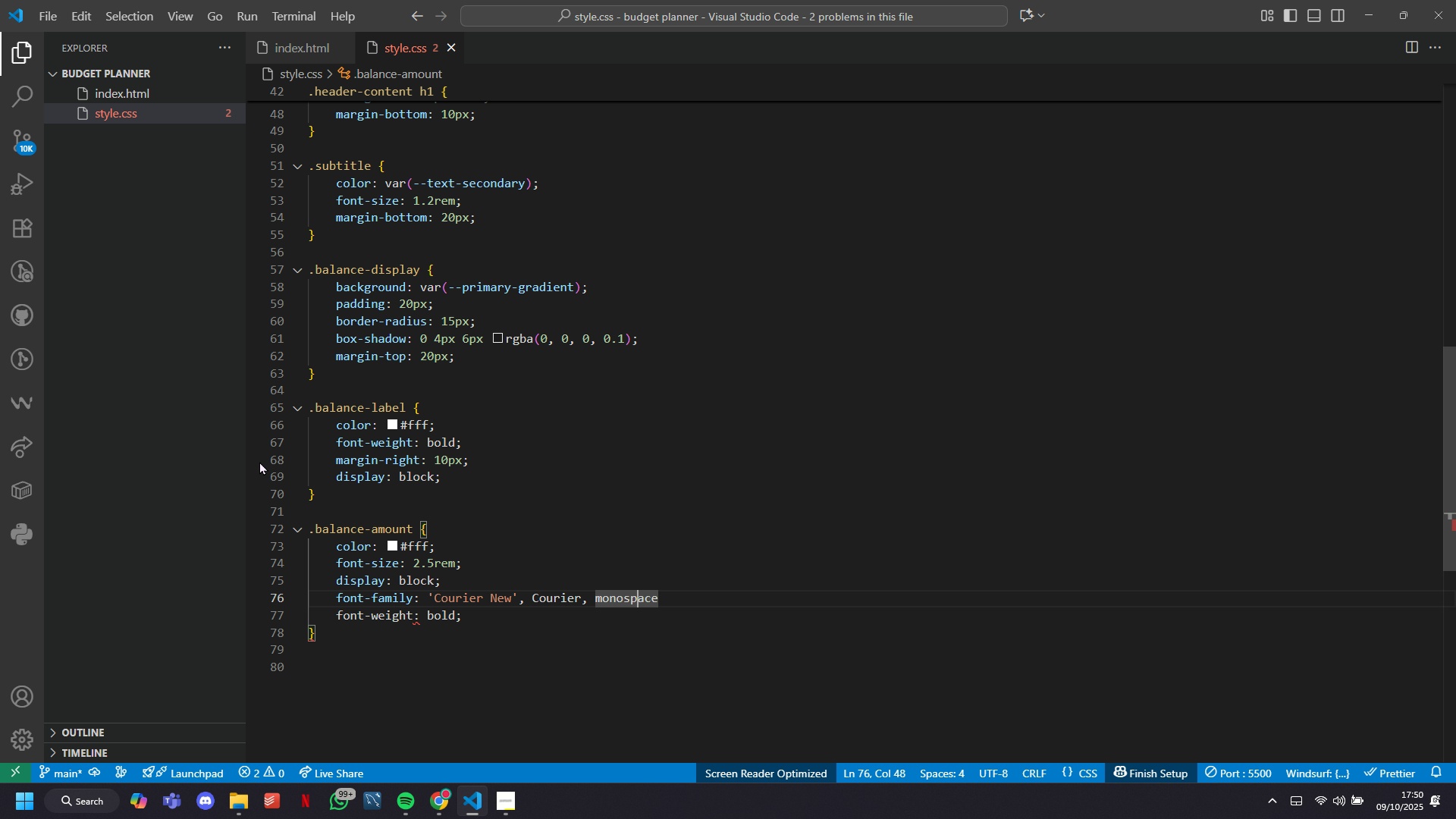 
key(ArrowRight)
 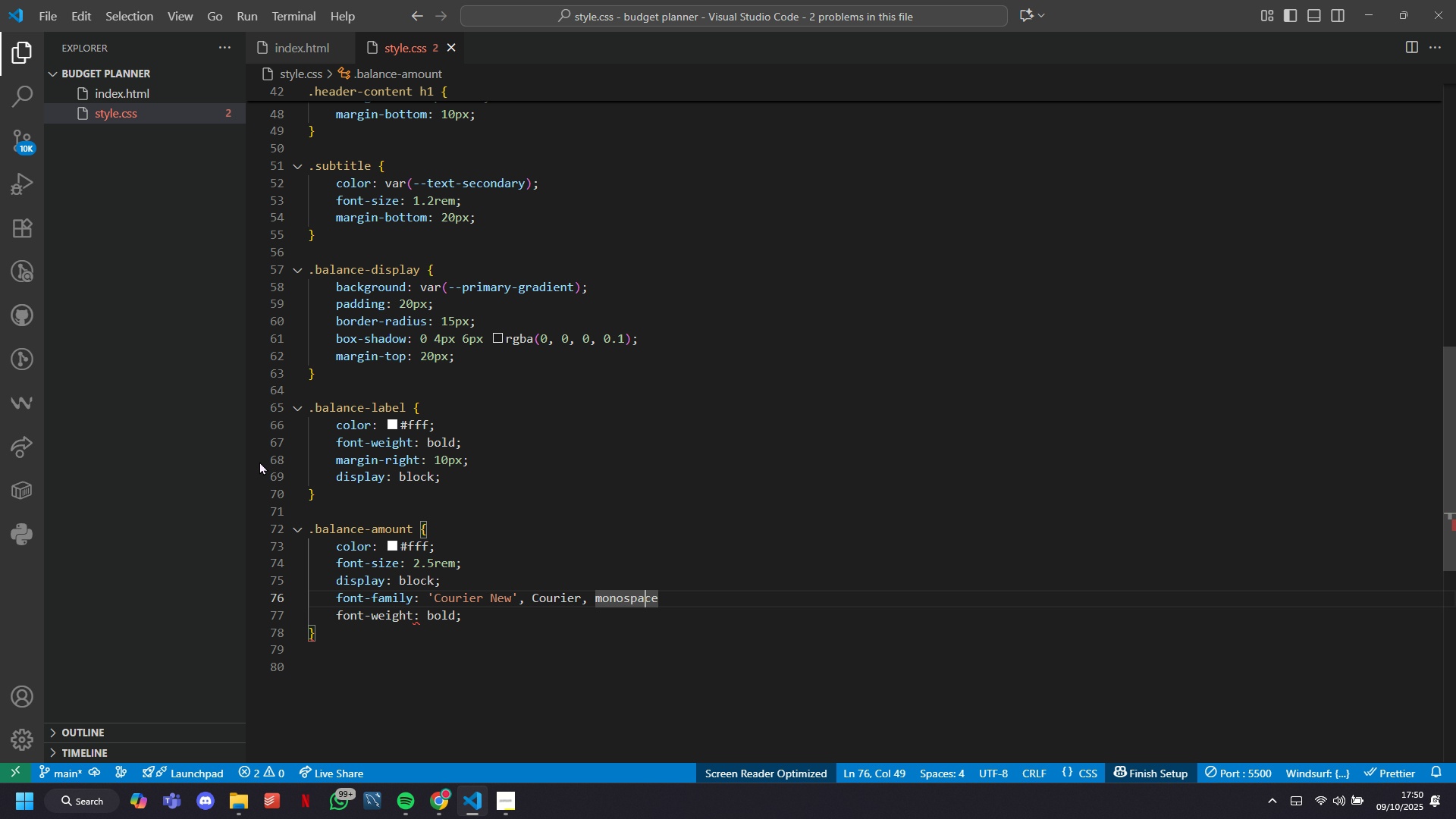 
key(ArrowRight)
 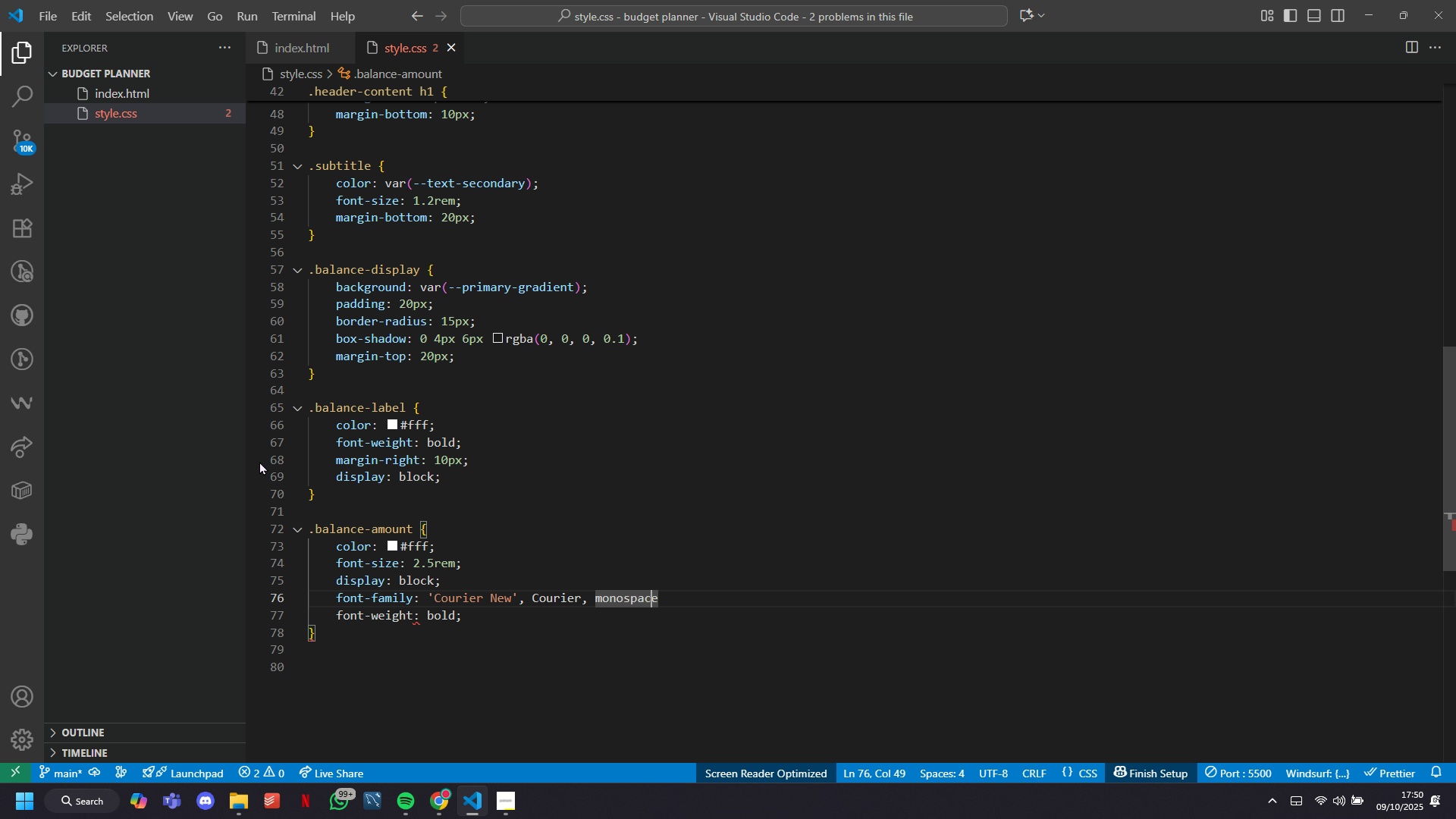 
key(ArrowRight)
 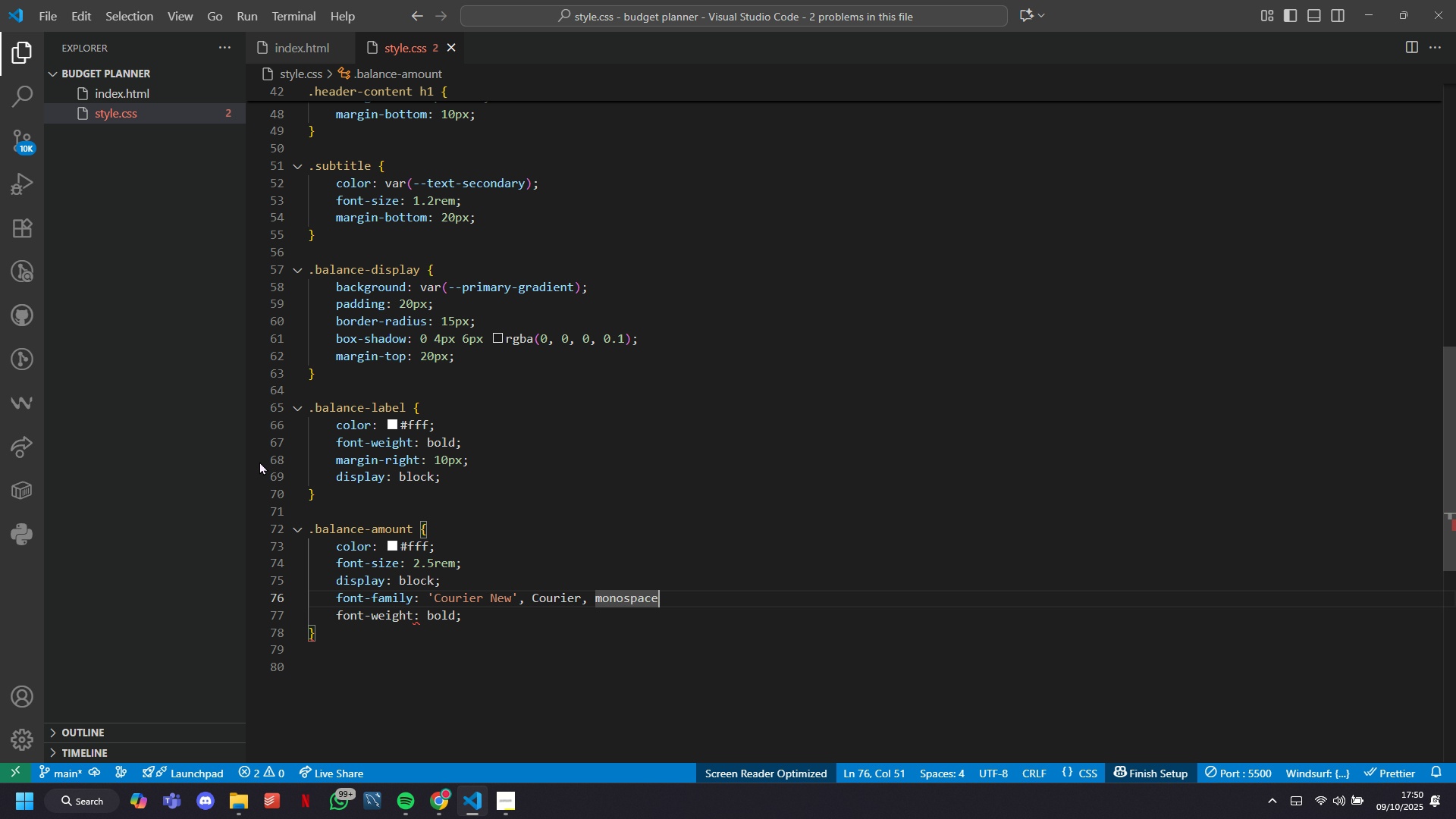 
key(ArrowRight)
 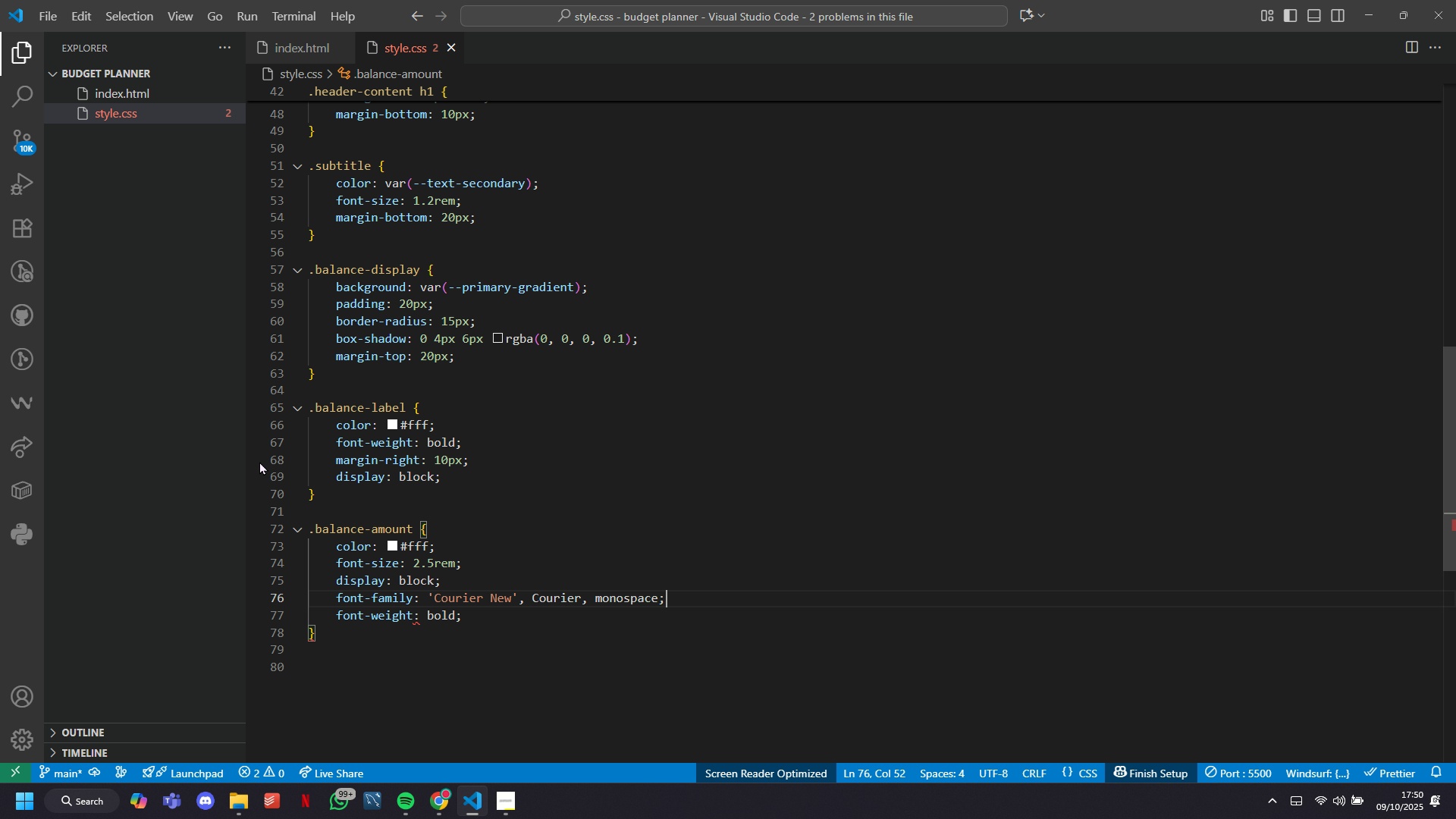 
key(Semicolon)
 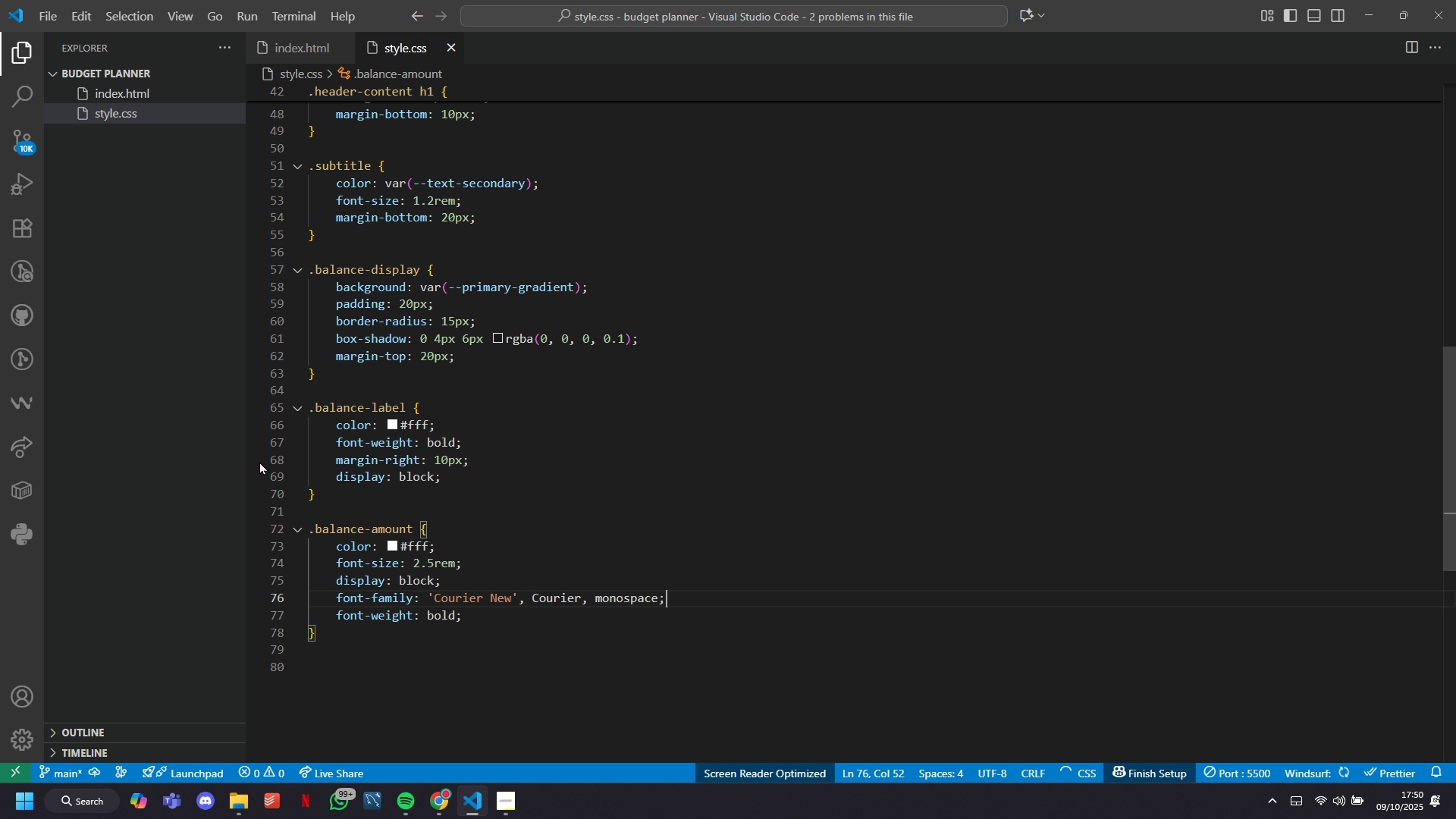 
key(ArrowDown)
 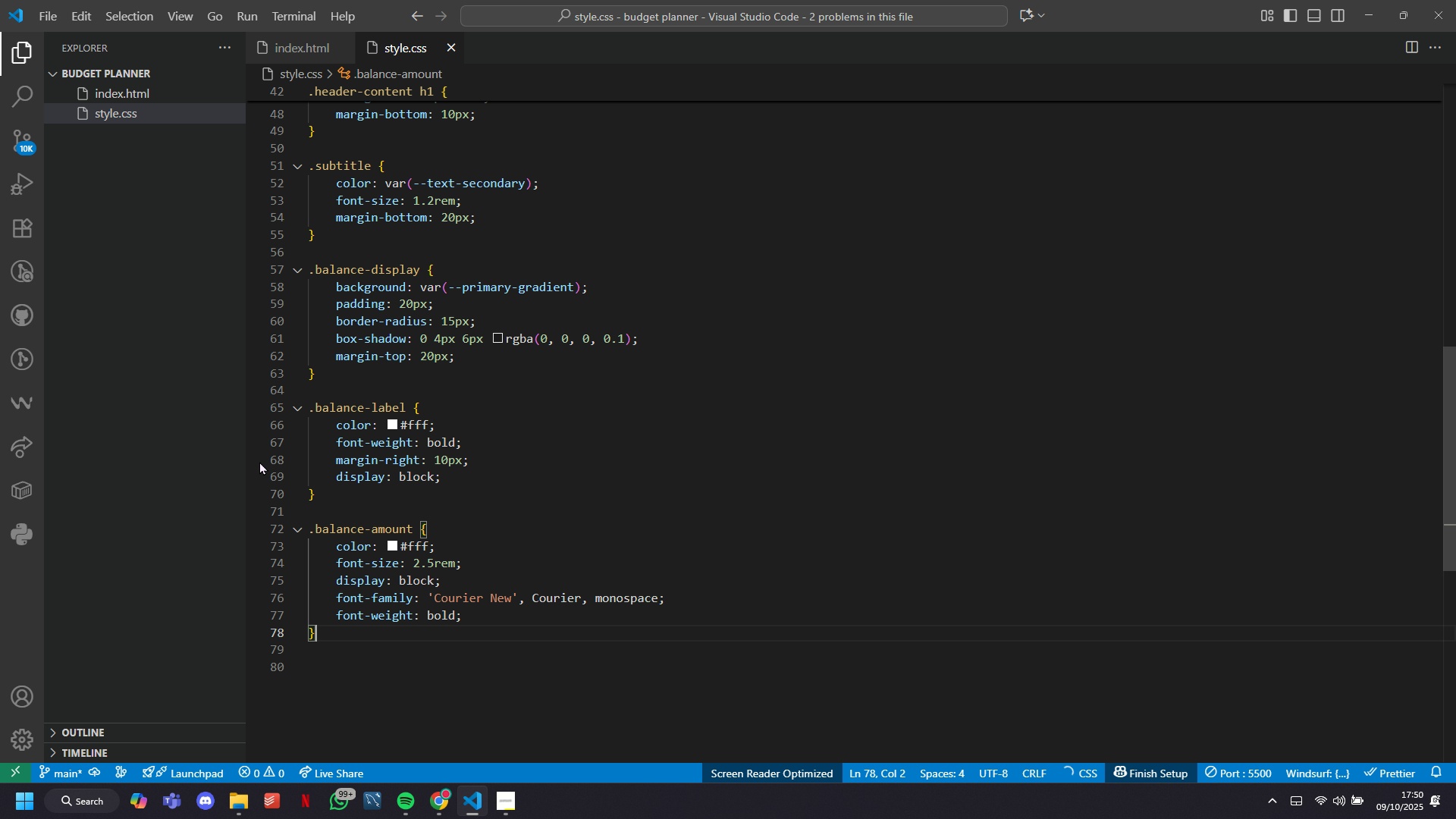 
key(ArrowDown)
 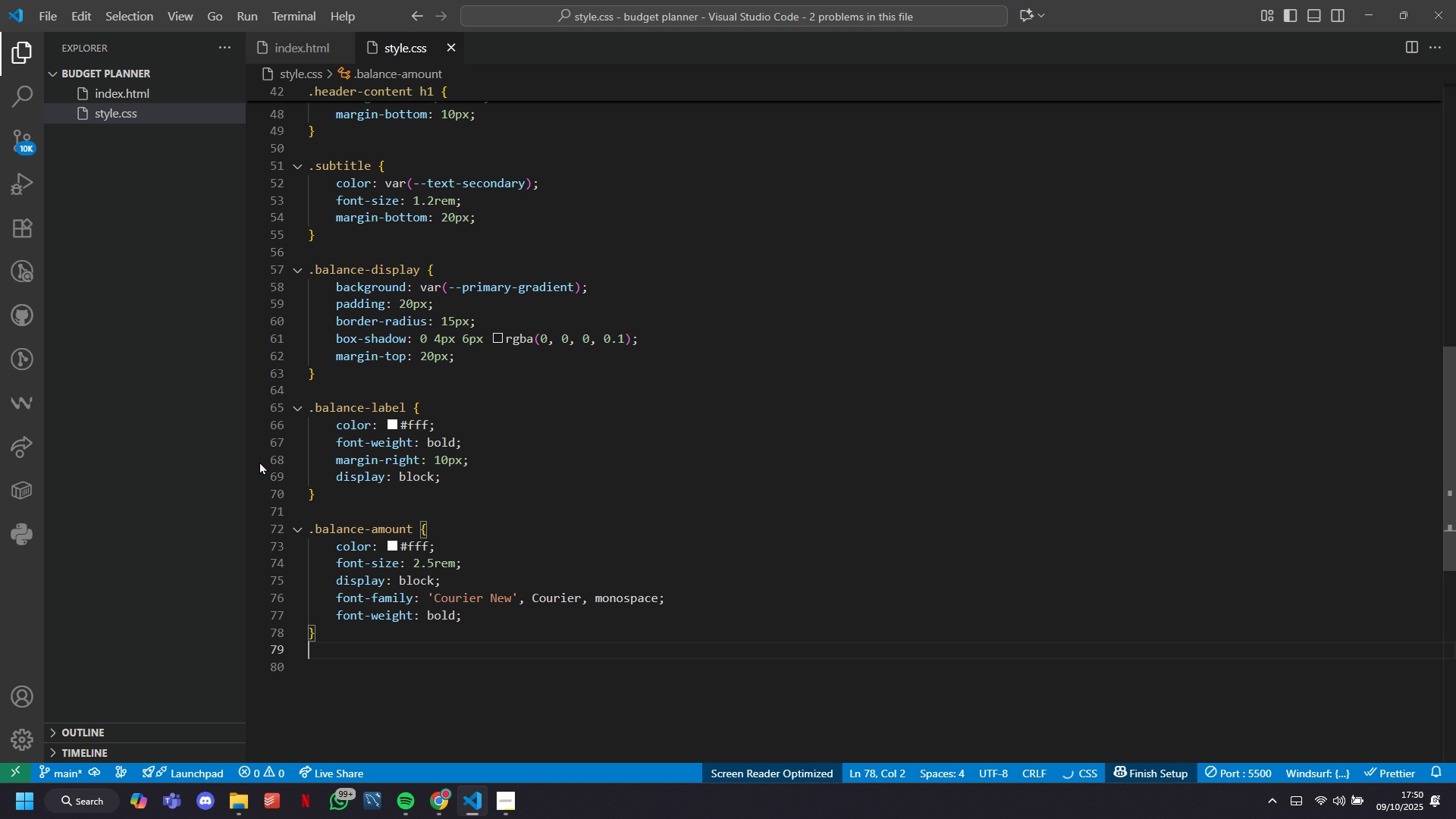 
key(ArrowDown)
 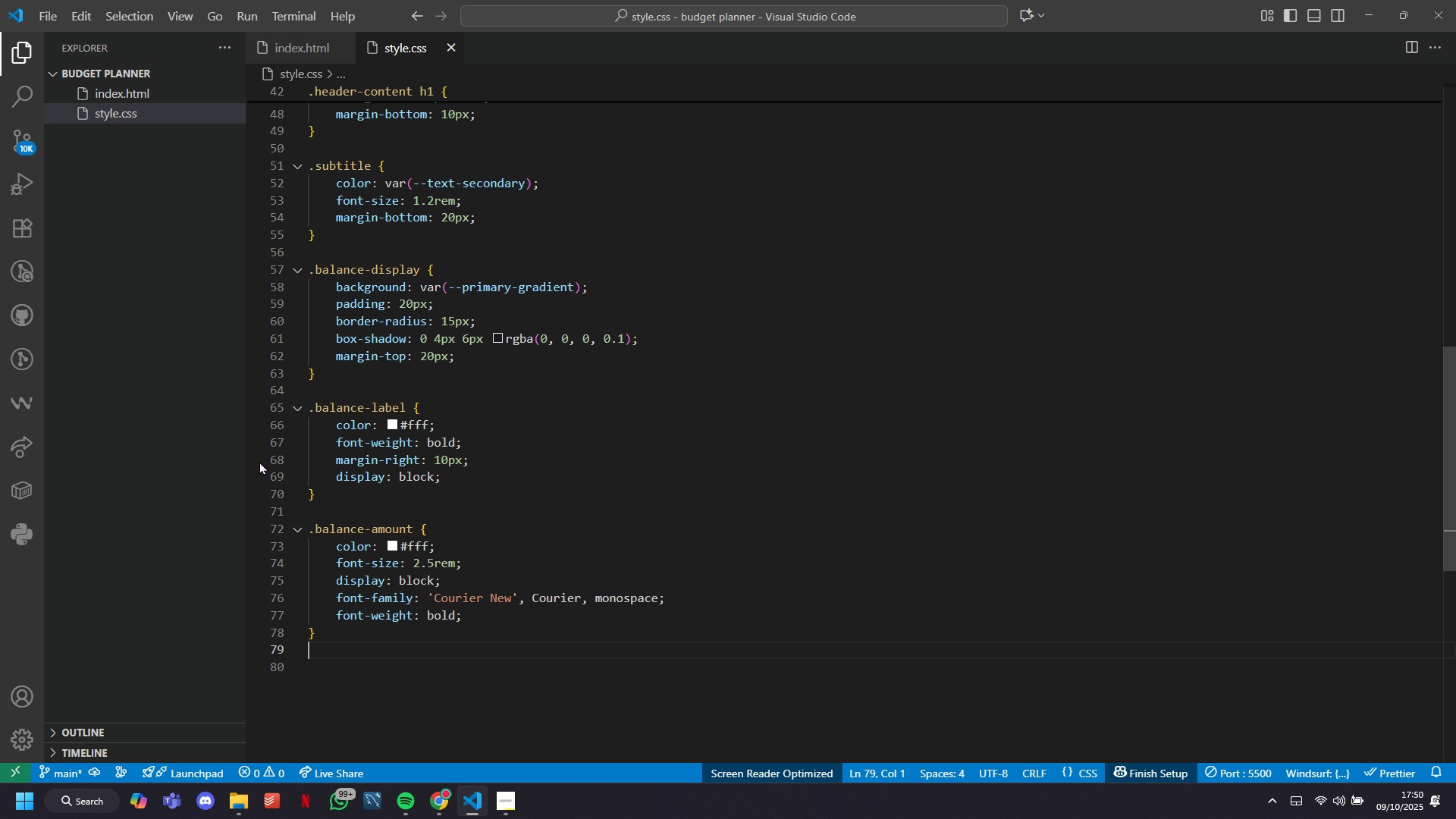 
key(Enter)
 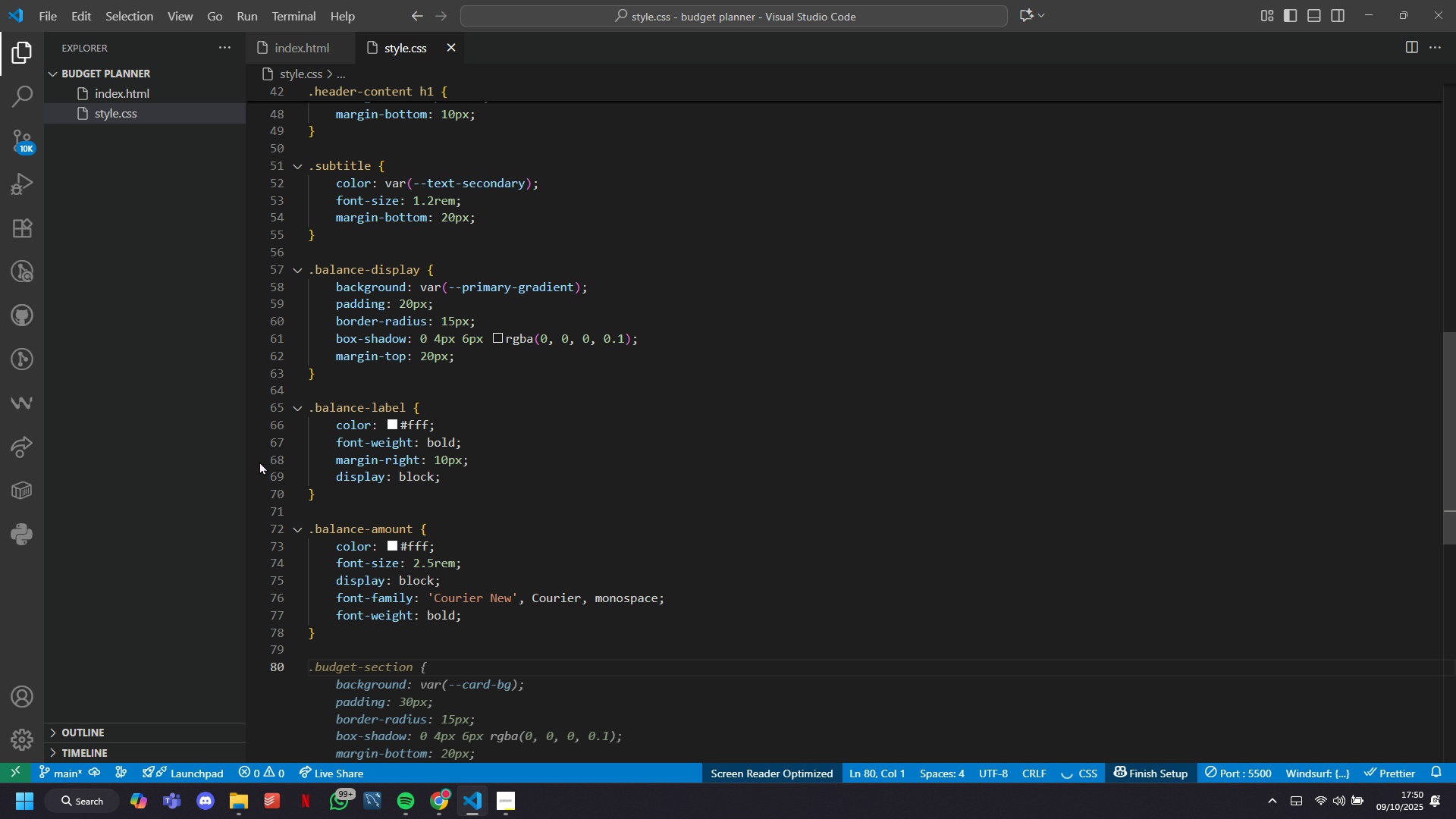 
type(.budget-secton, .add-transaction-section, .tran)
key(Tab)
type( {)
 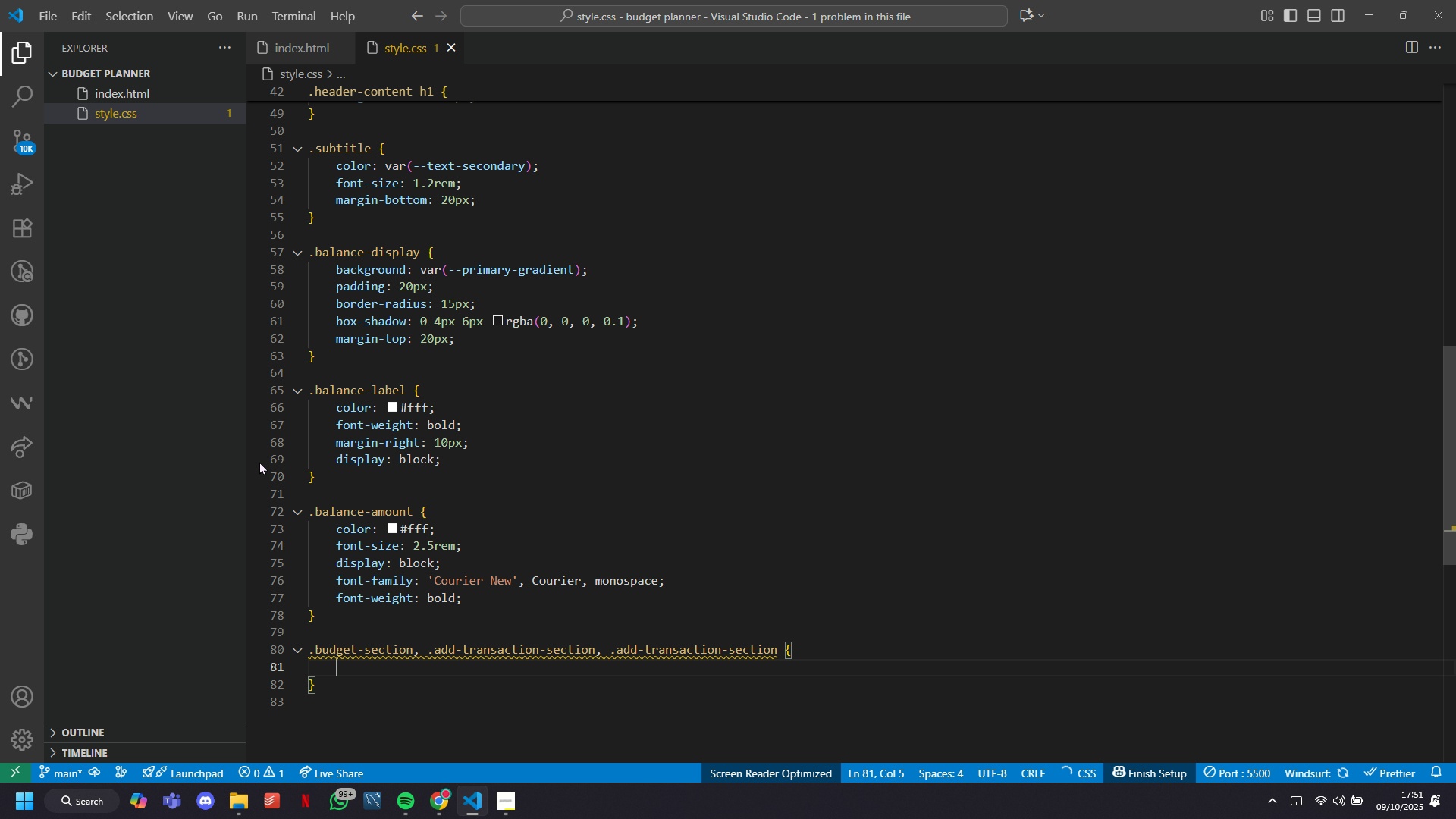 
 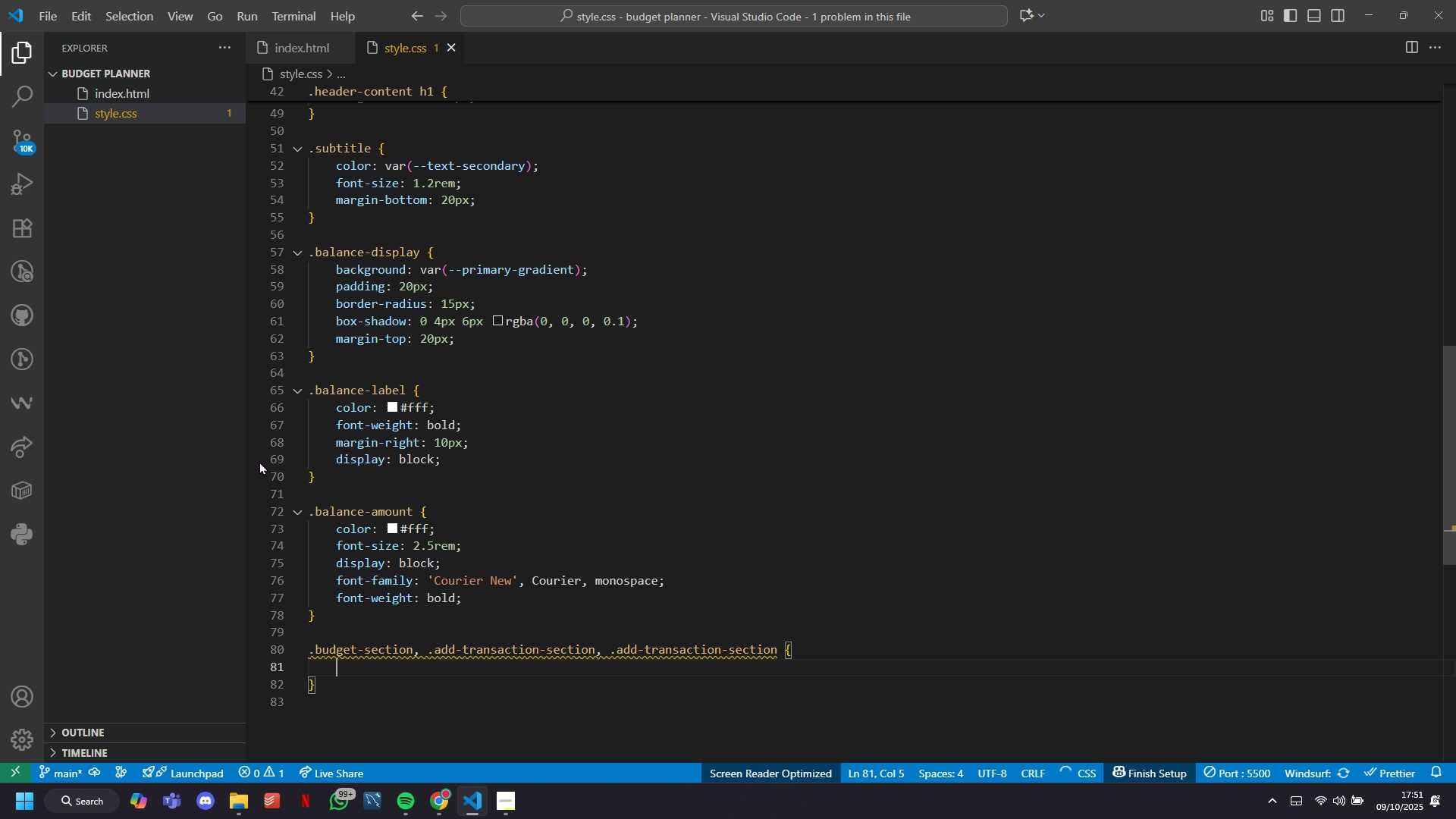 
key(Shift+Enter)
 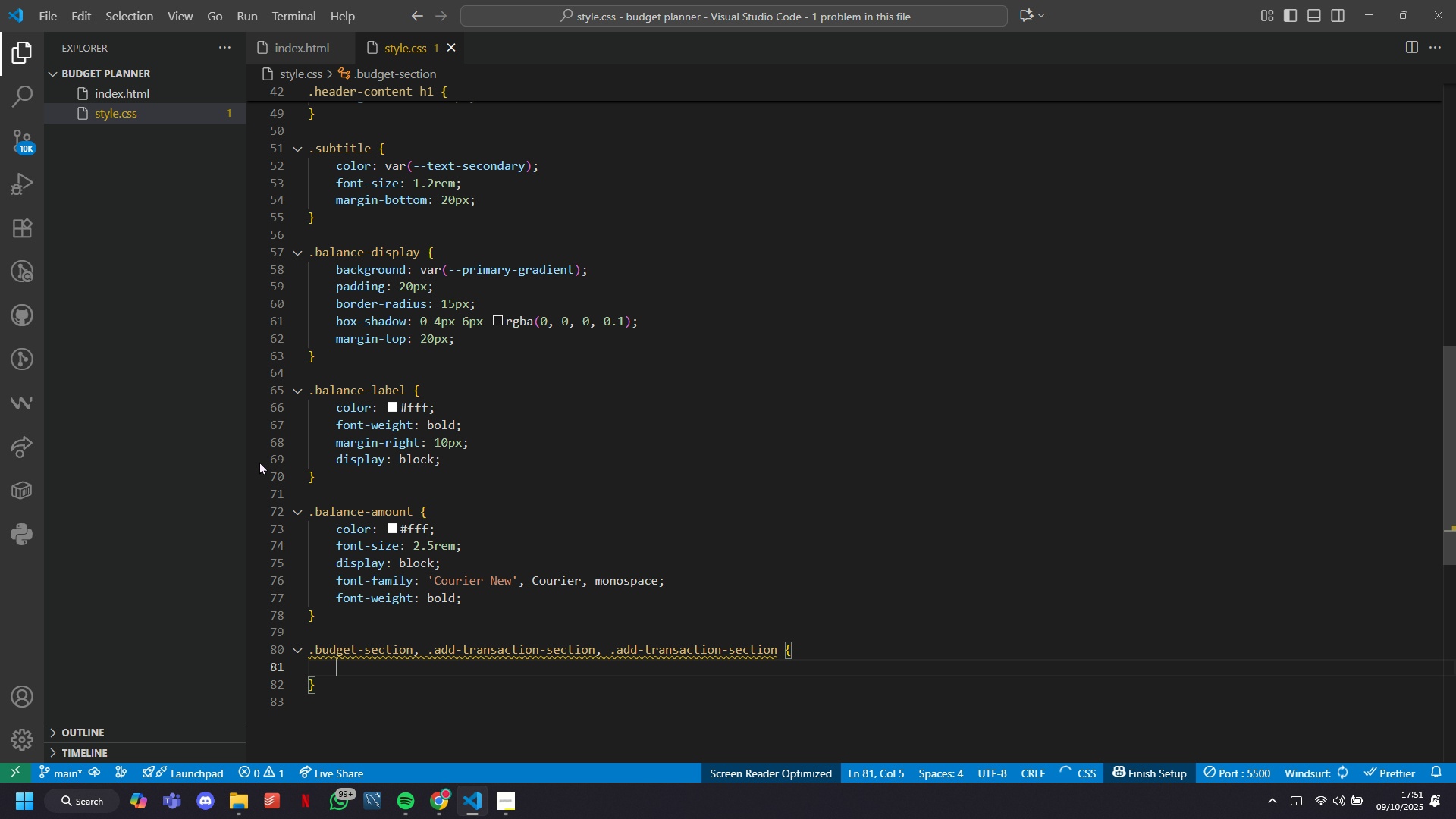 
hold_key(key=ArrowLeft, duration=1.5)
 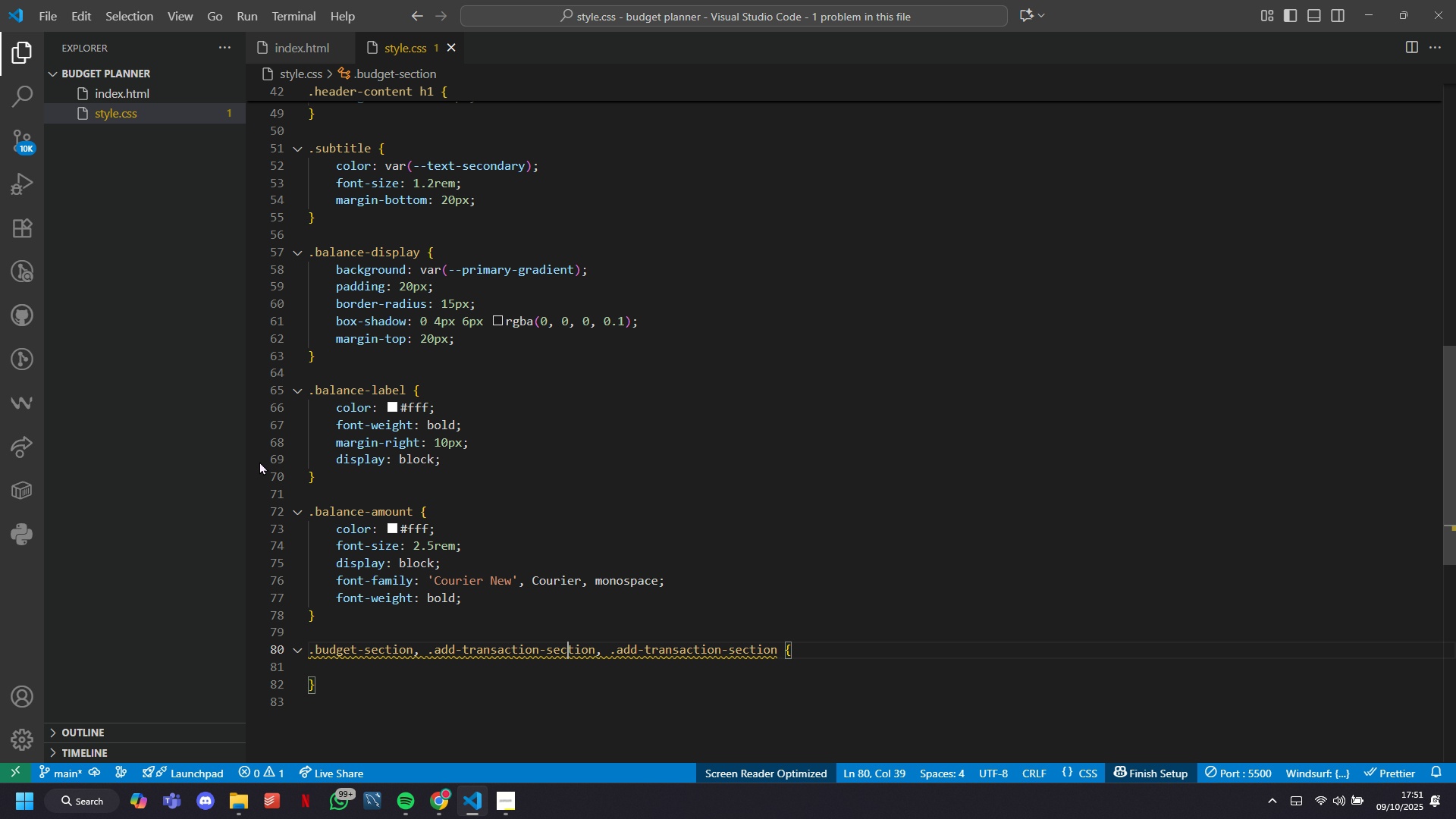 
key(ArrowLeft)
 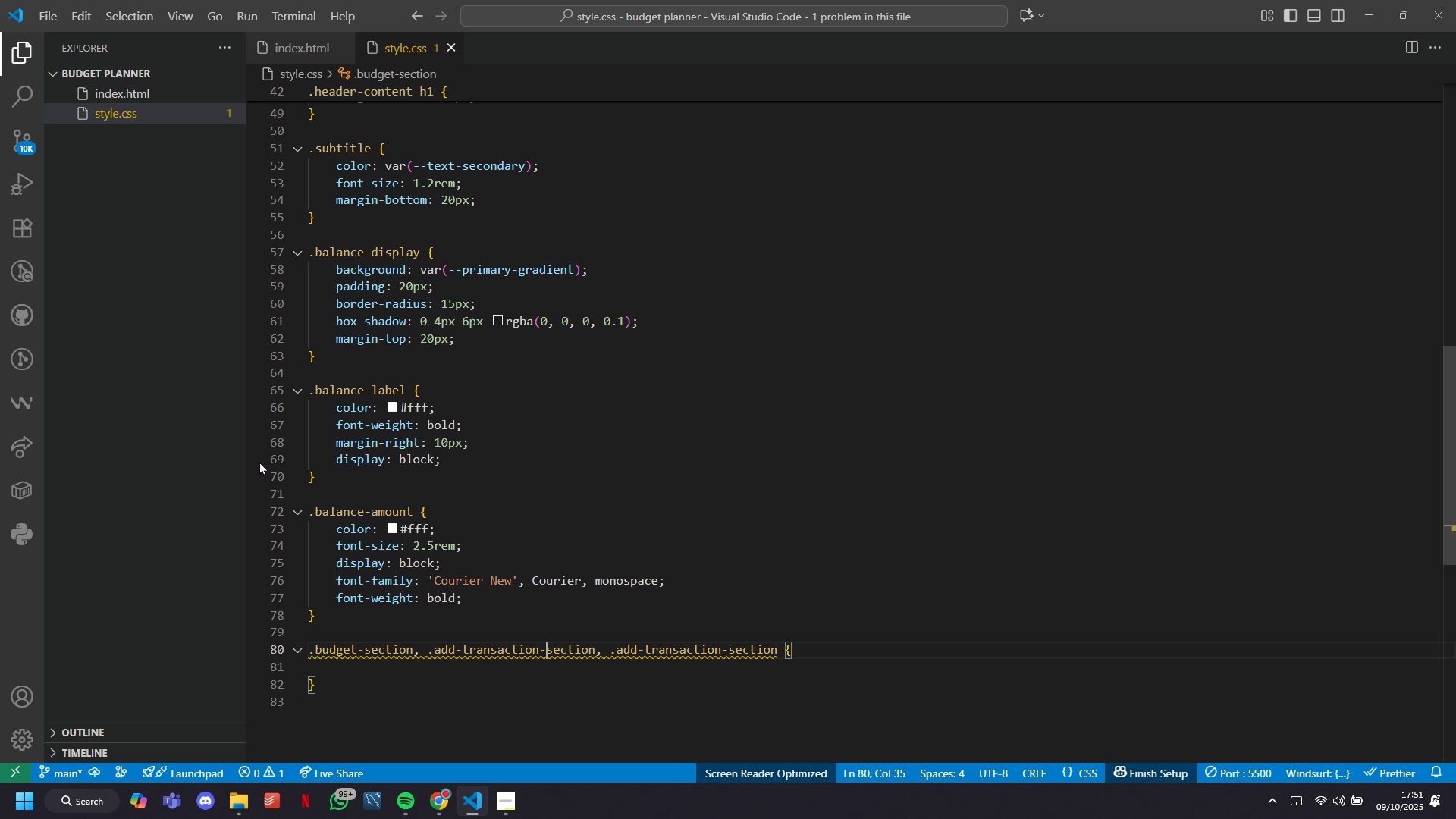 
key(ArrowLeft)
 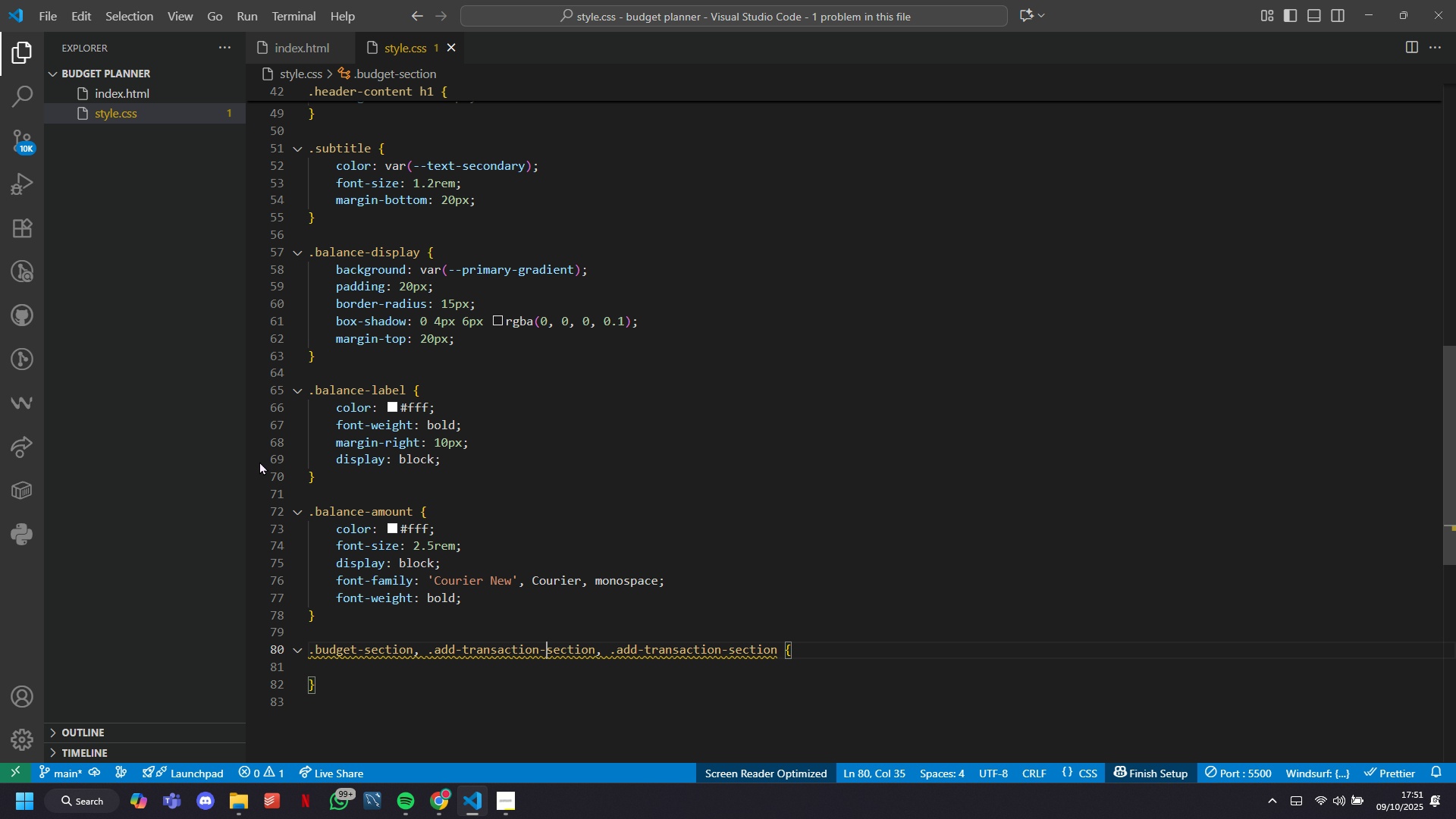 
key(ArrowLeft)
 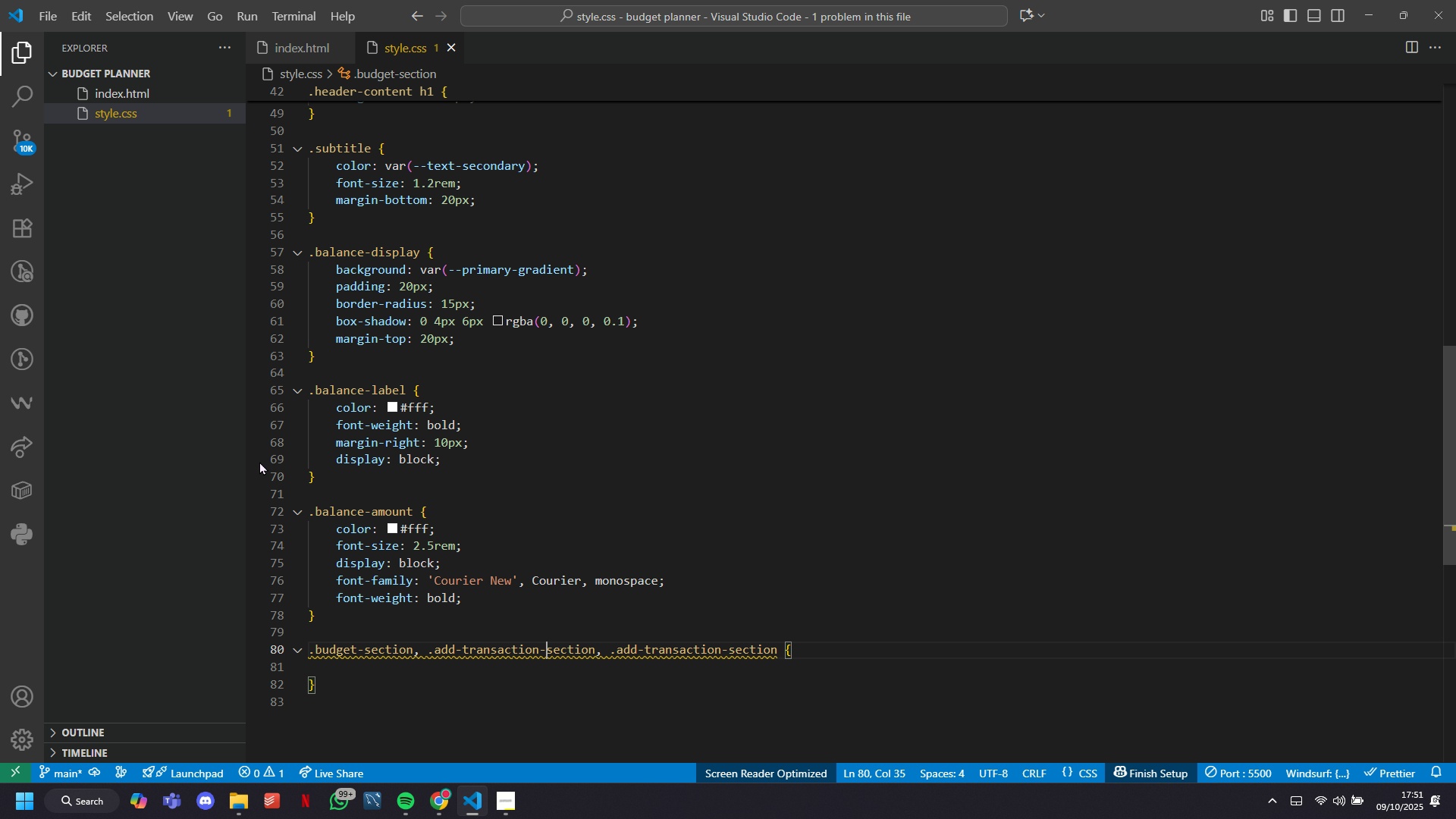 
key(ArrowLeft)
 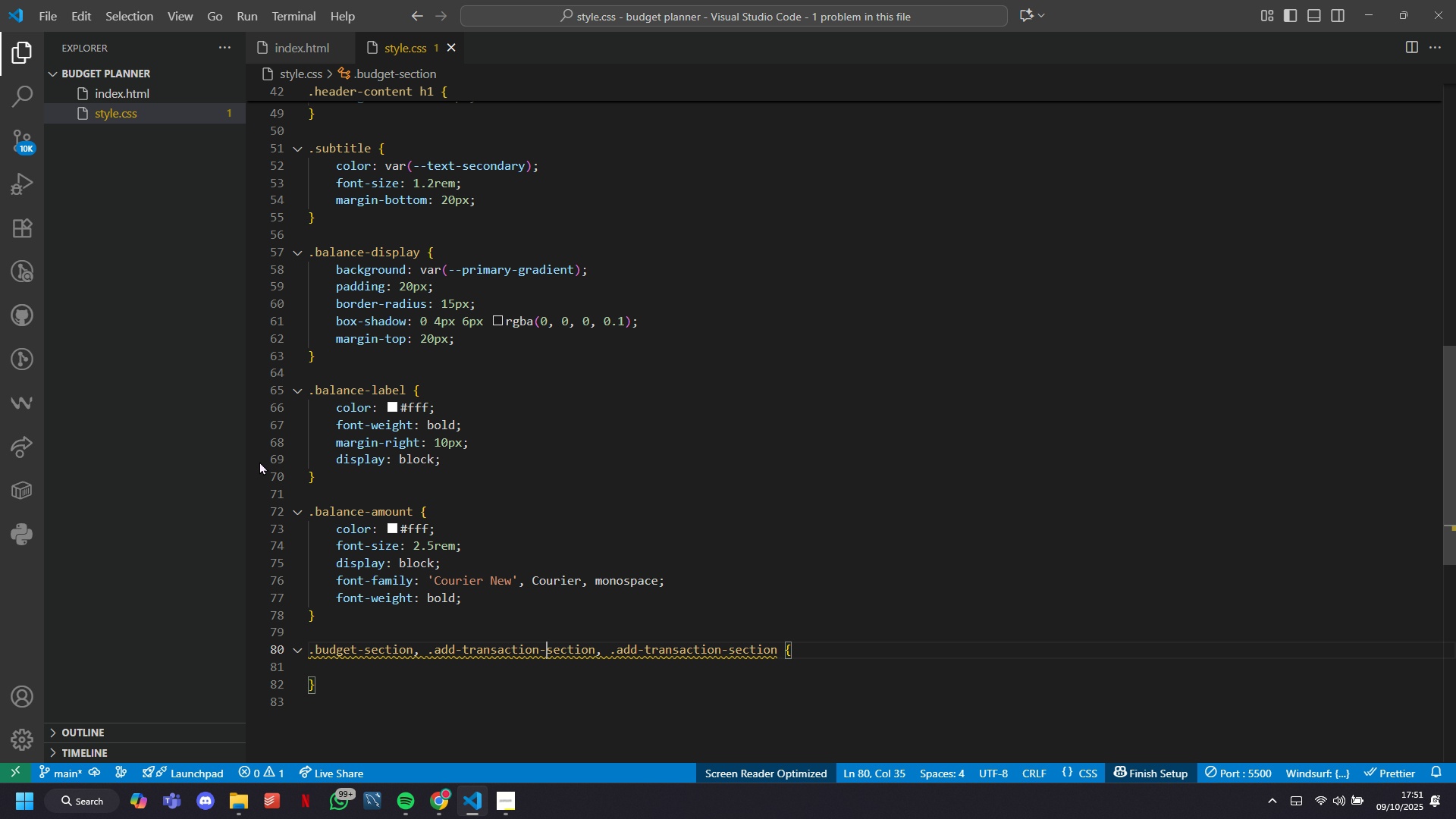 
key(ArrowLeft)
 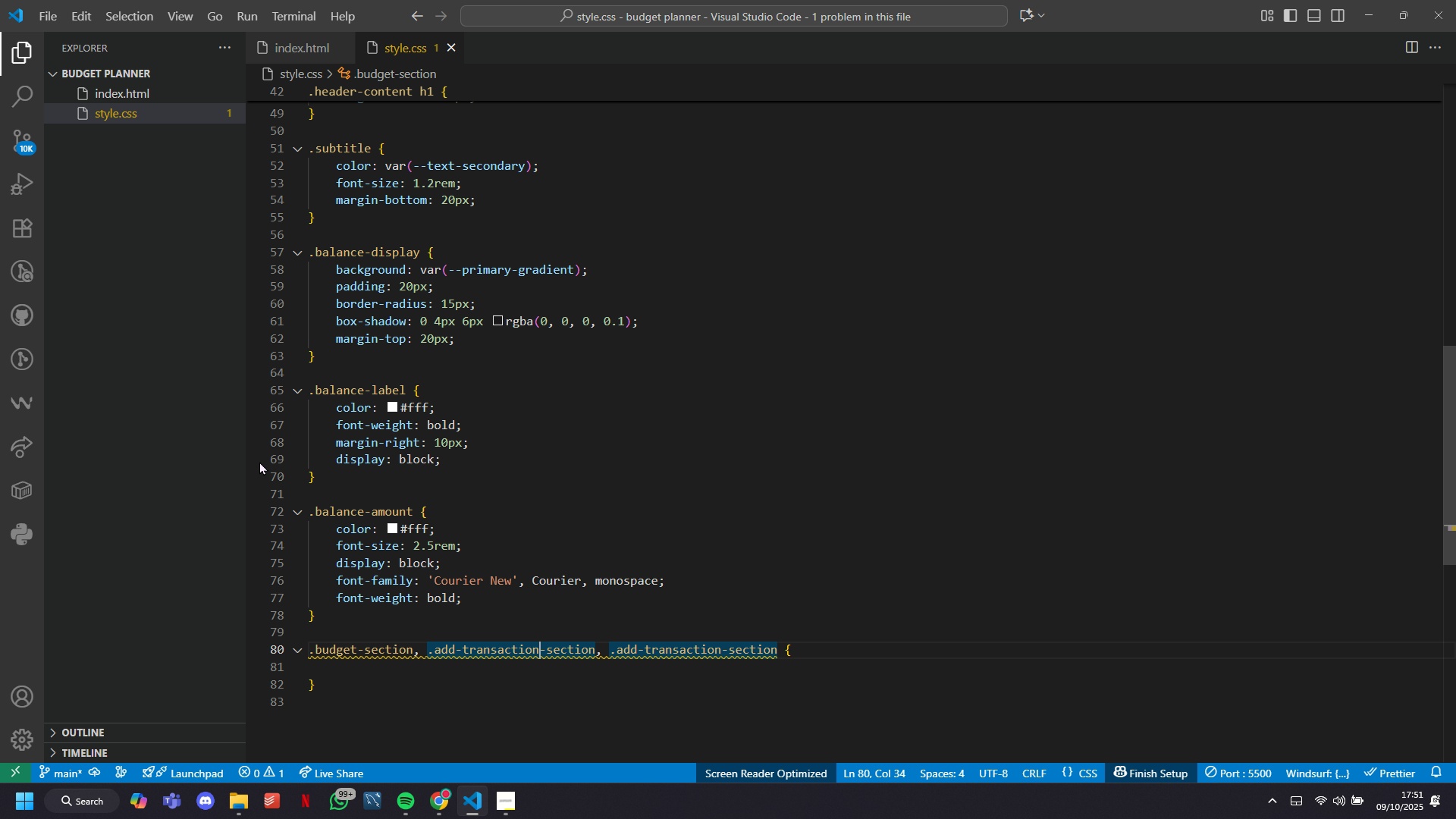 
hold_key(key=ArrowLeft, duration=0.99)
 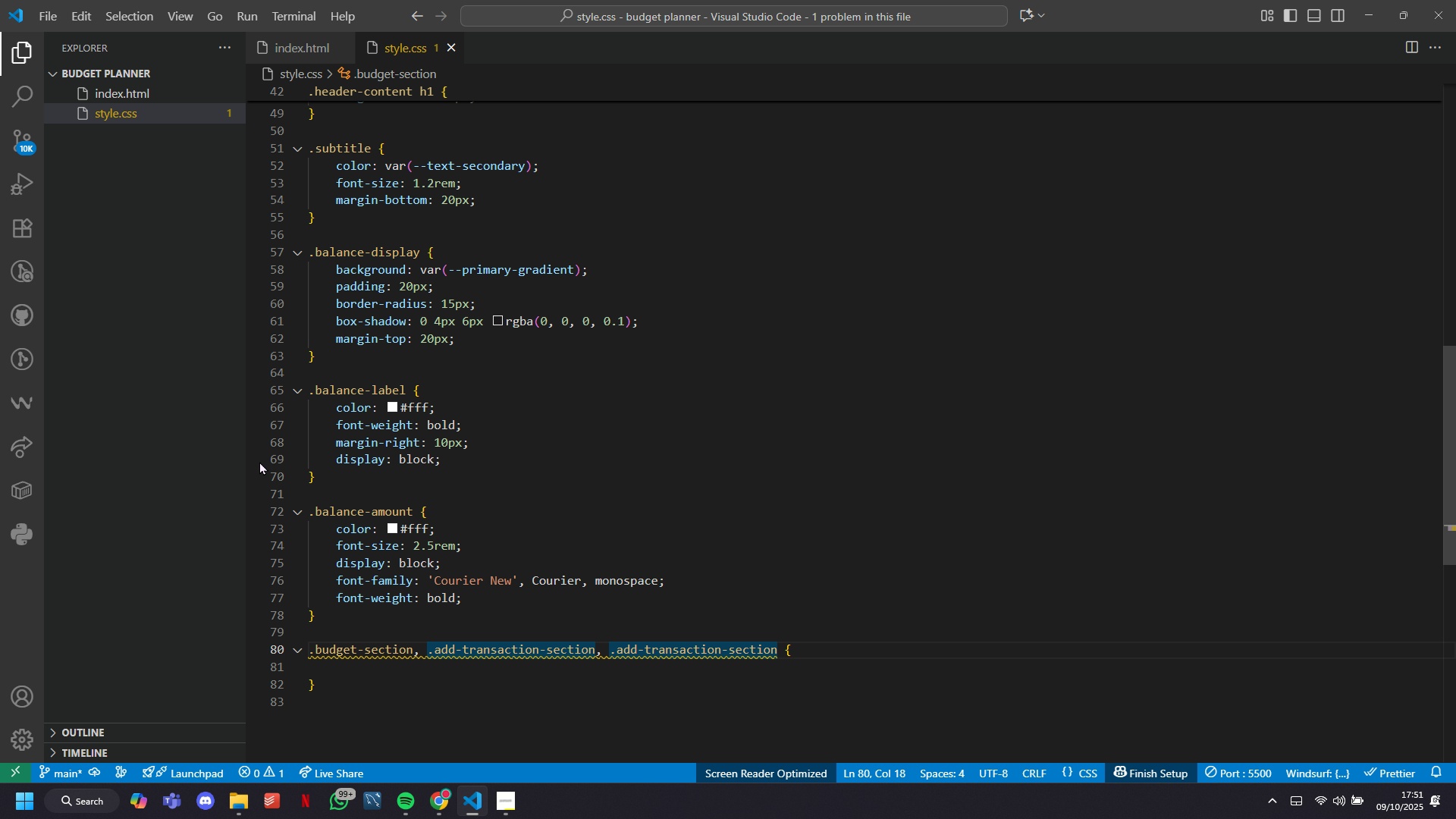 
key(ArrowDown)
 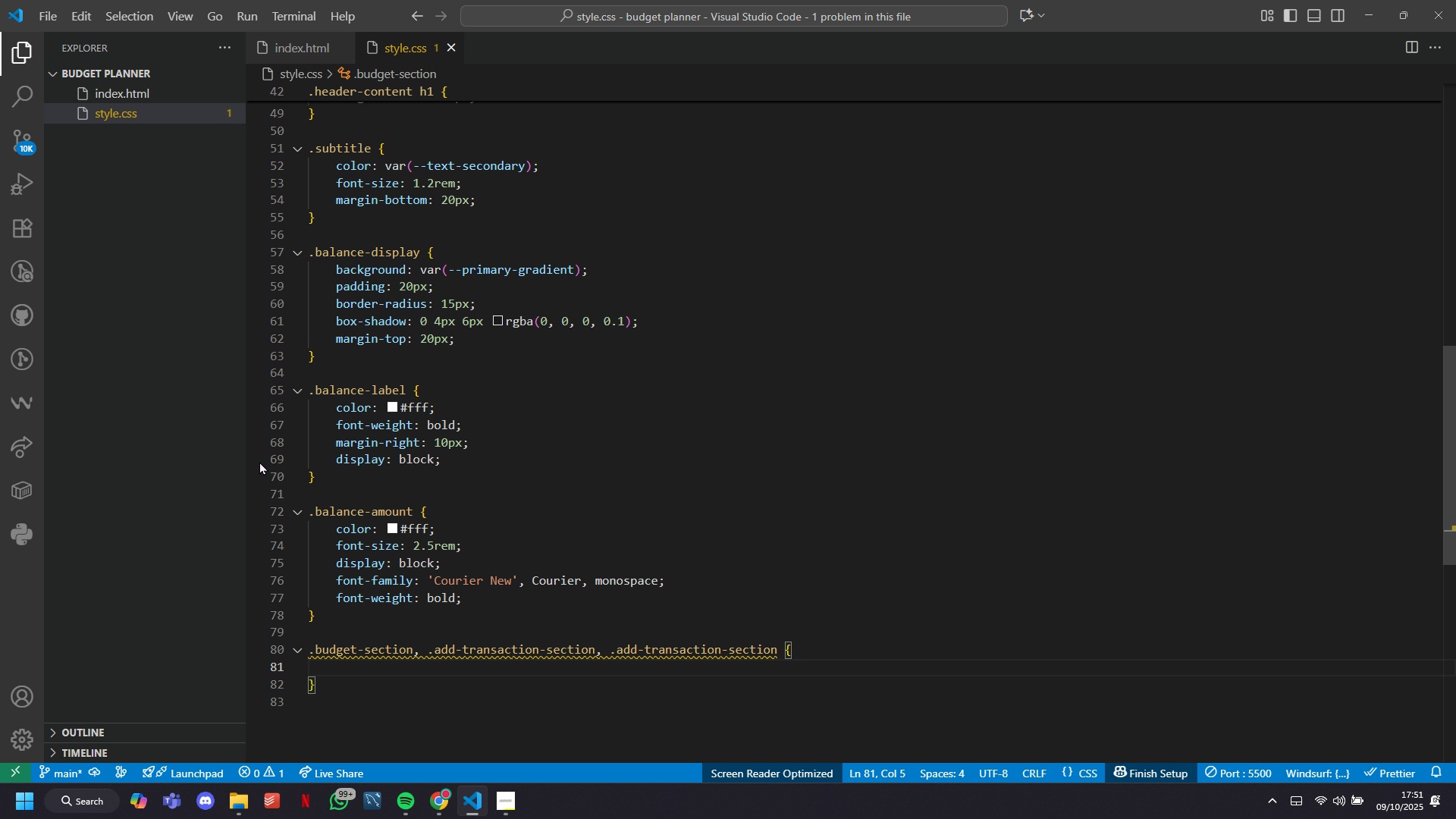 
type(background: bar)
key(Backspace)
key(Backspace)
key(Backspace)
type(var9--)
key(Tab)
 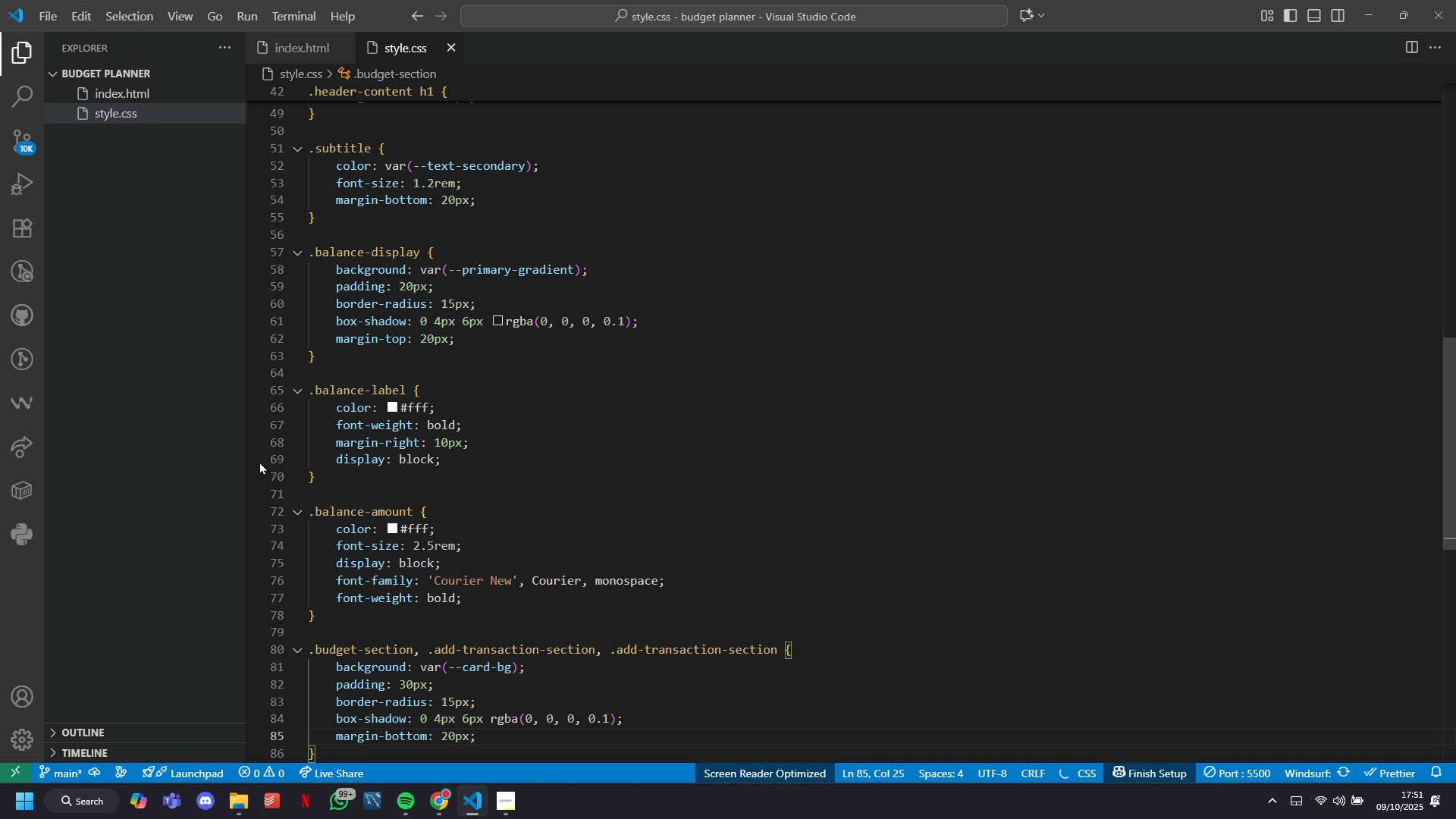 
scroll: coordinate [266, 464], scroll_direction: down, amount: 6.0
 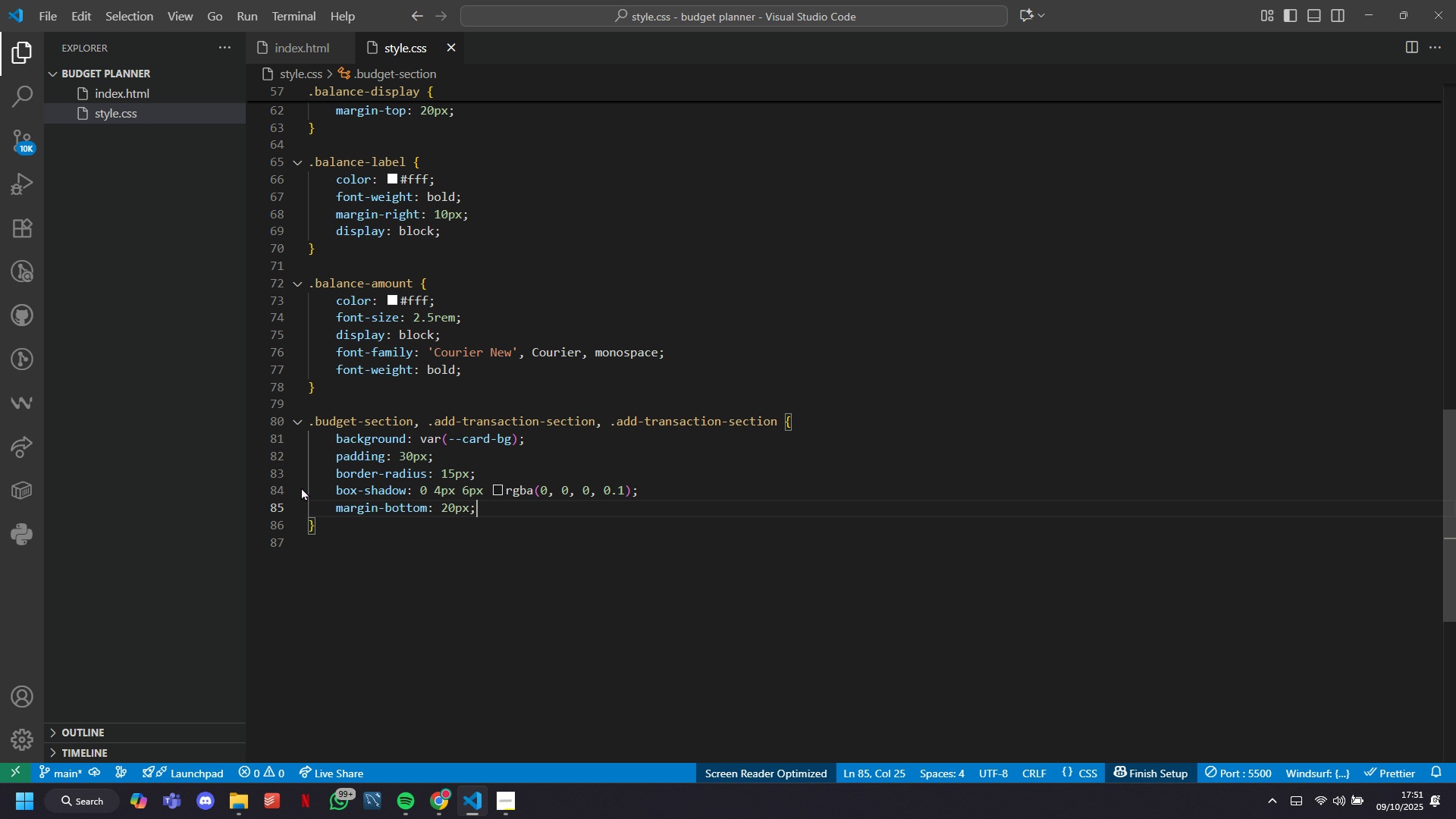 
key(Control+S)
 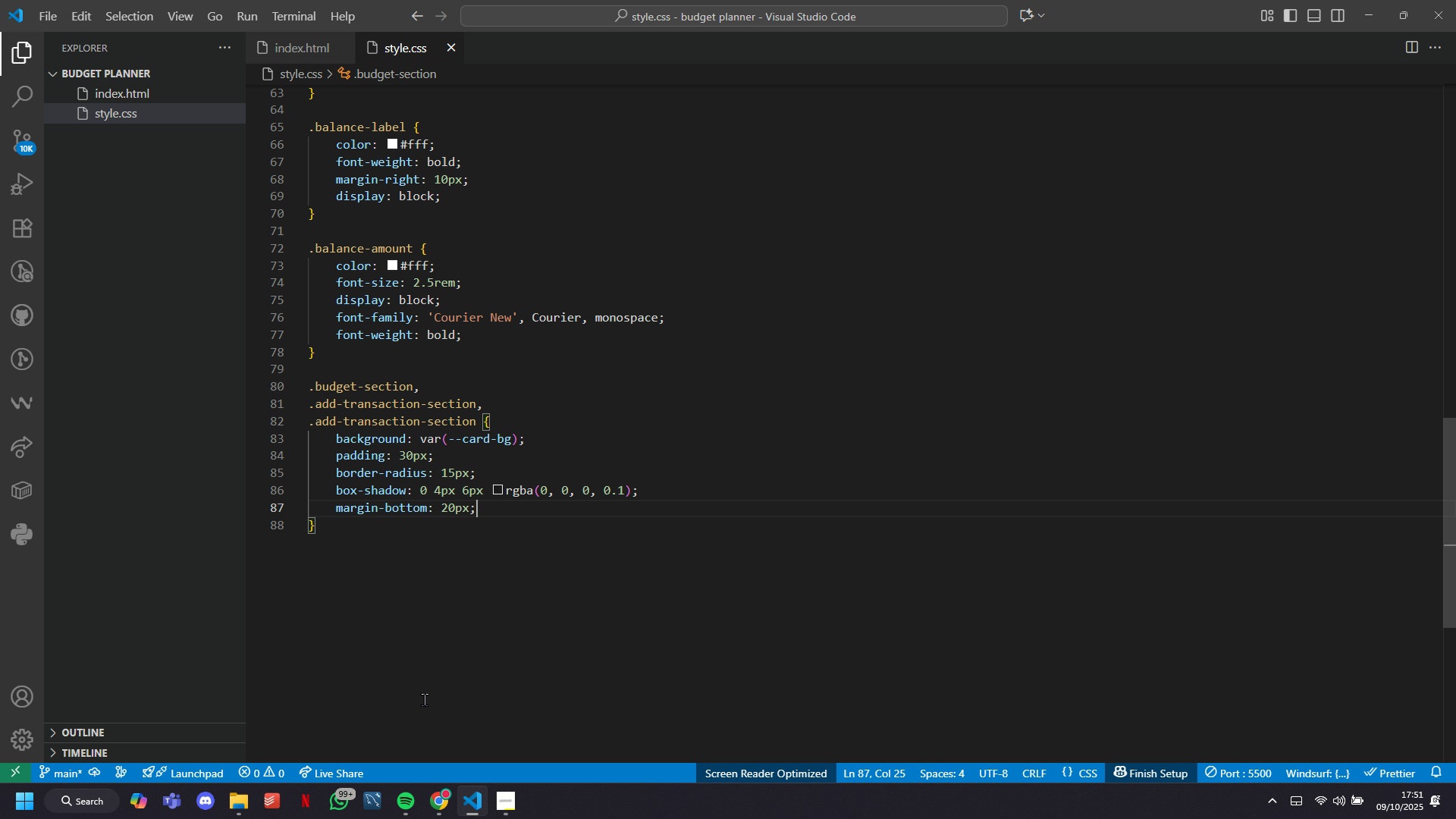 
scroll: coordinate [424, 699], scroll_direction: down, amount: 1.0
 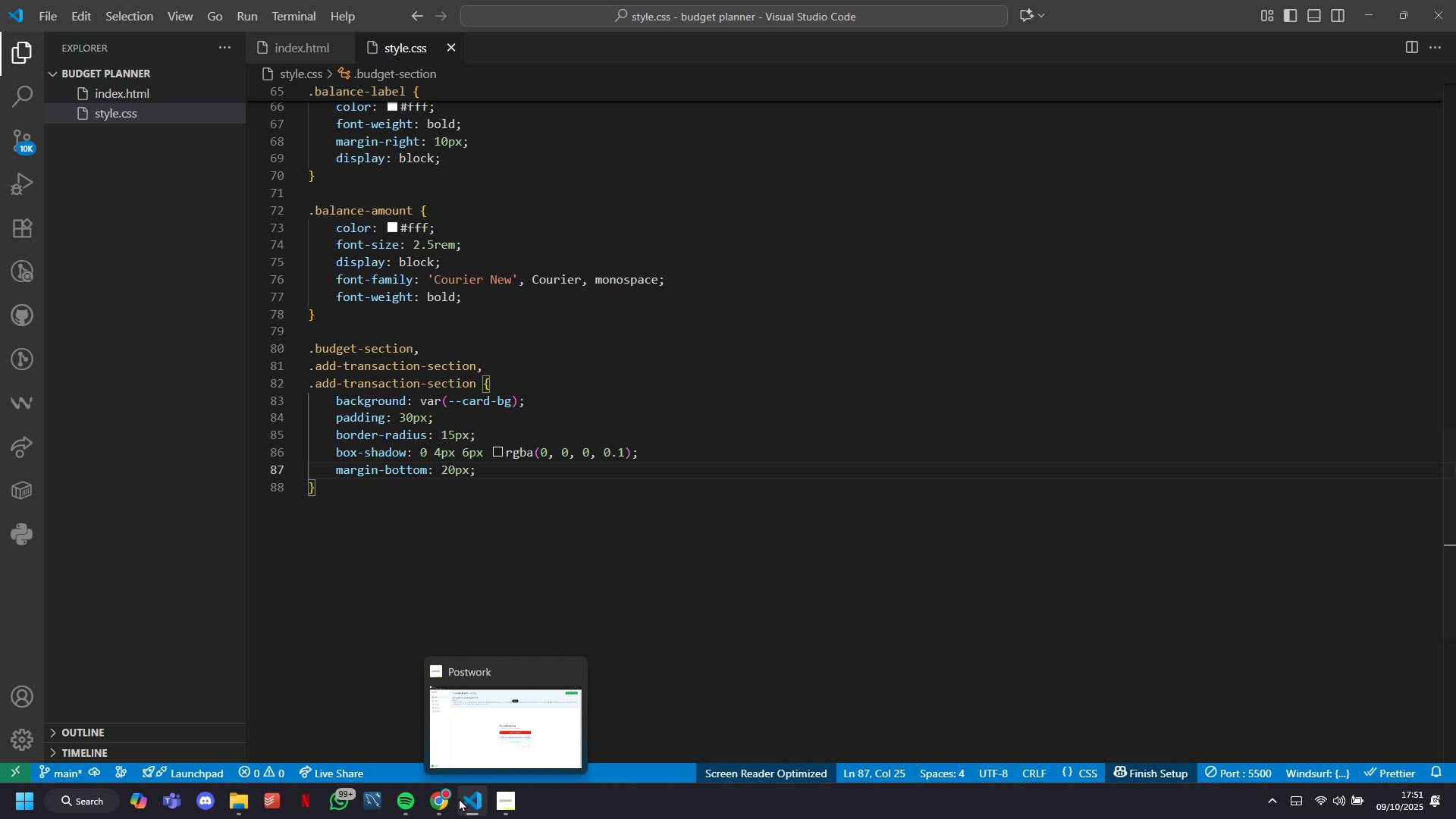 
left_click([446, 797])
 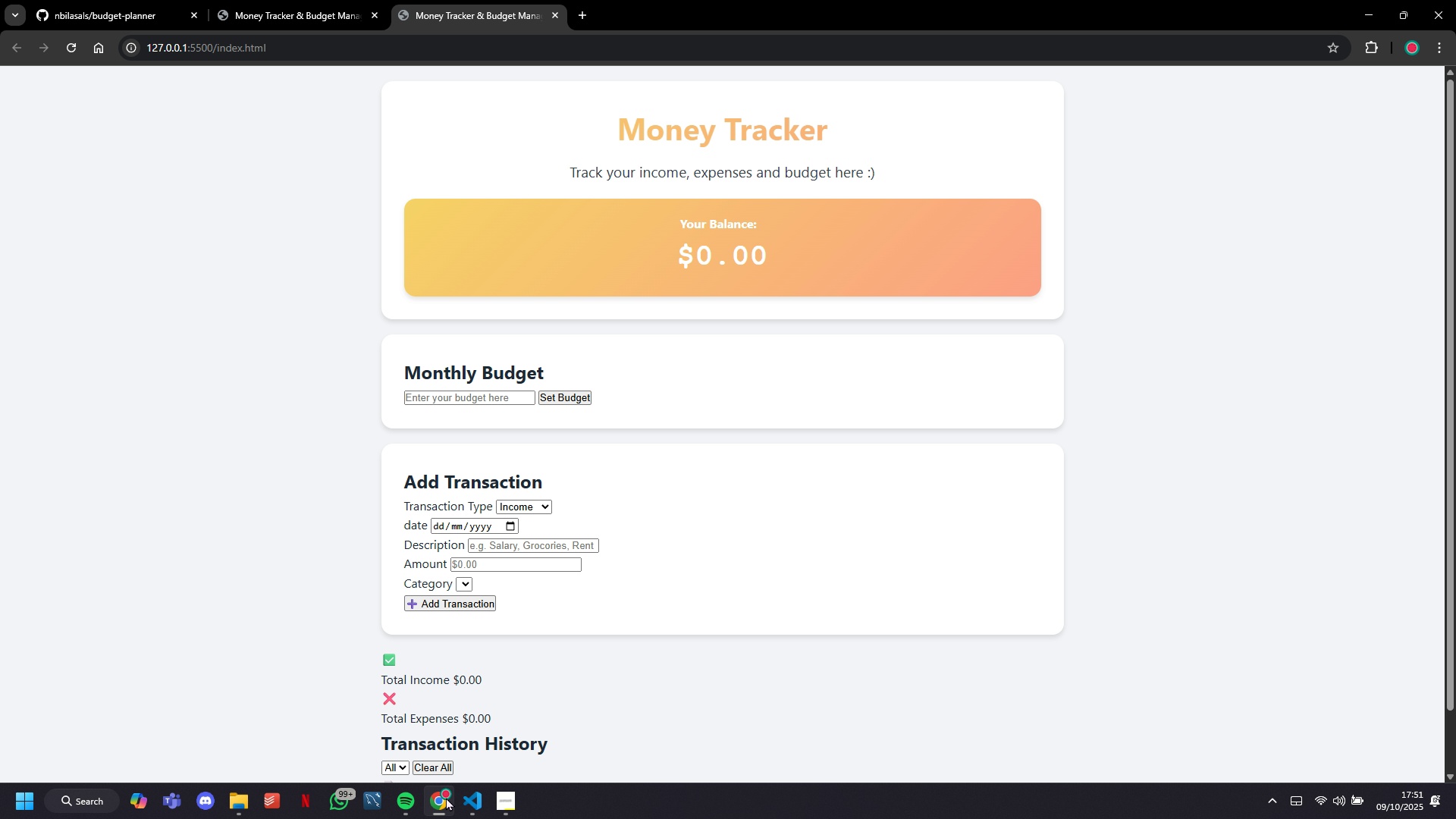 
wait(5.12)
 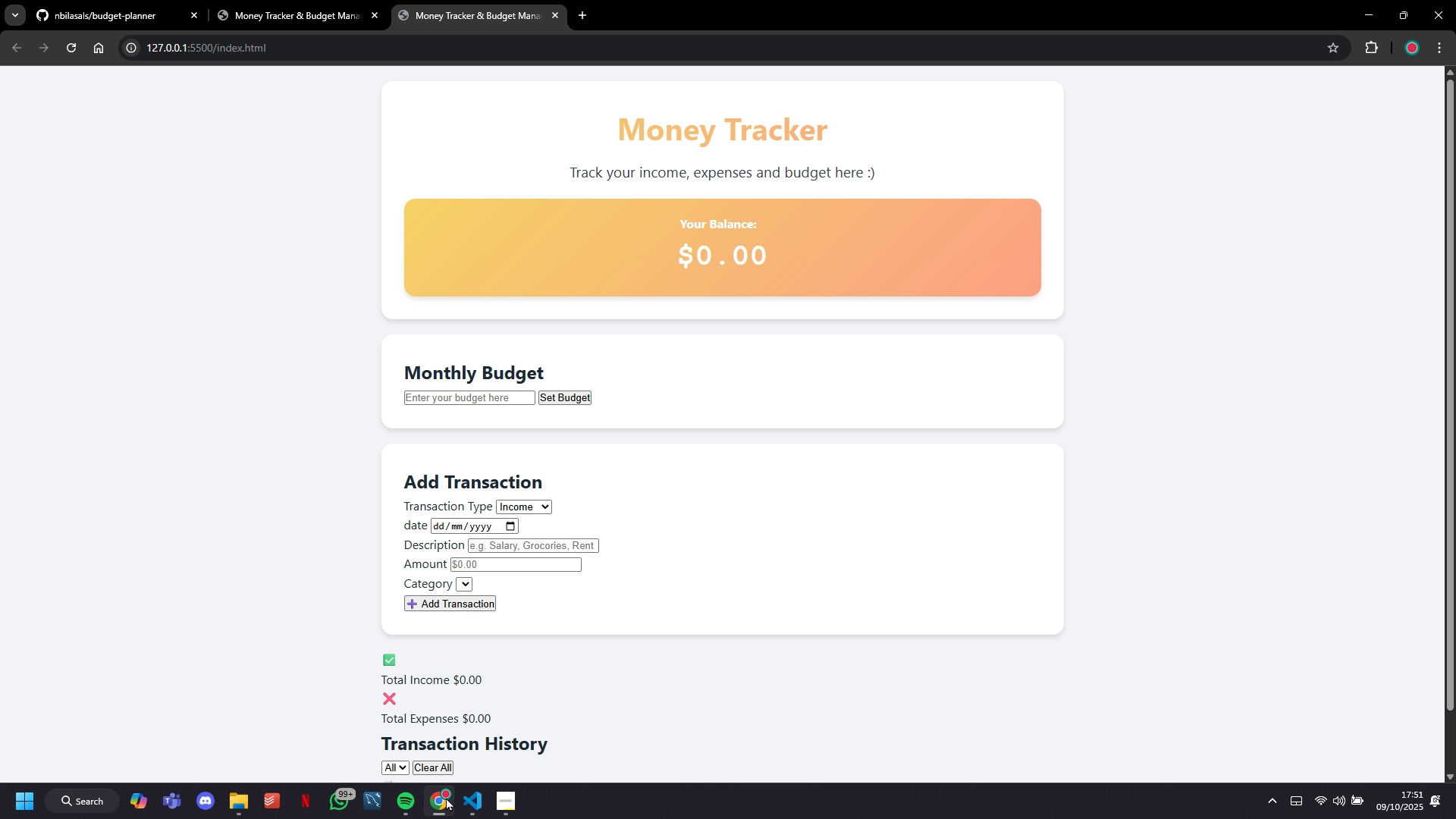 
scroll: coordinate [490, 689], scroll_direction: up, amount: 1.0
 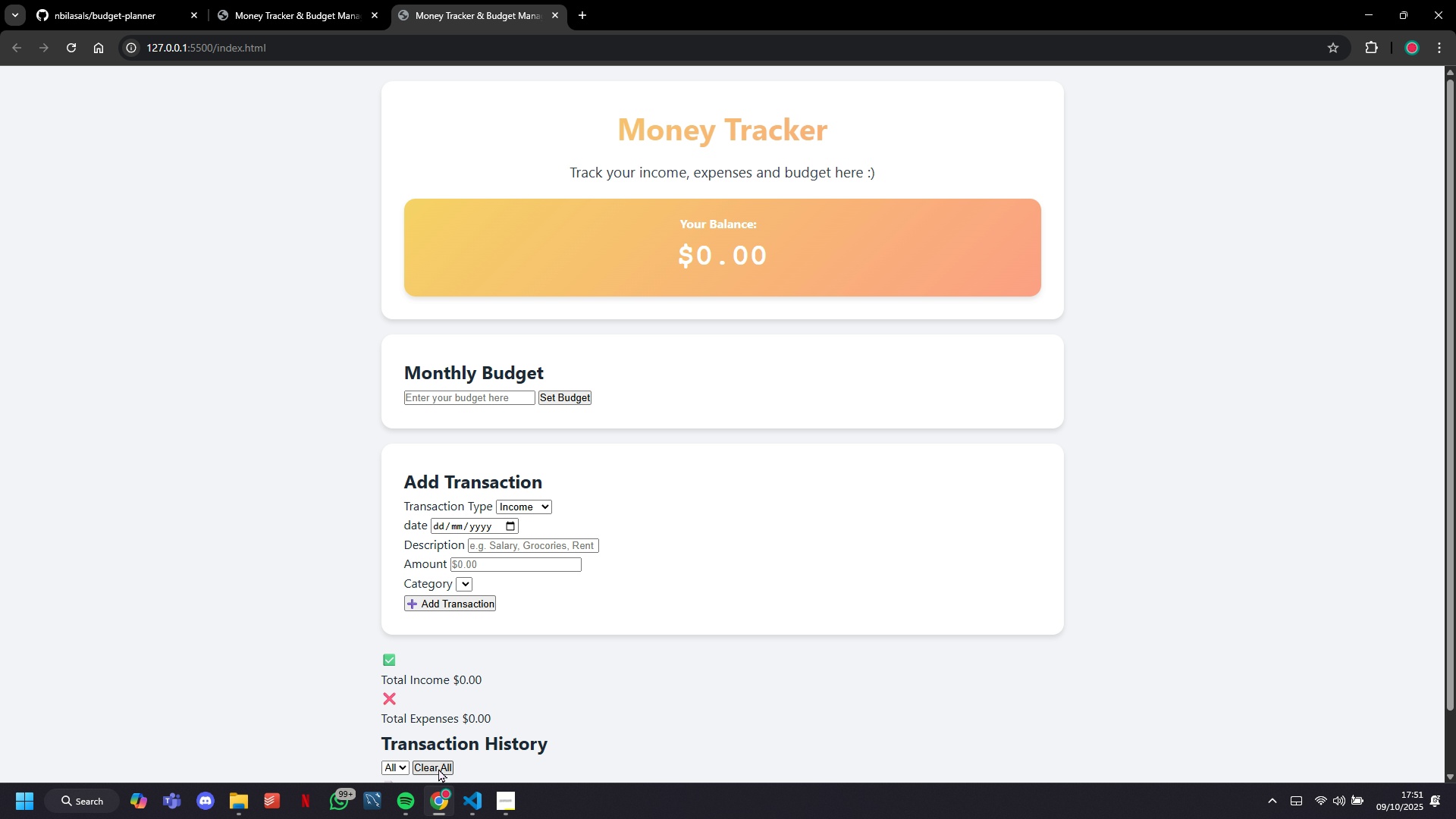 
left_click([444, 793])
 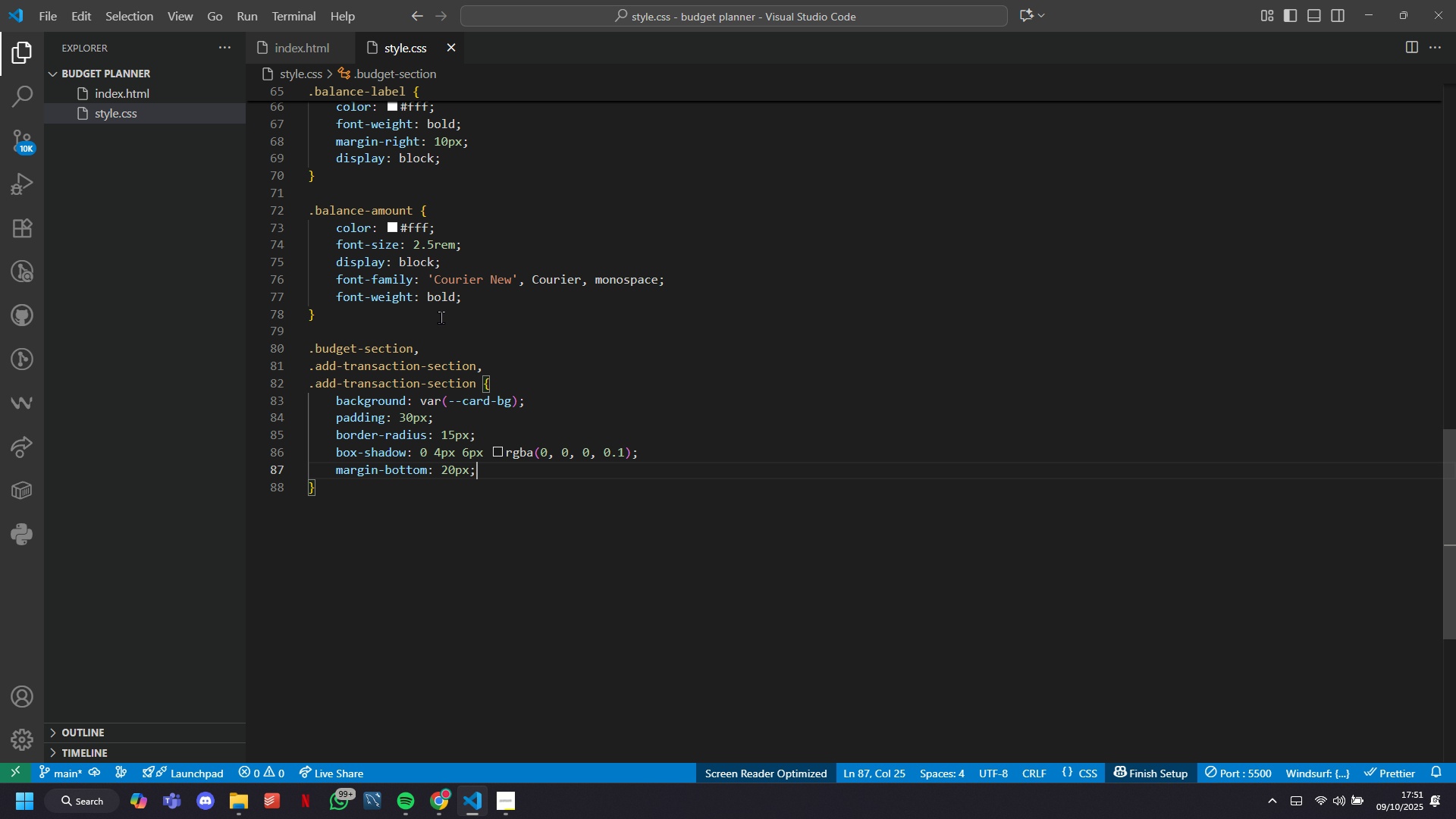 
left_click([425, 243])
 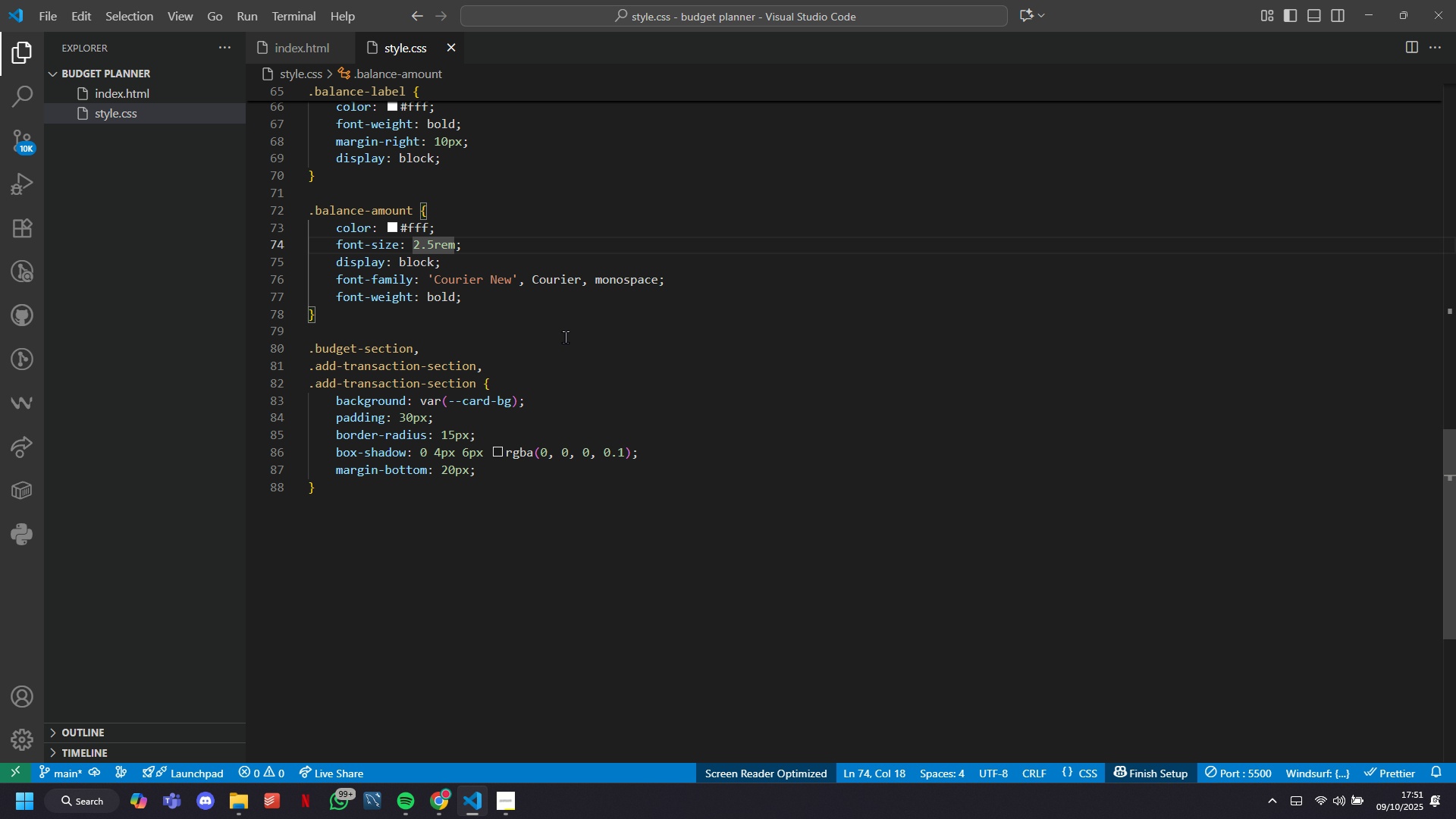 
key(ArrowLeft)
 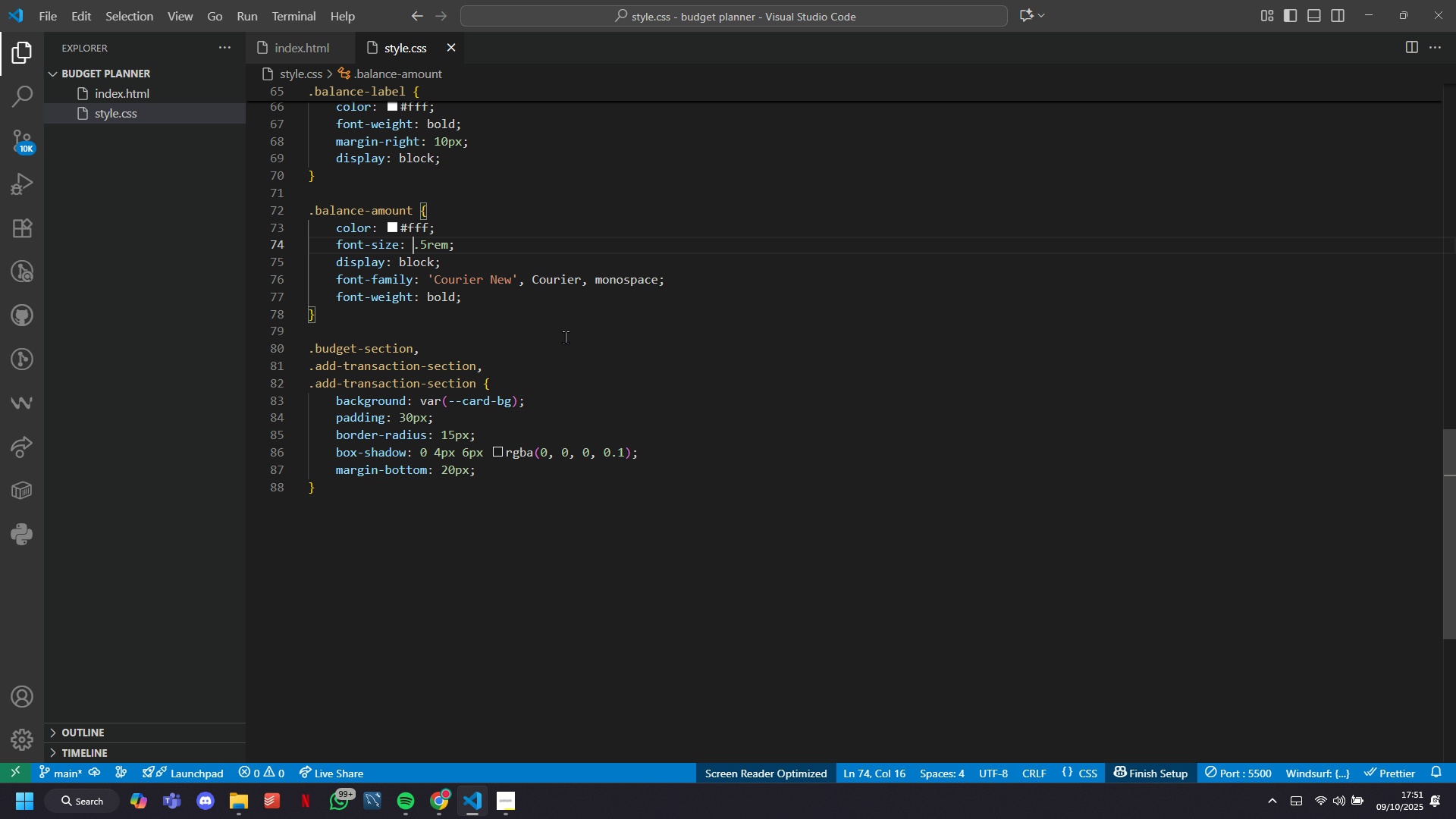 
key(Backspace)
 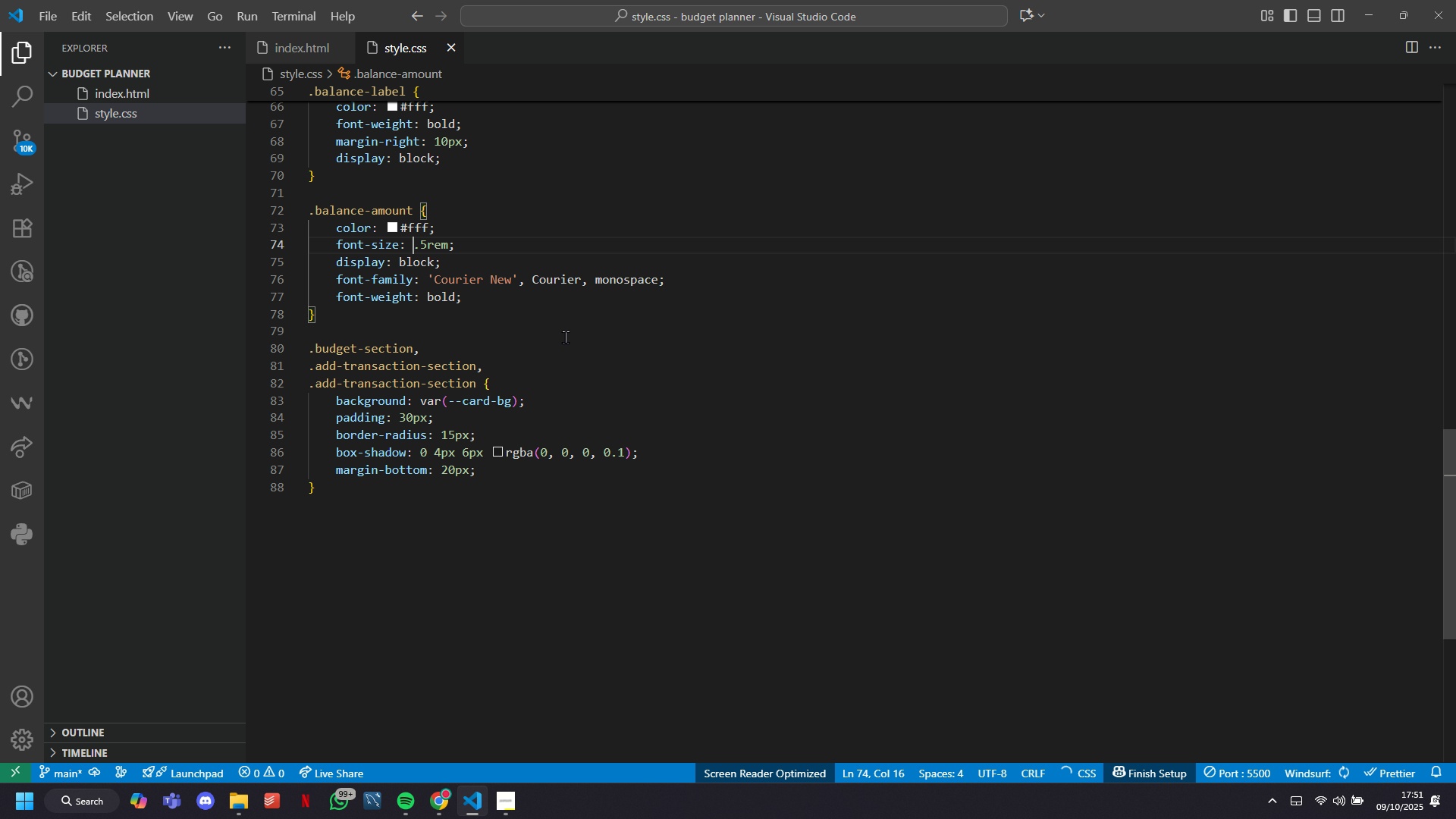 
key(1)
 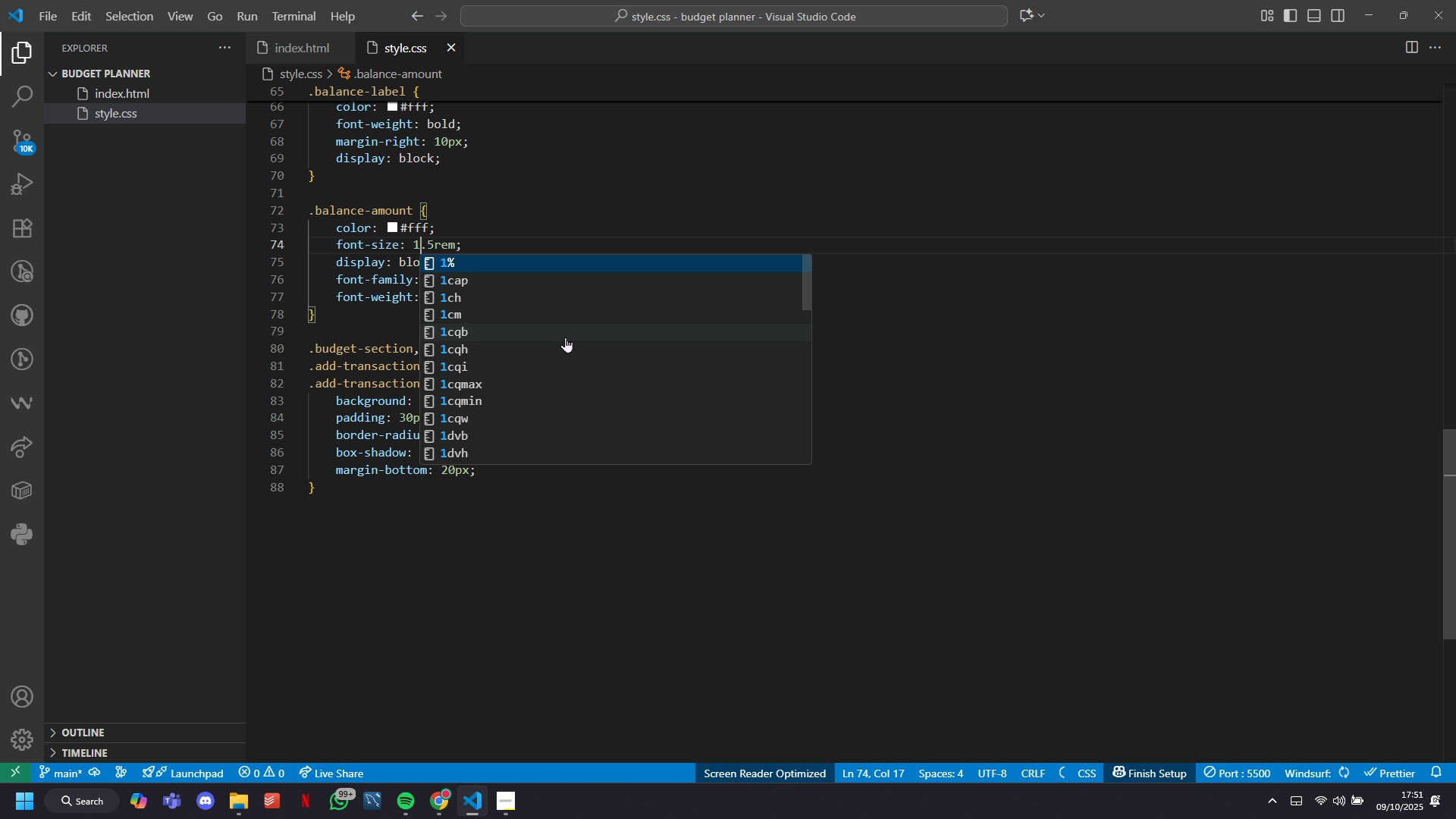 
key(Control+S)
 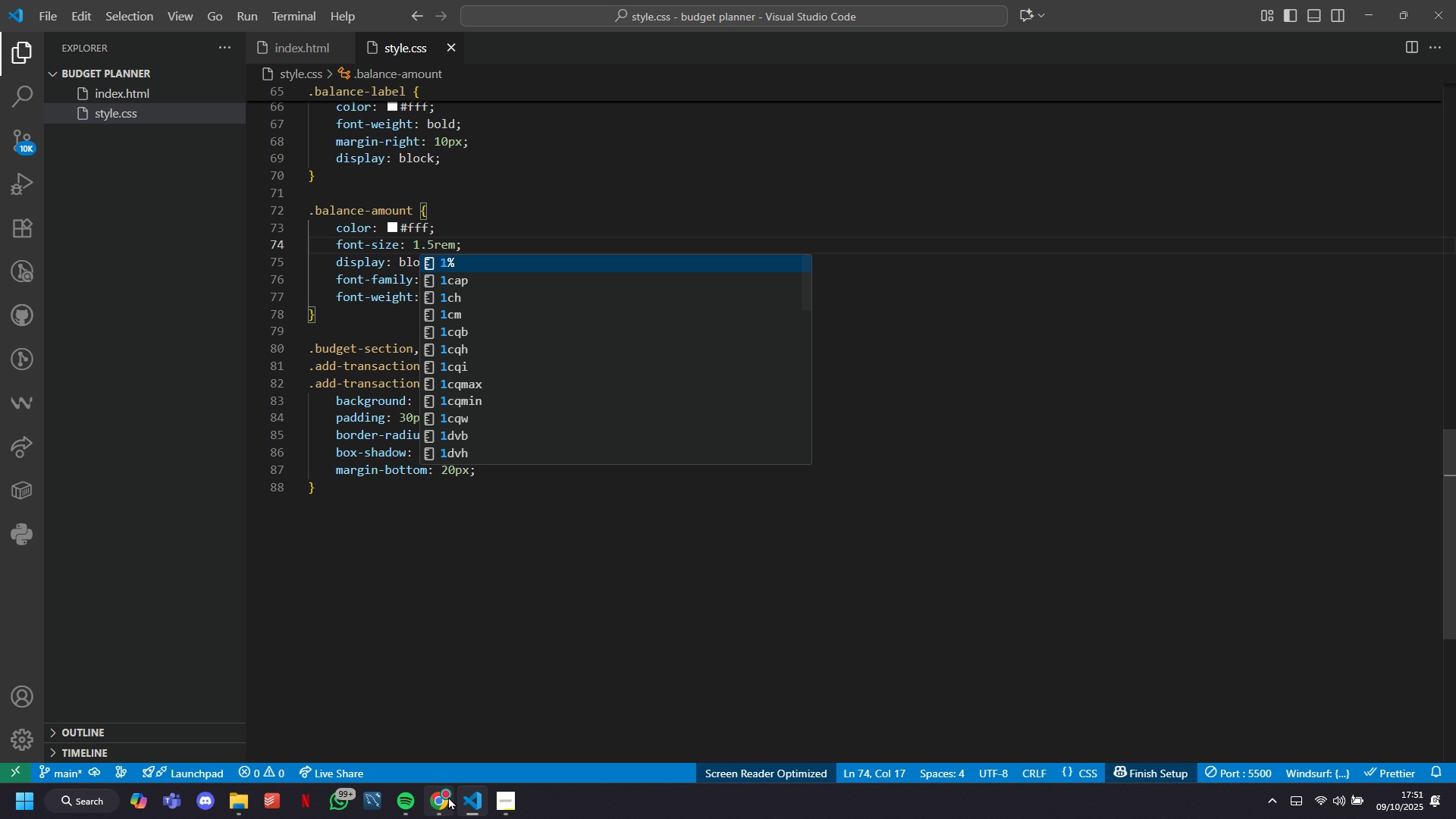 
left_click([448, 797])
 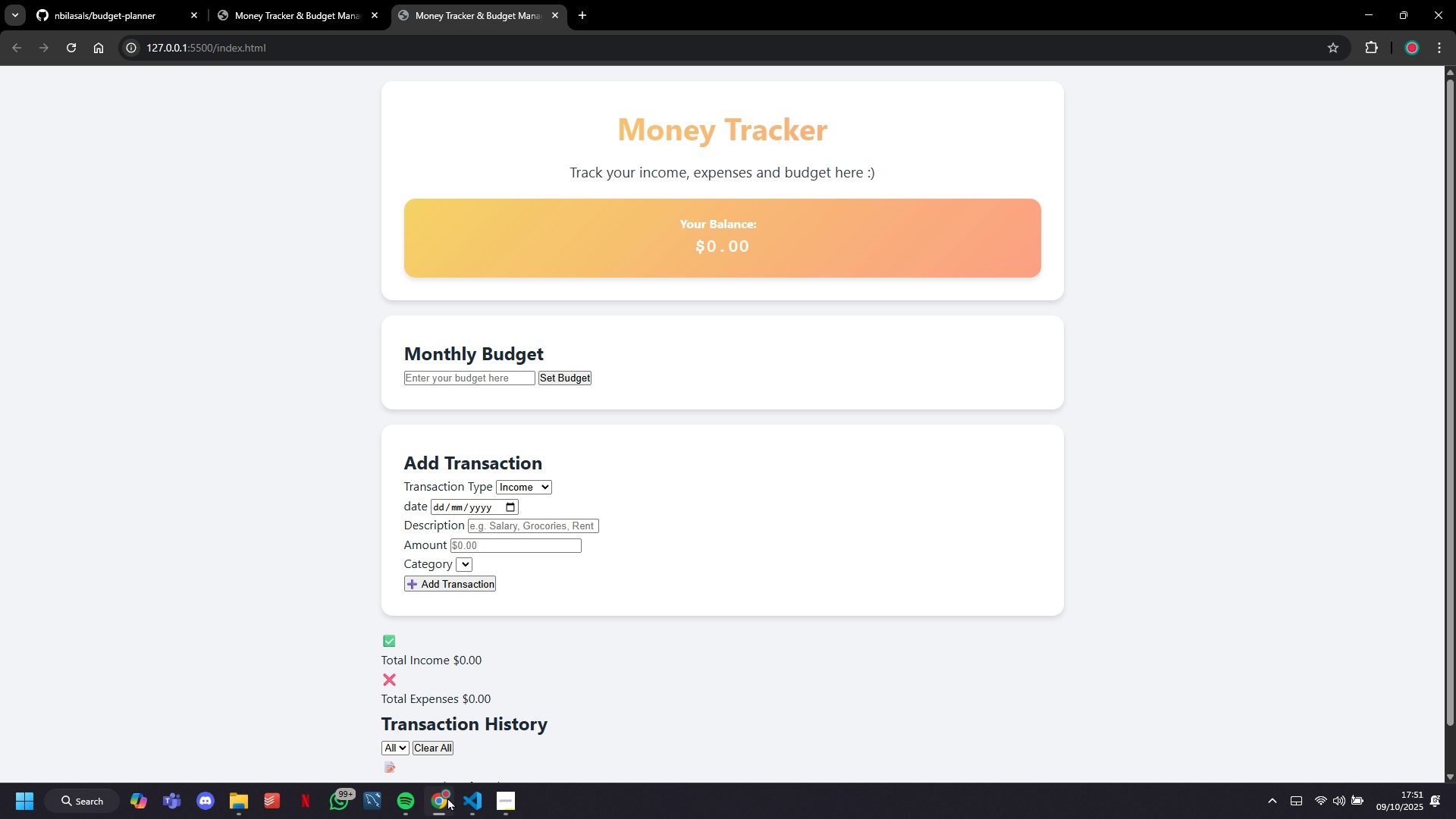 
left_click([447, 797])
 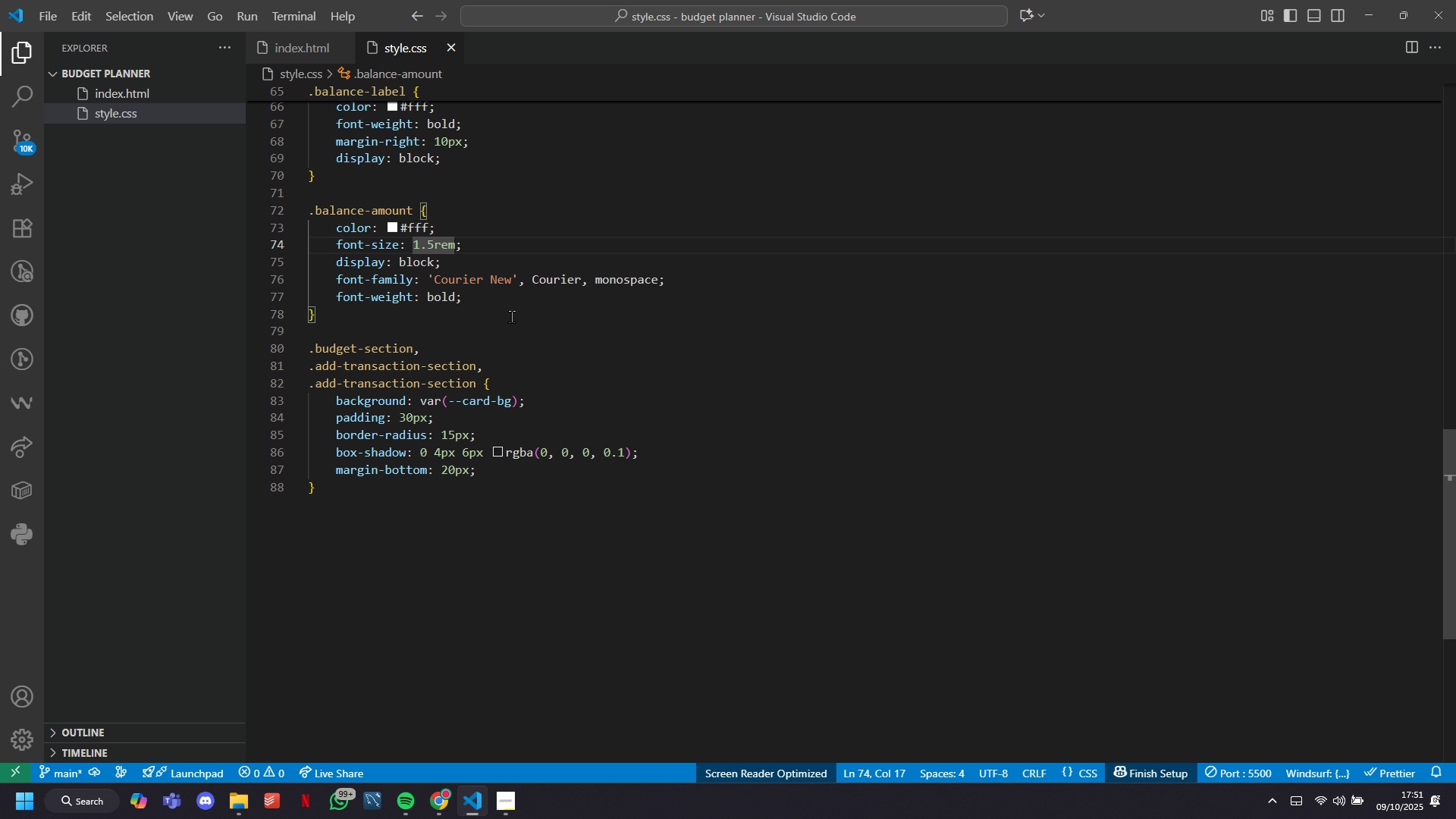 
left_click([511, 316])
 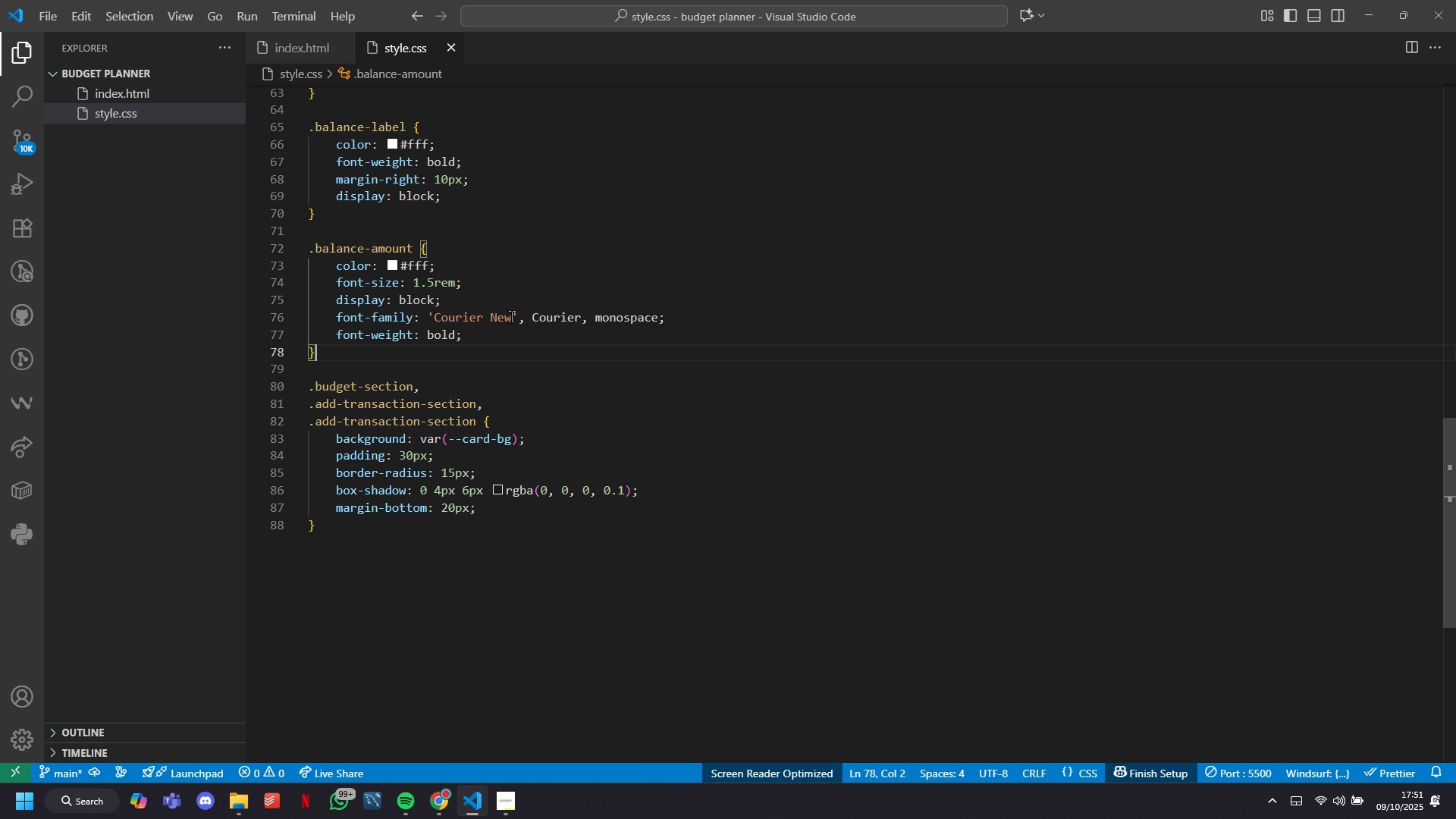 
scroll: coordinate [512, 316], scroll_direction: up, amount: 5.0
 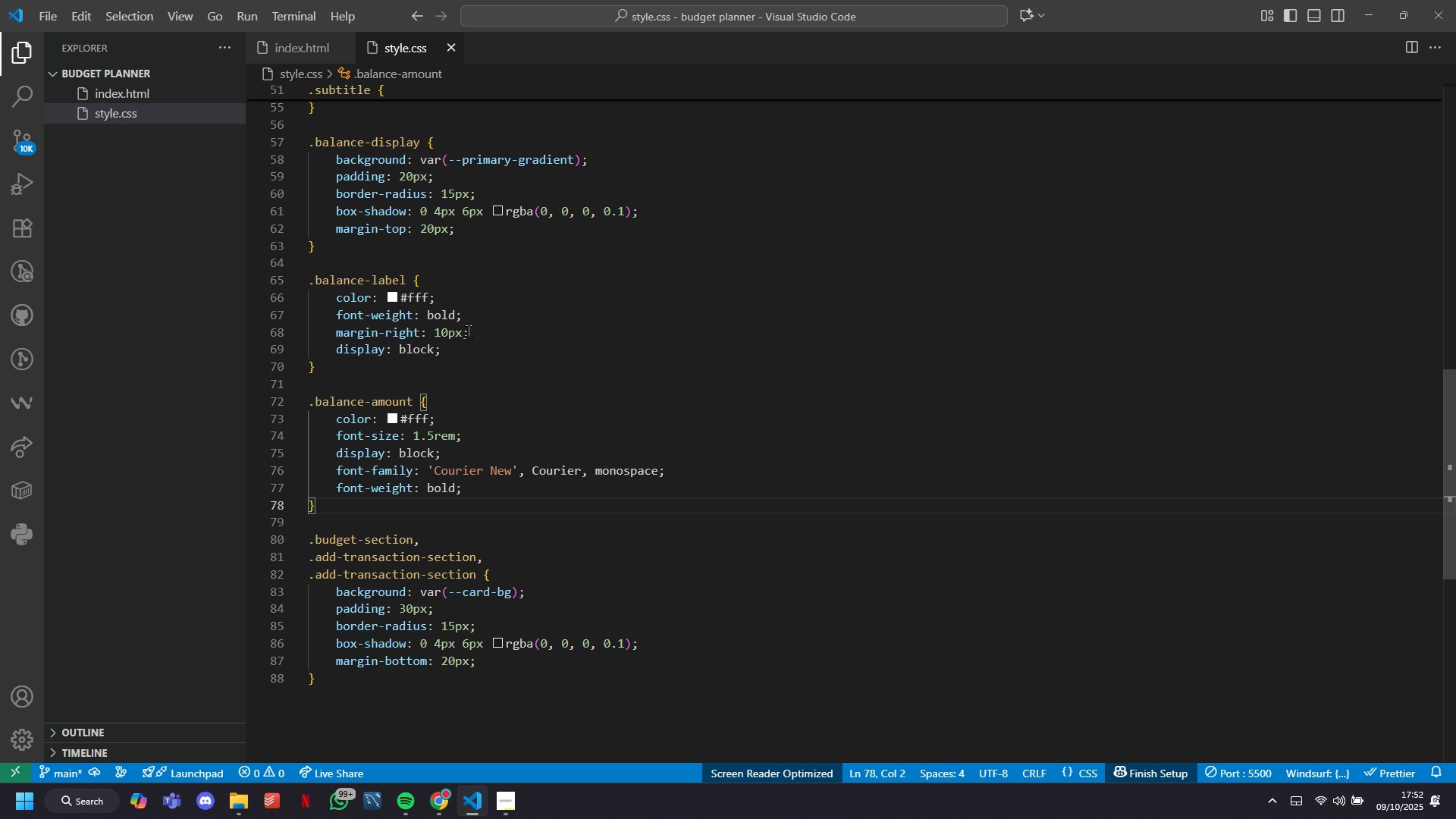 
wait(5.21)
 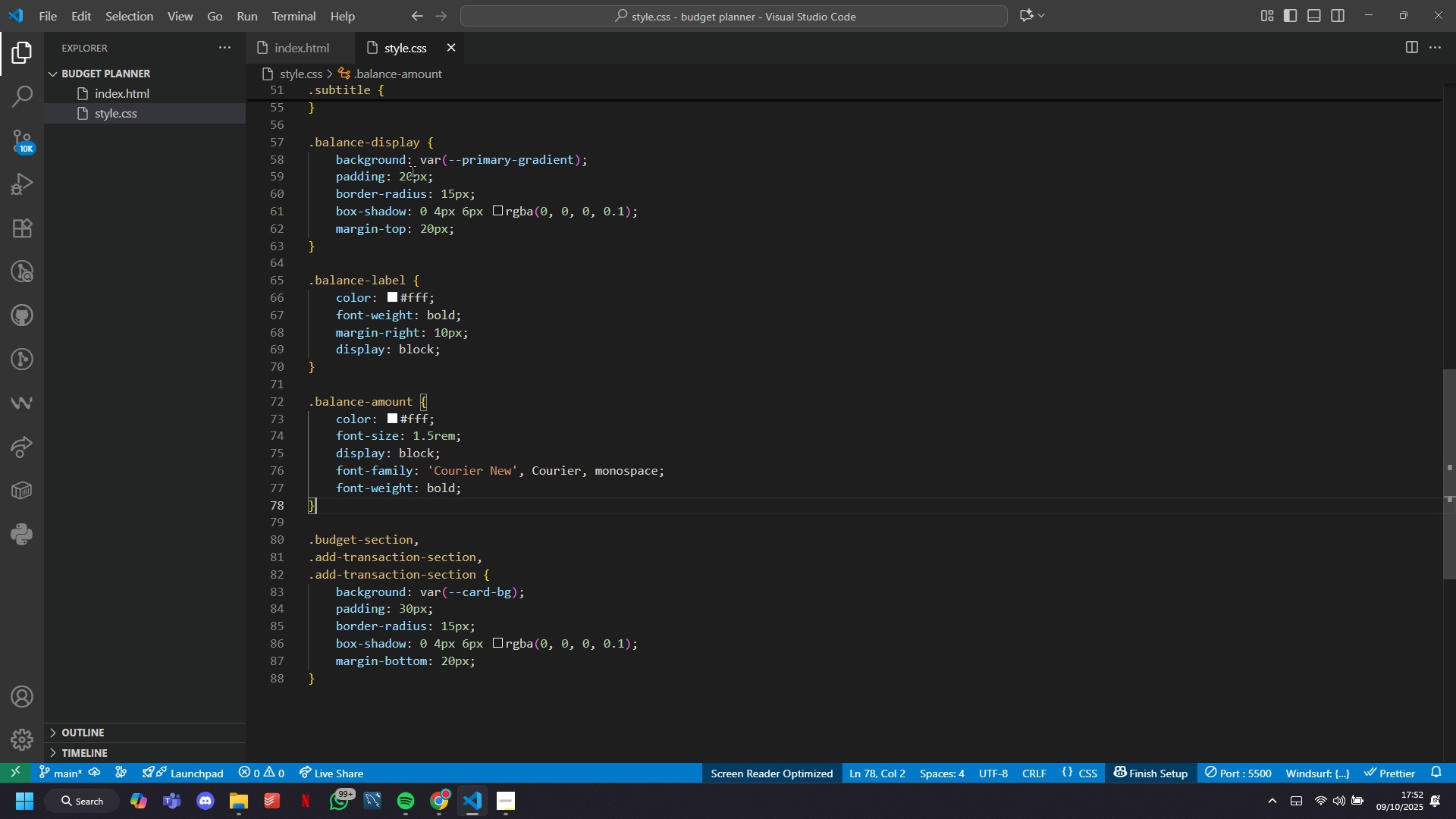 
scroll: coordinate [559, 440], scroll_direction: down, amount: 1.0
 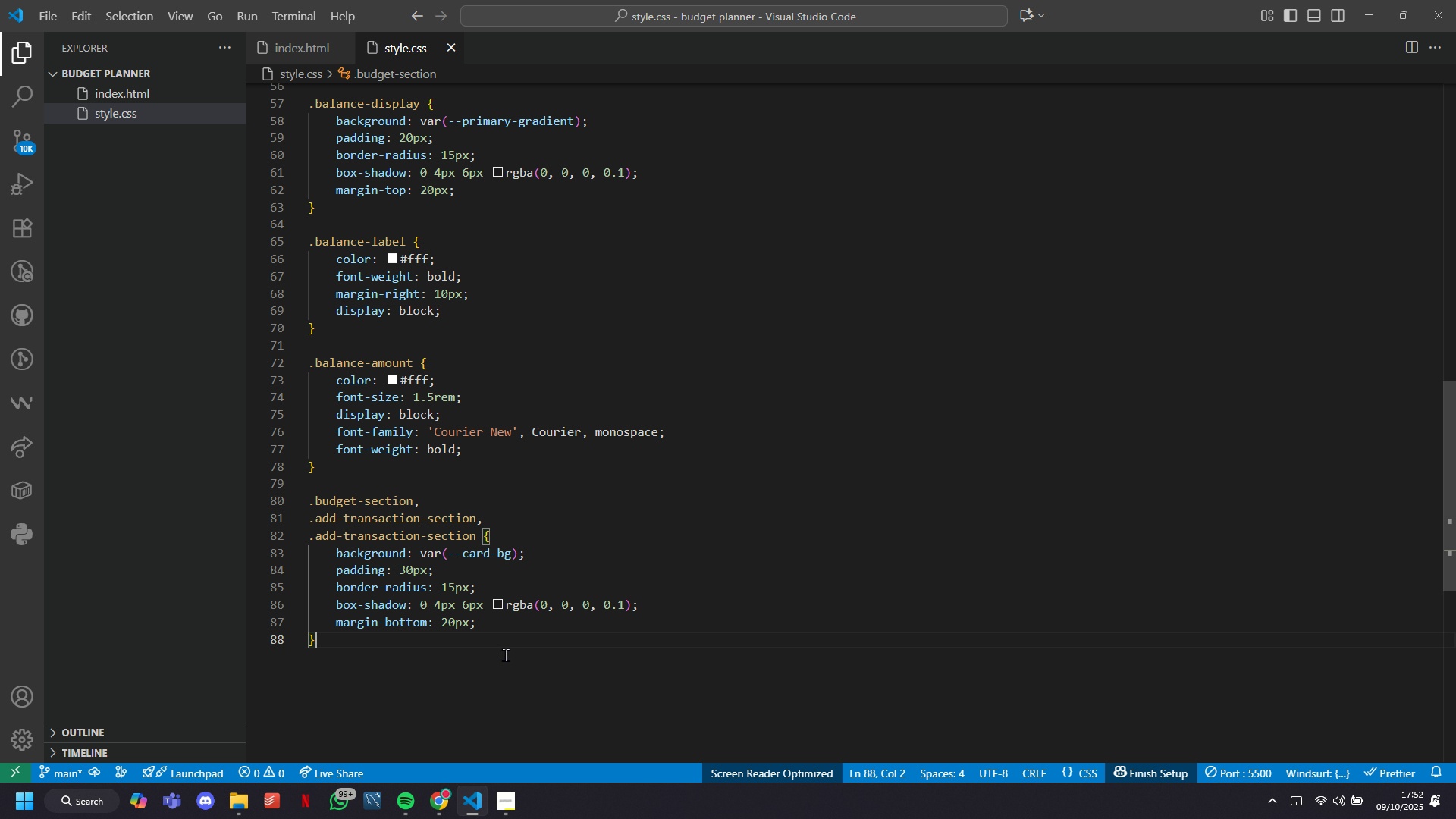 
wait(38.2)
 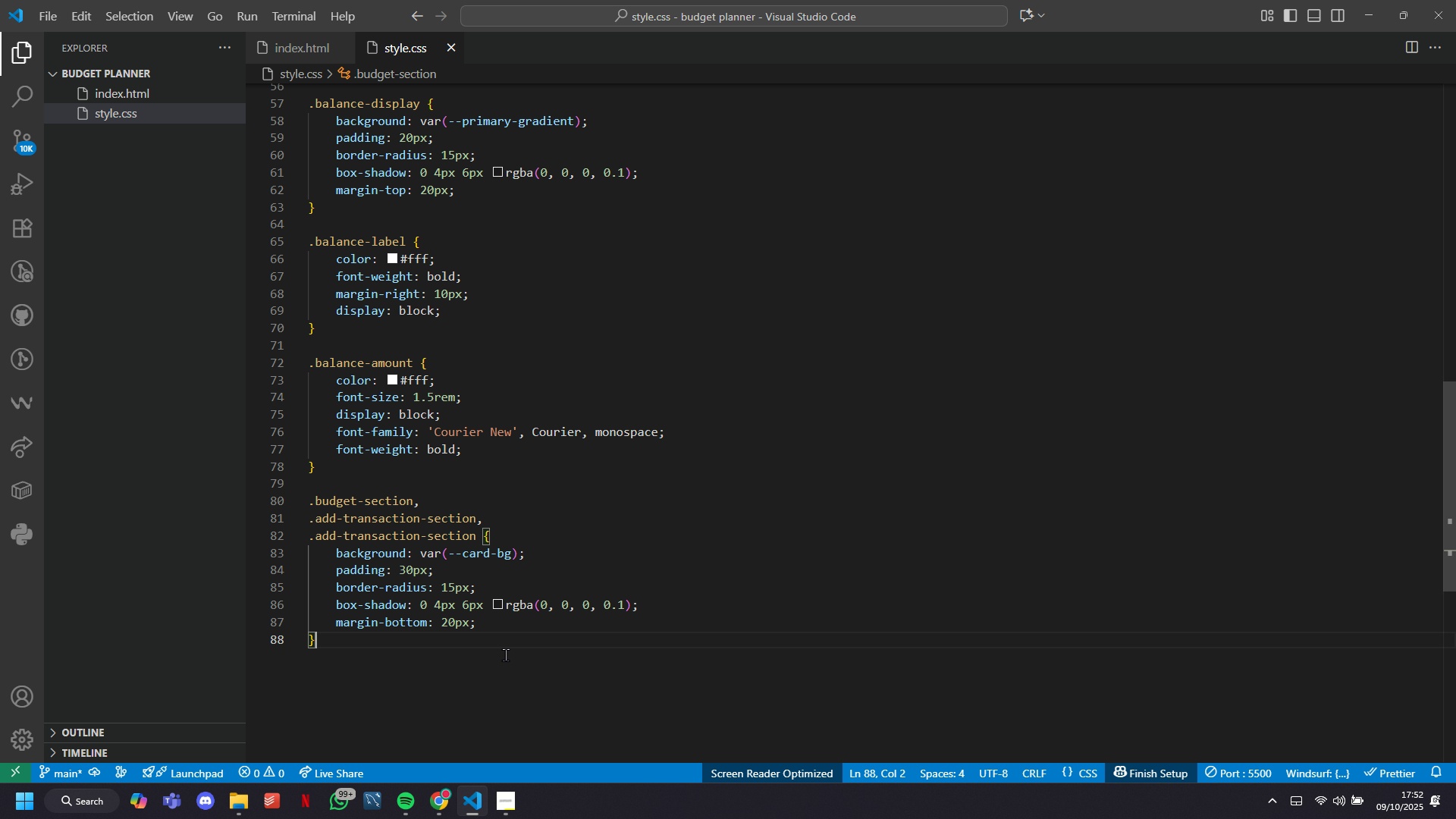 
key(Enter)
 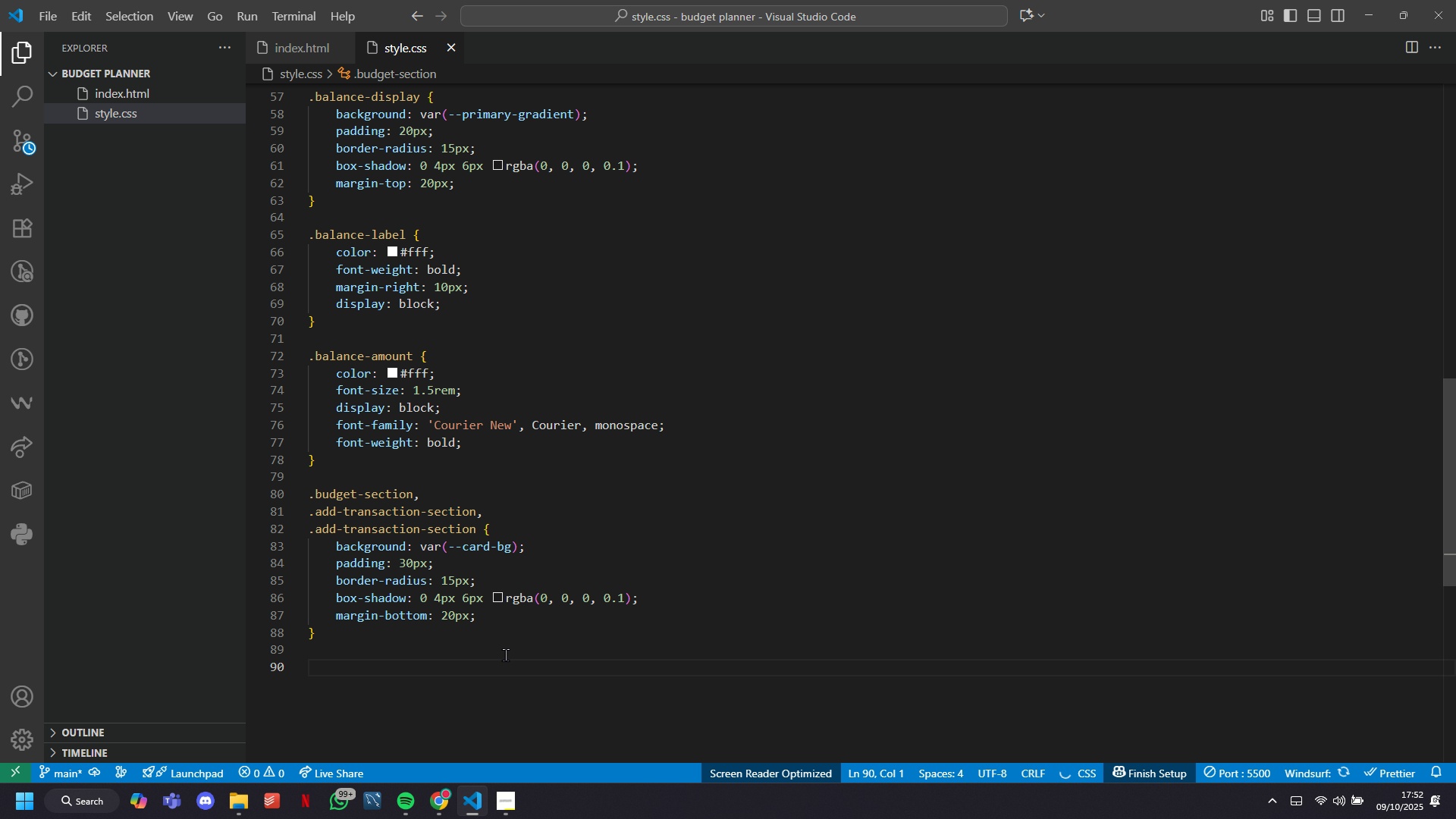 
key(Enter)
 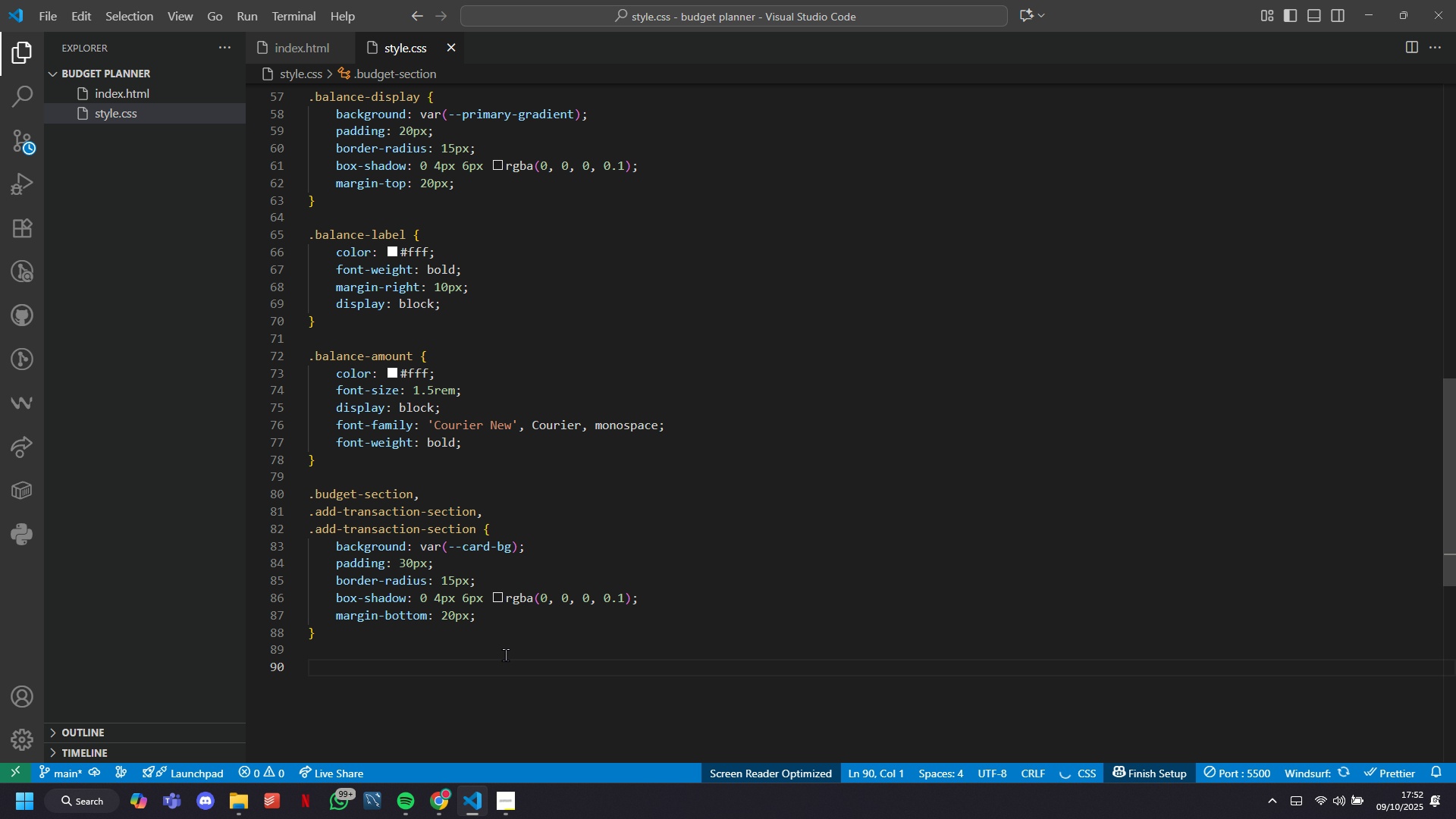 
type(.etion-)
key(Tab)
 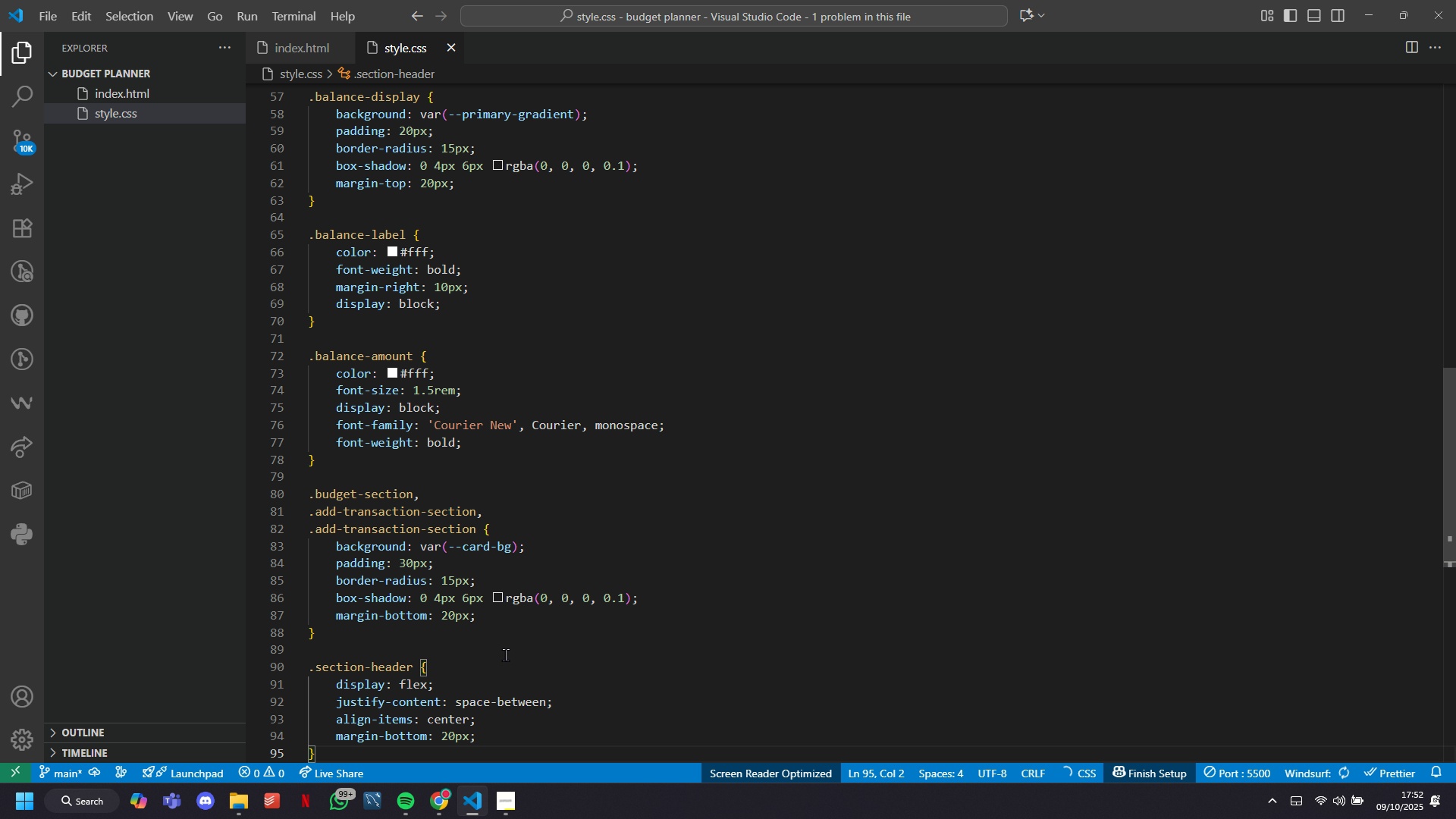 
hold_key(key=S, duration=0.38)
 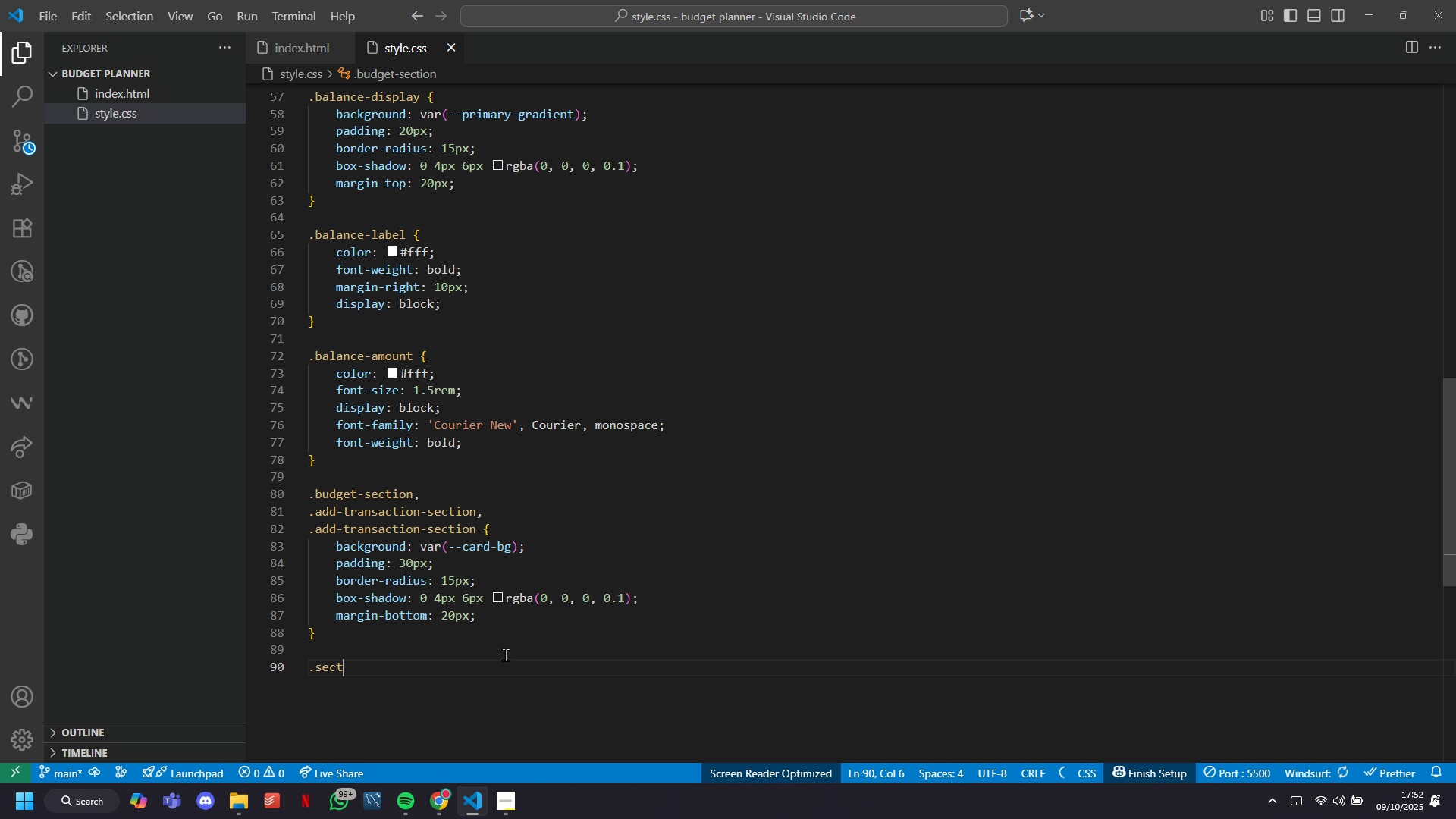 
hold_key(key=C, duration=0.4)
 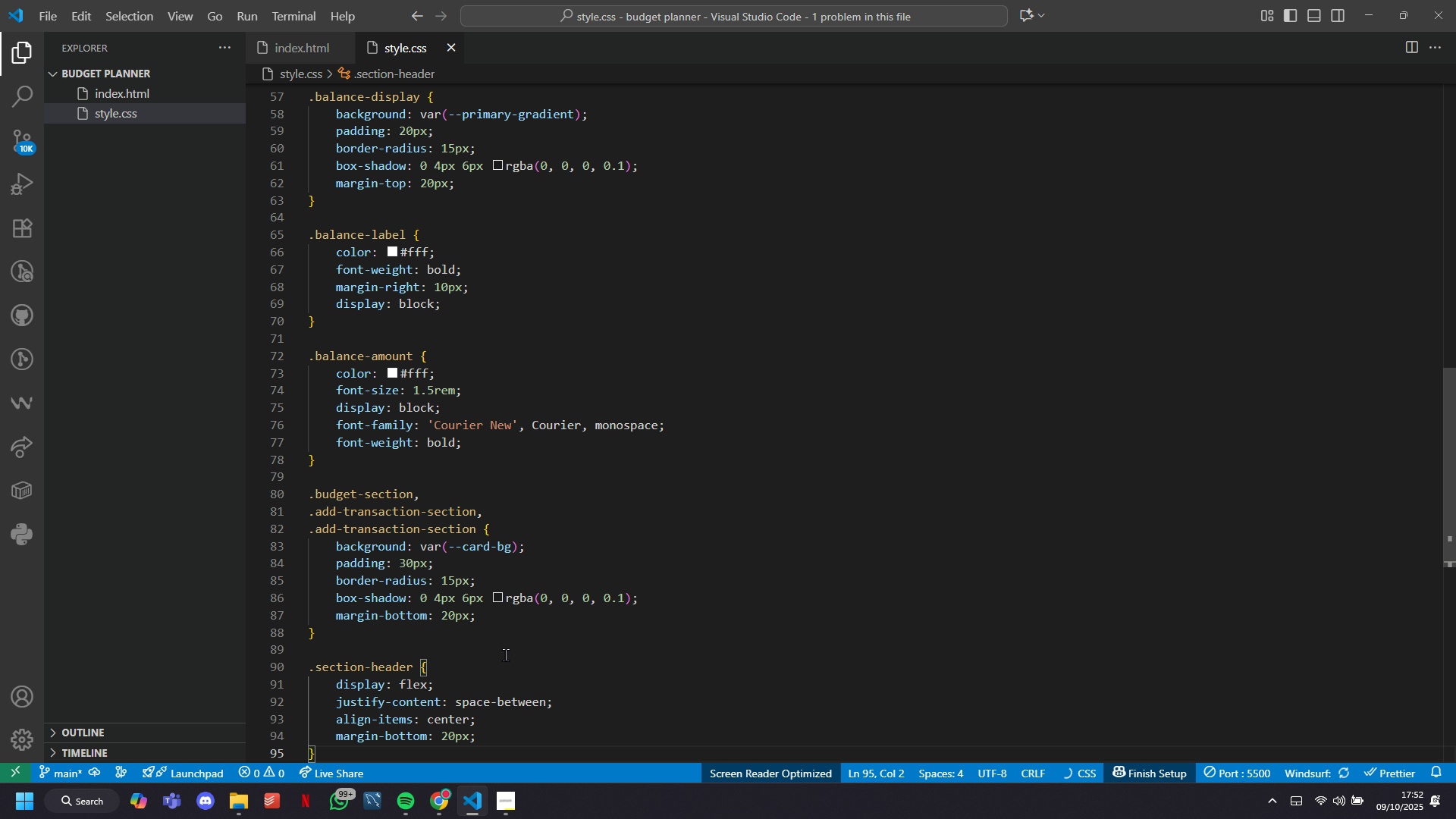 
scroll: coordinate [519, 654], scroll_direction: down, amount: 6.0
 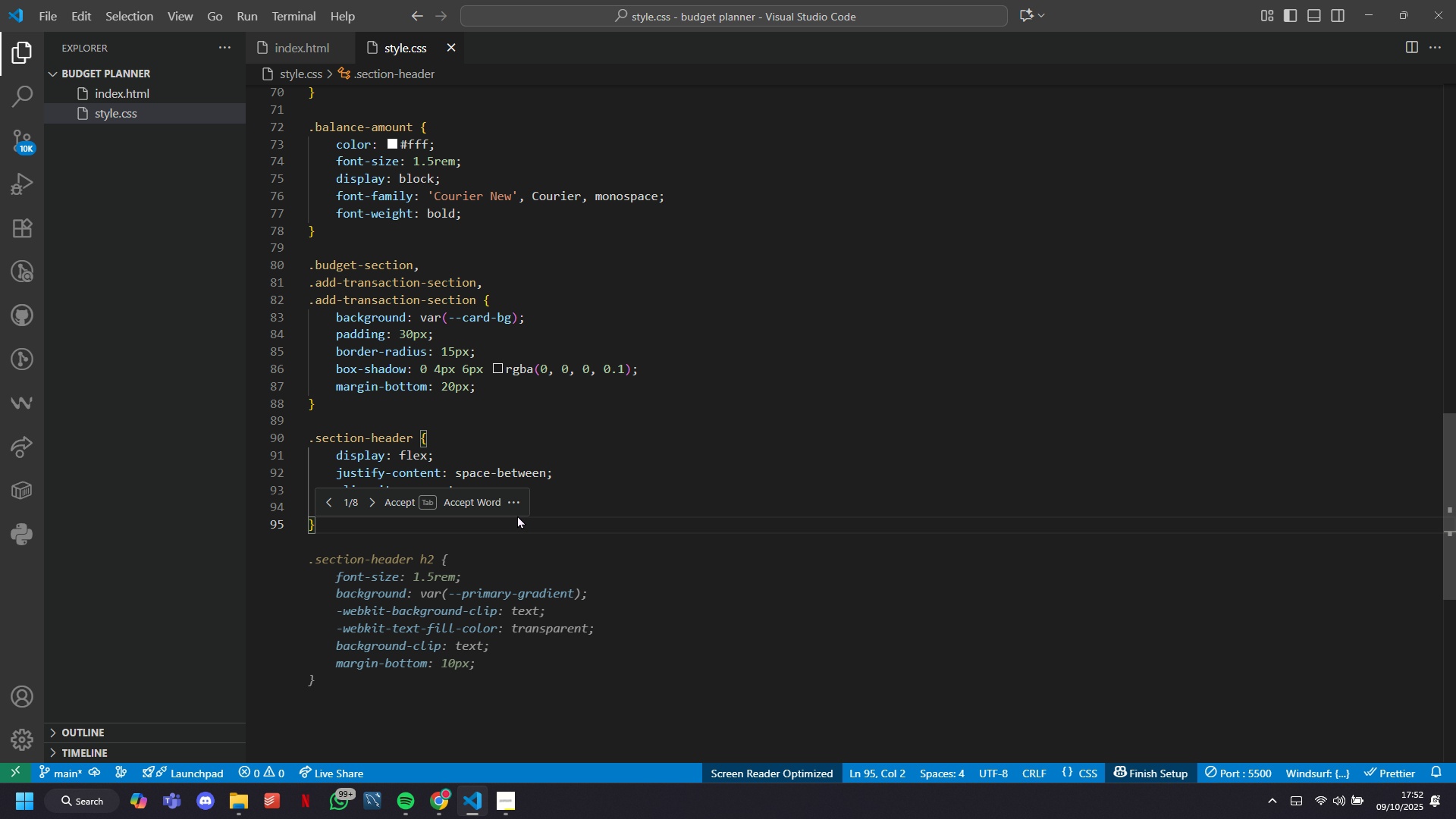 
left_click([517, 510])
 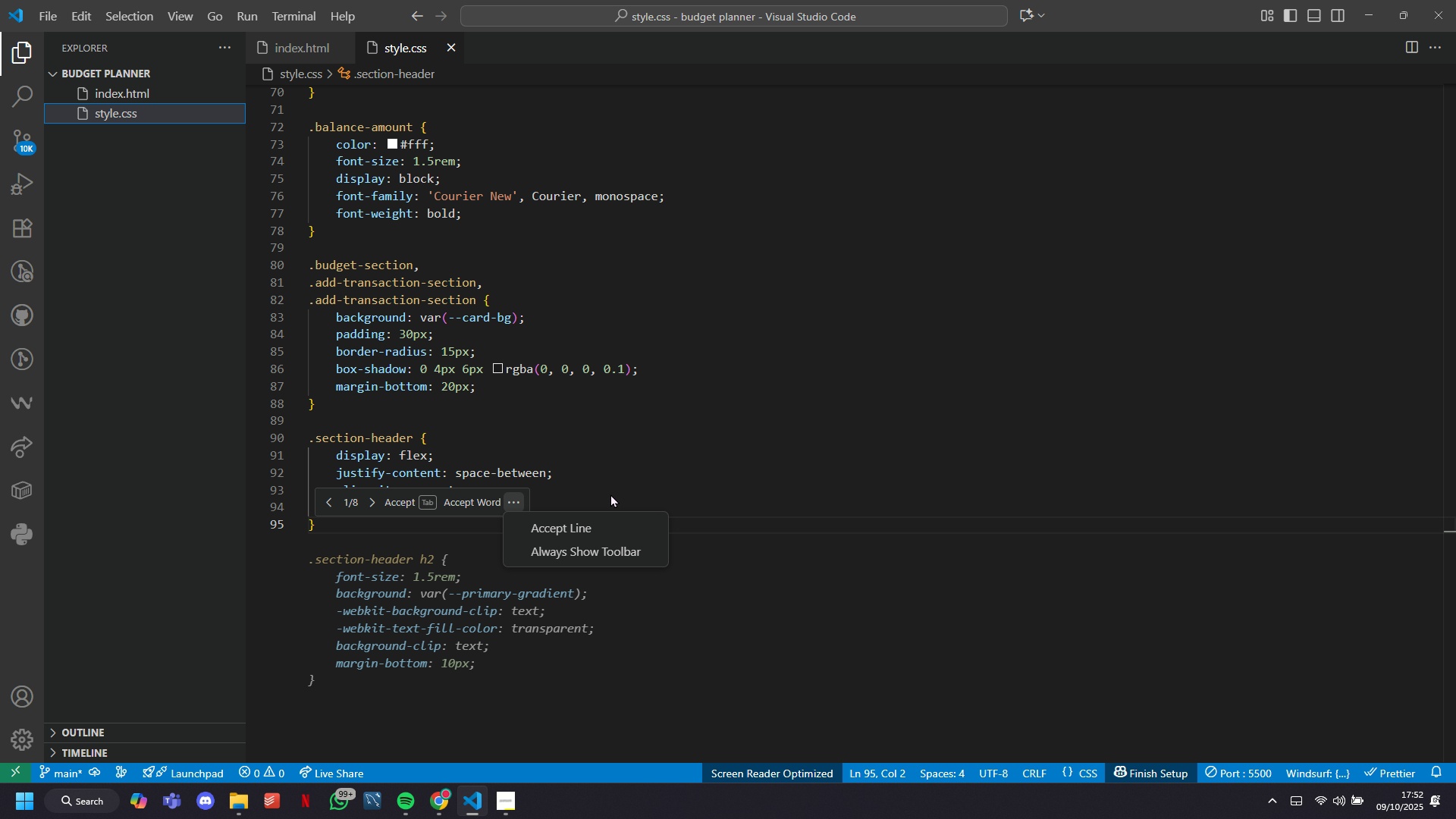 
left_click([610, 494])
 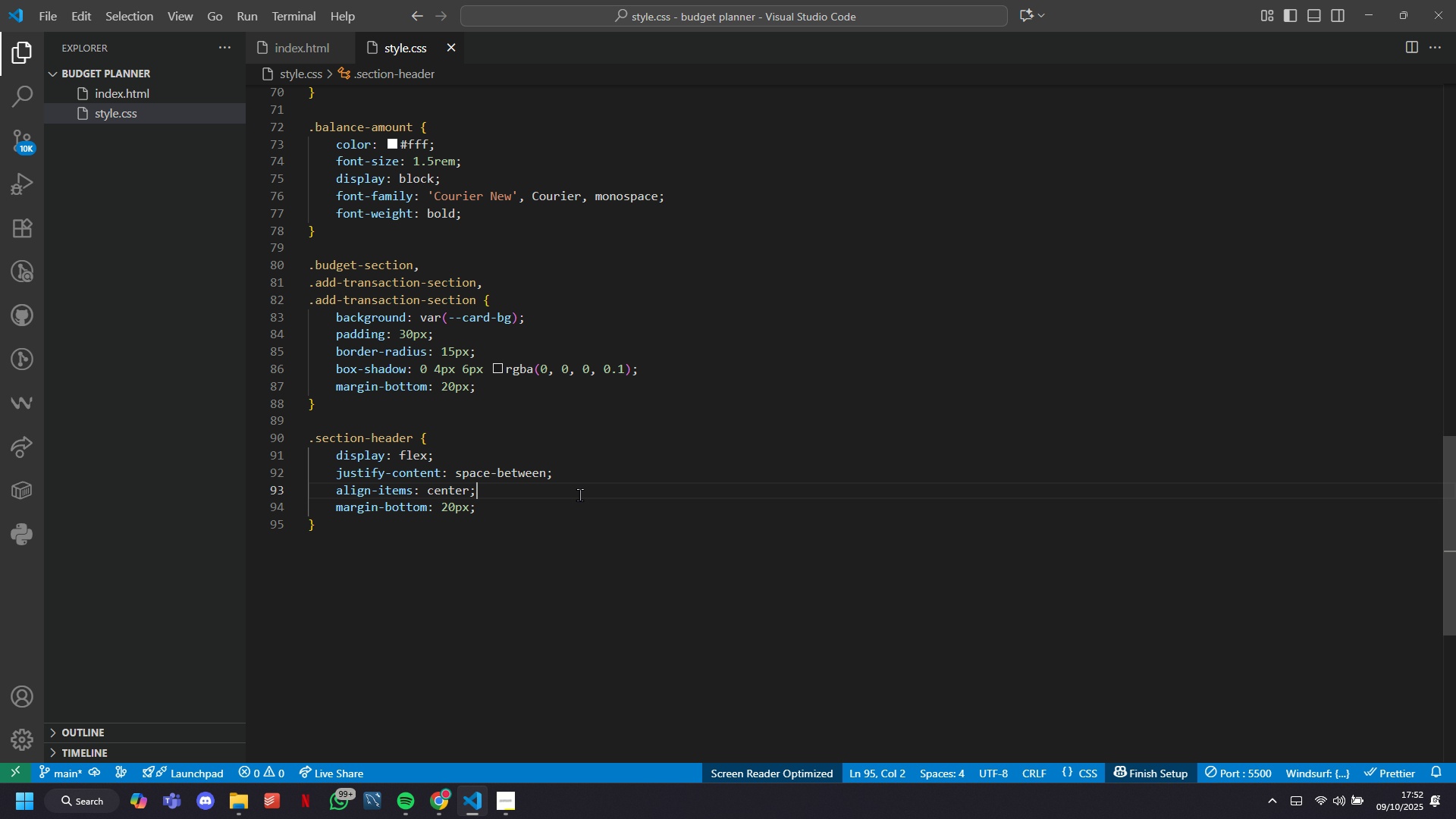 
left_click([579, 494])
 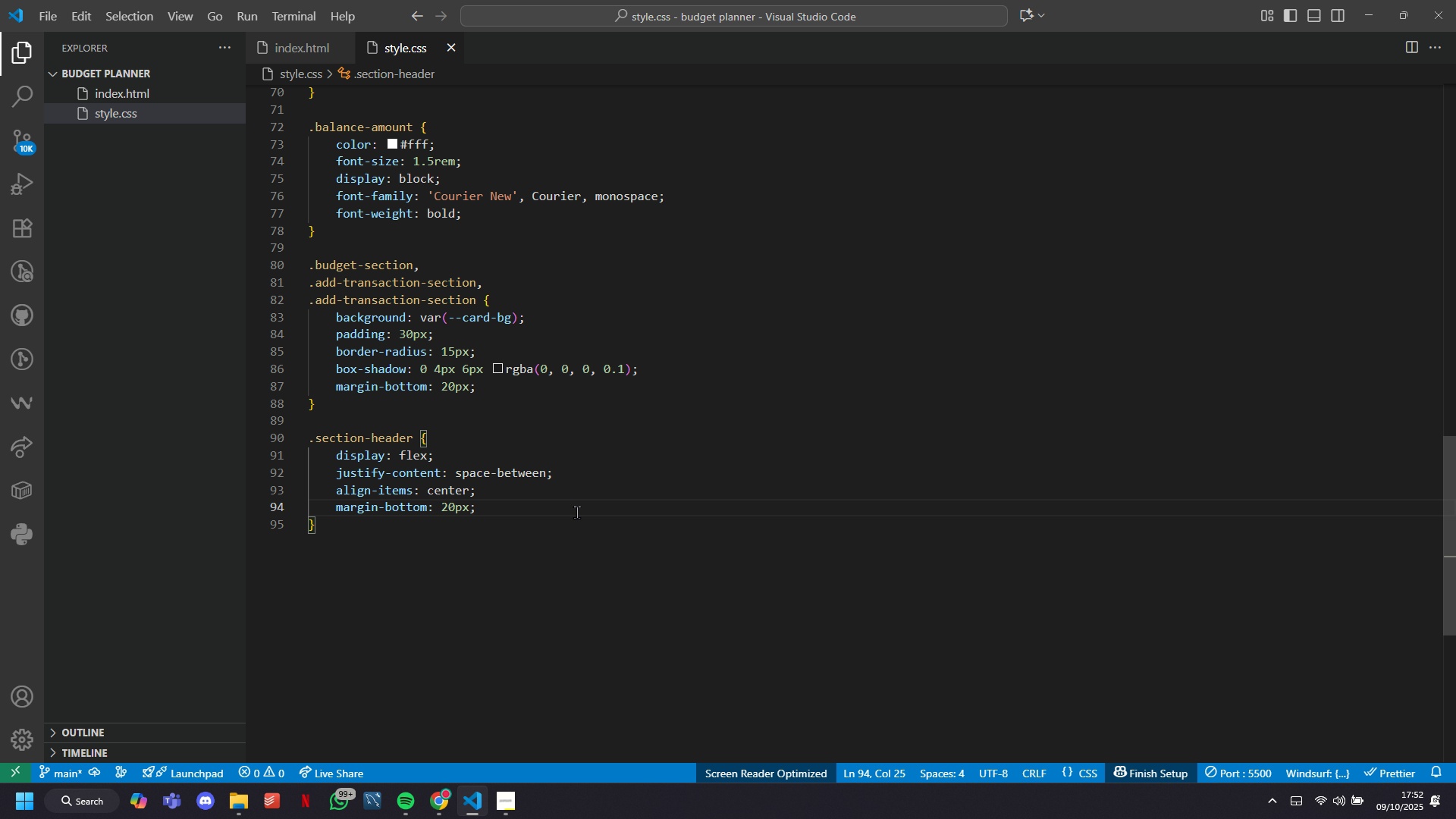 
key(Enter)
 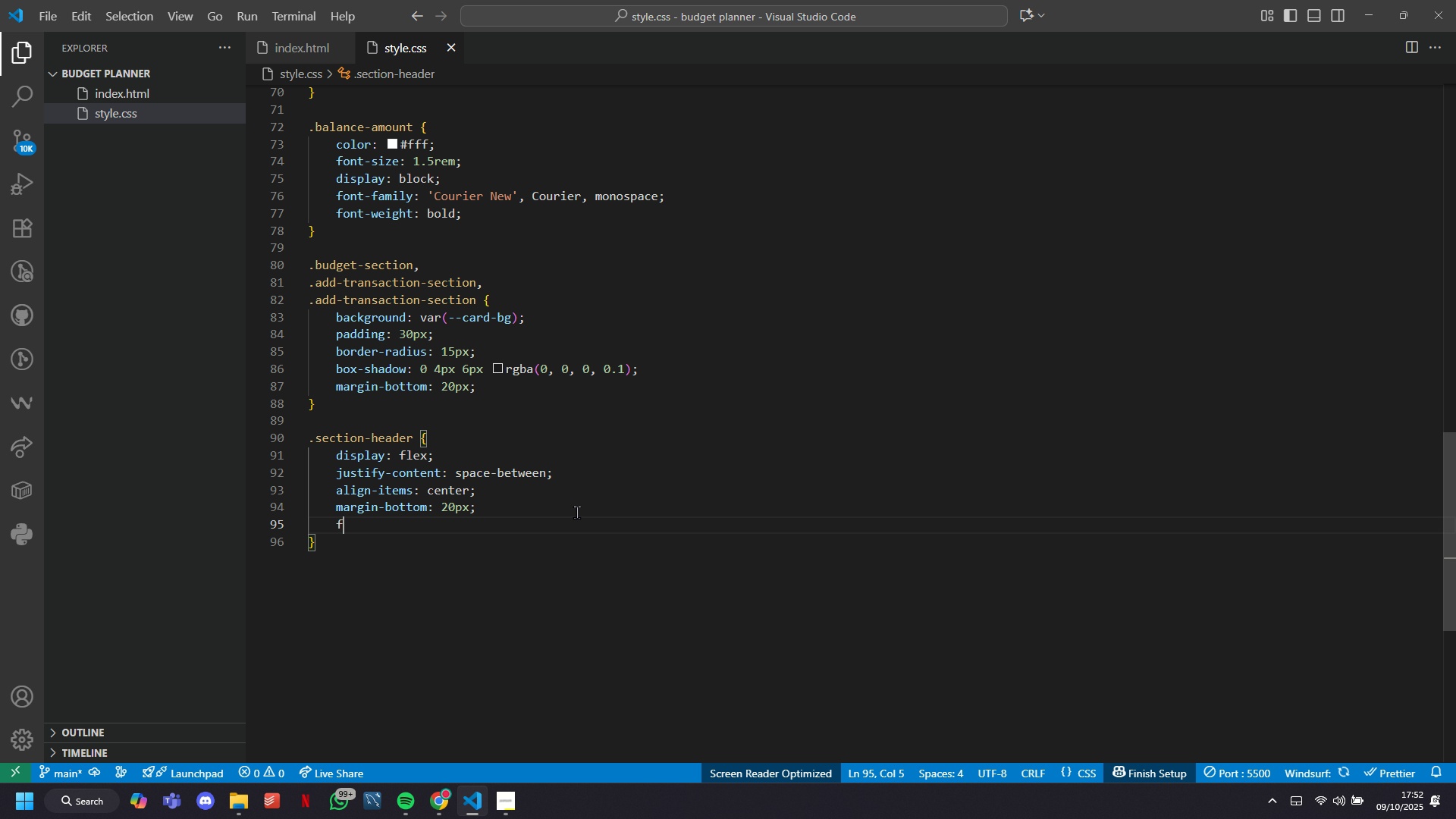 
type(fle)
 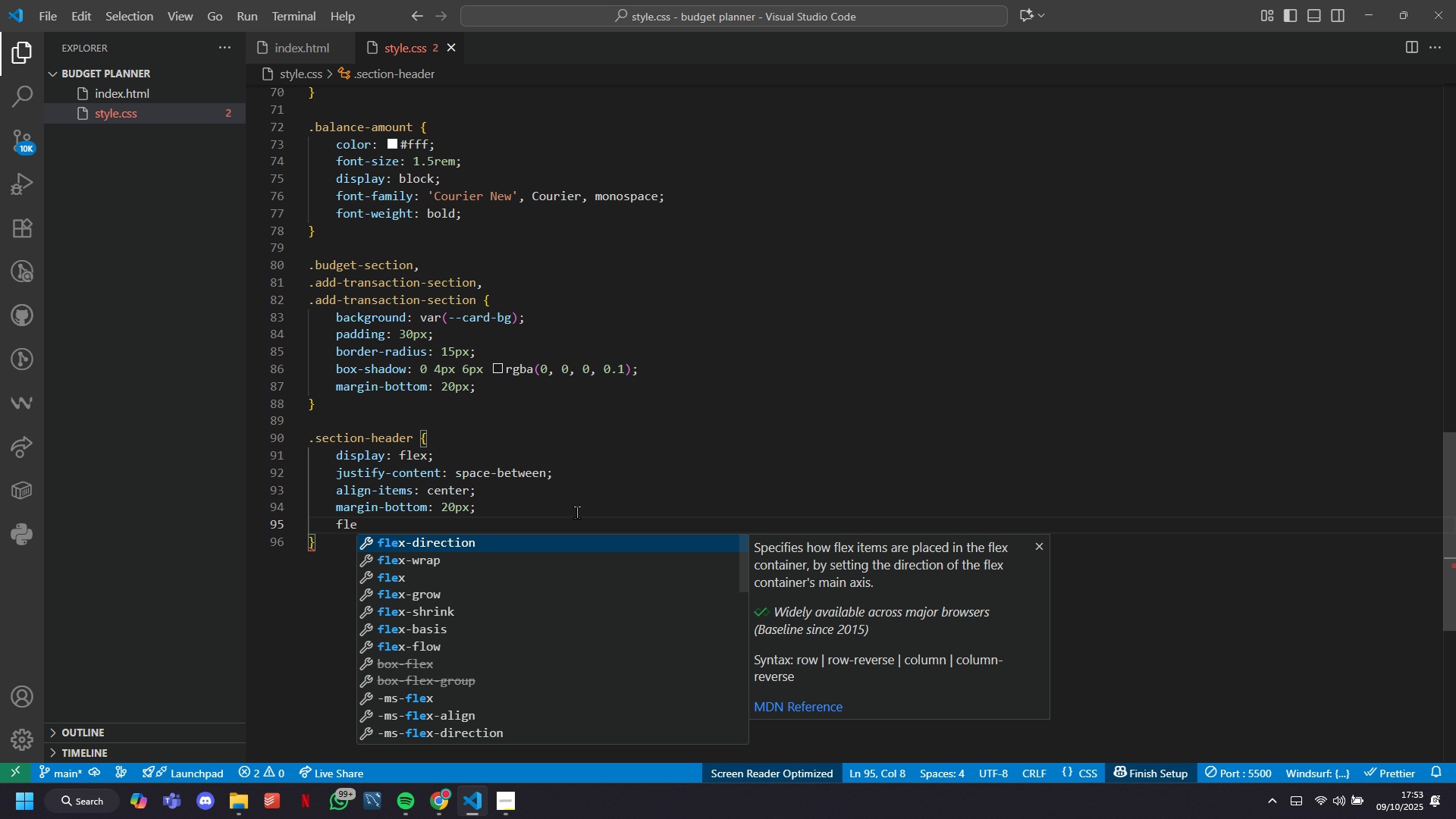 
key(ArrowDown)
 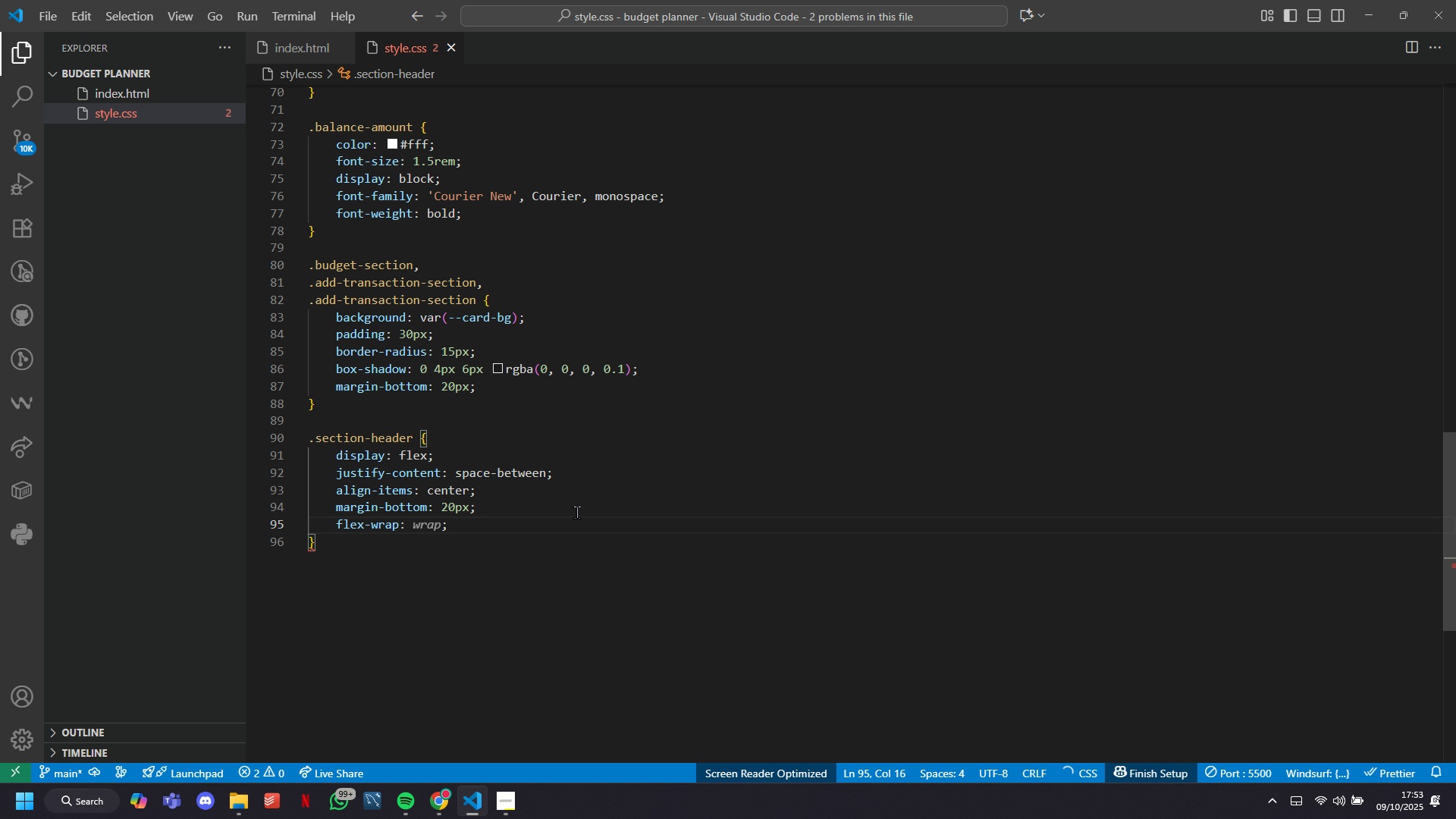 
hold_key(key=Tab, duration=0.37)
 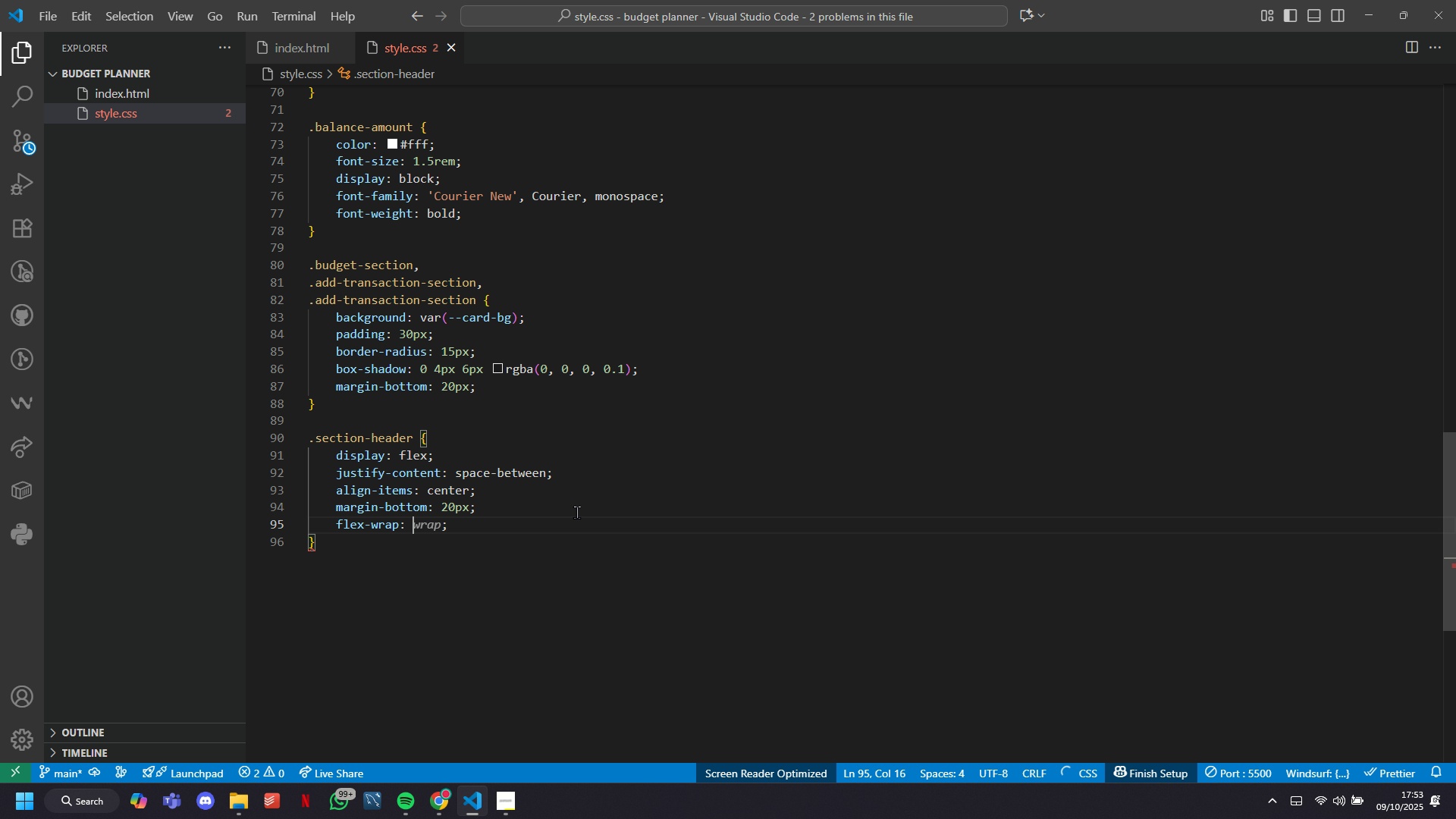 
hold_key(key=Tab, duration=25.7)
 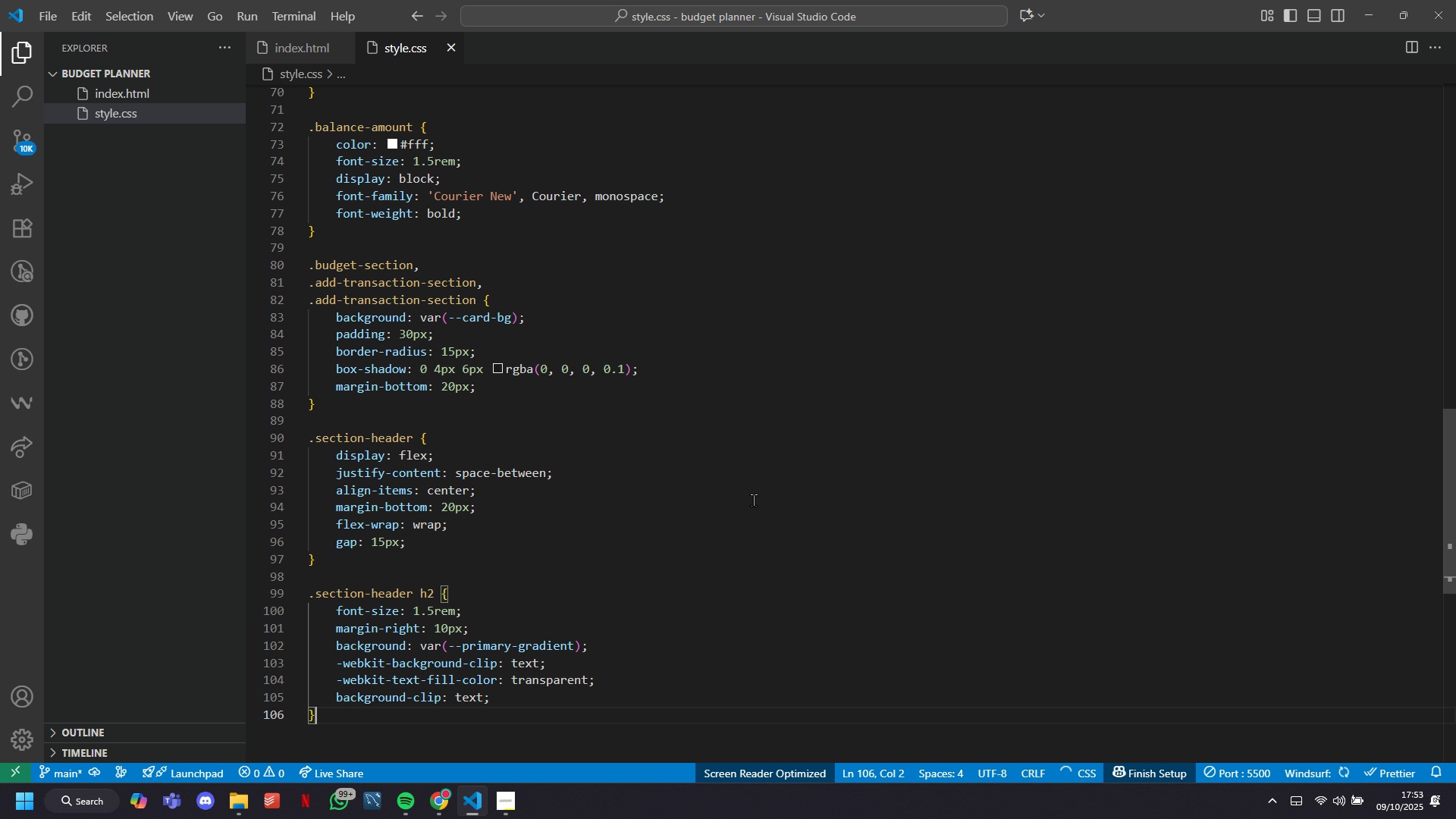 
key(ArrowRight)
 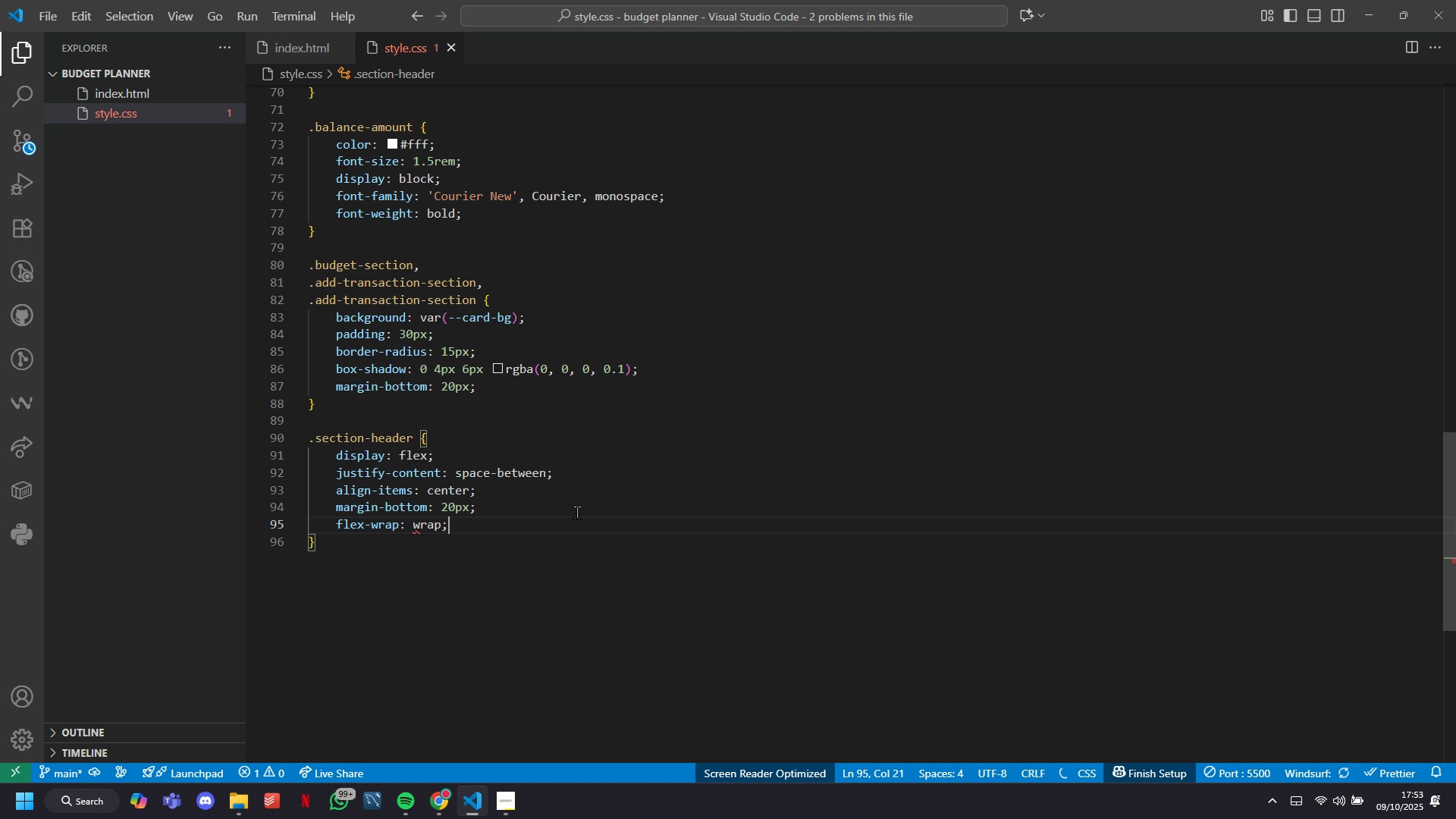 
key(Enter)
 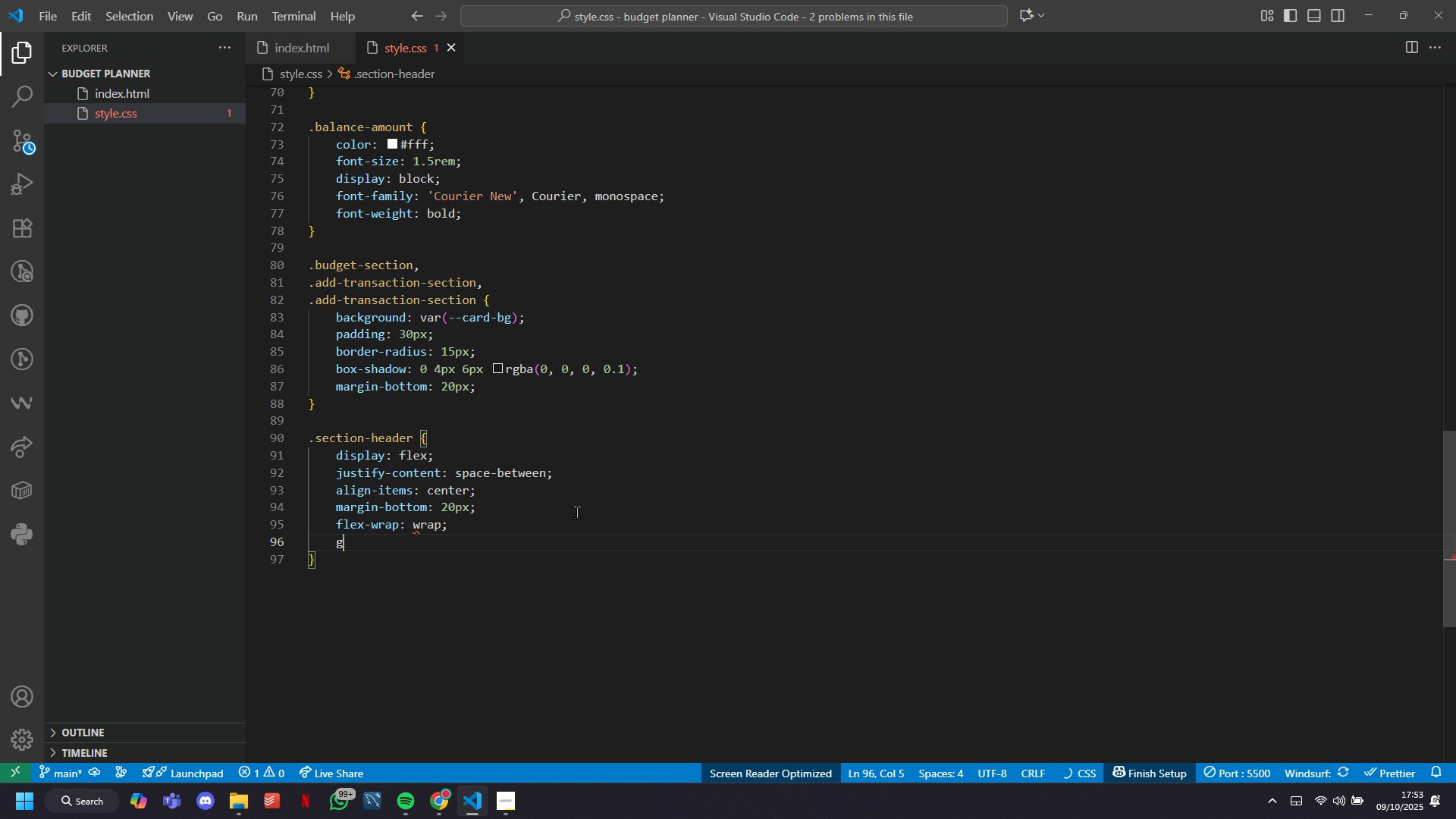 
type(ap: 15pxl)
key(Backspace)
type(;s)
 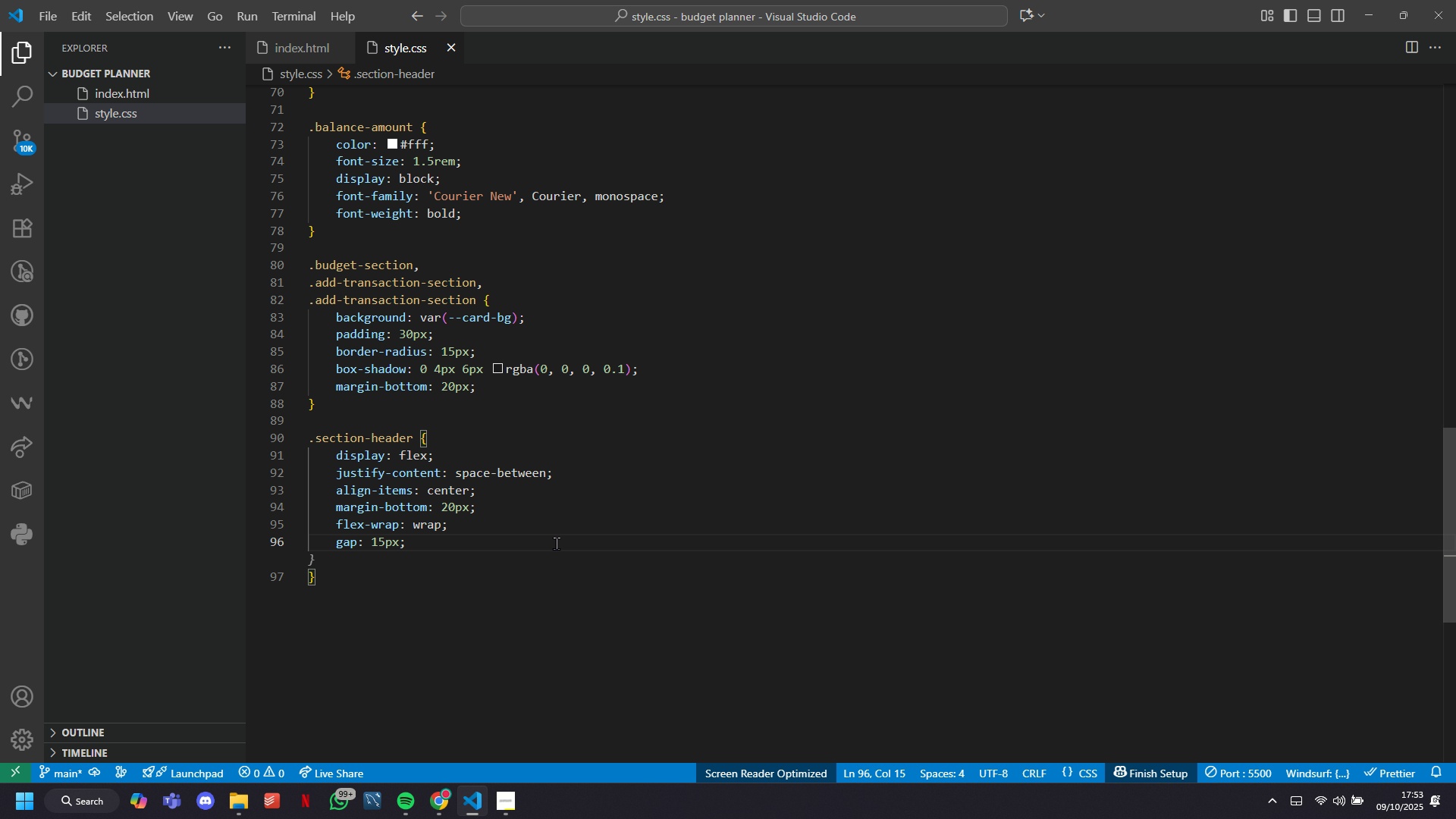 
 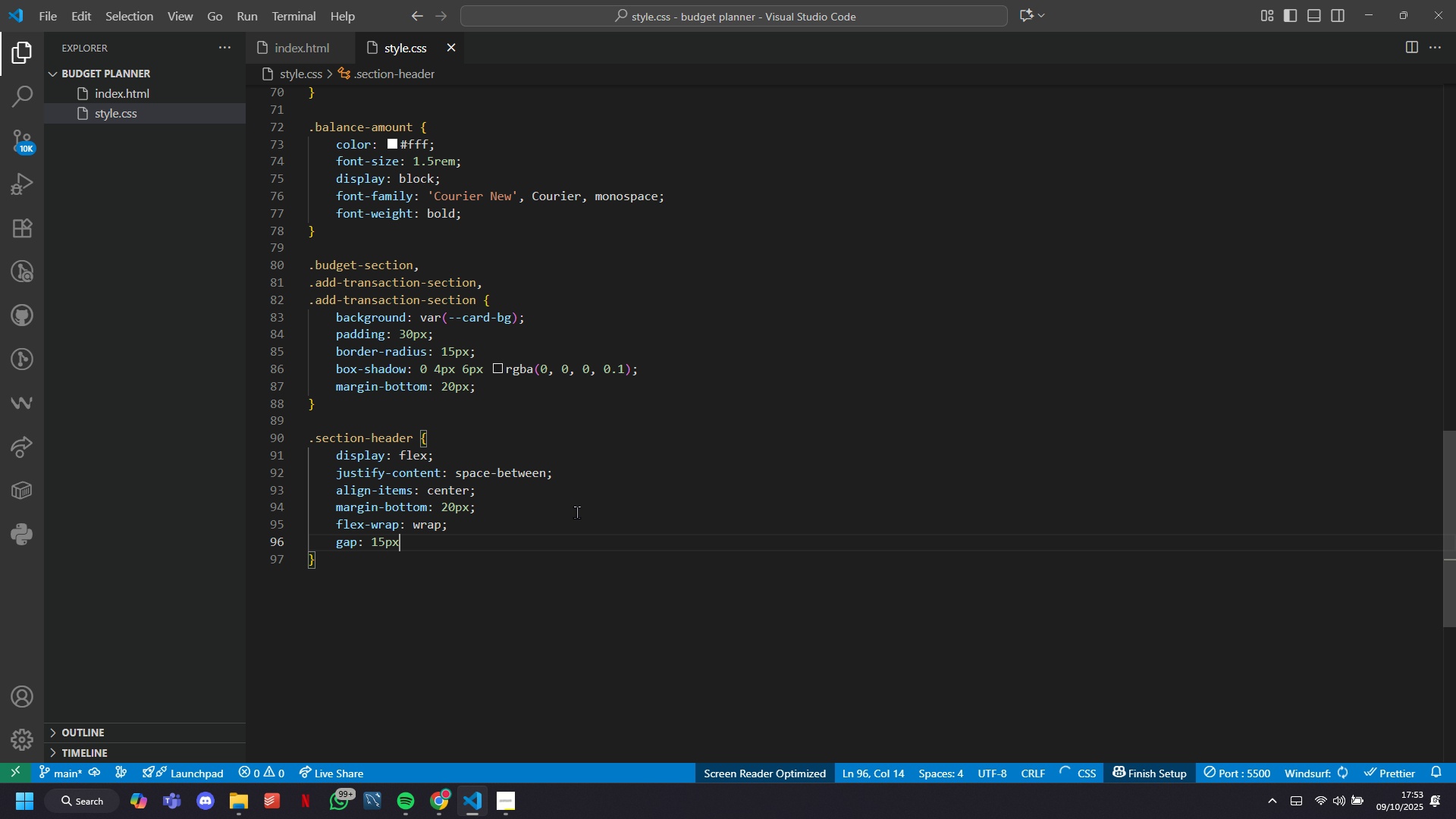 
hold_key(key=ControlLeft, duration=0.51)
 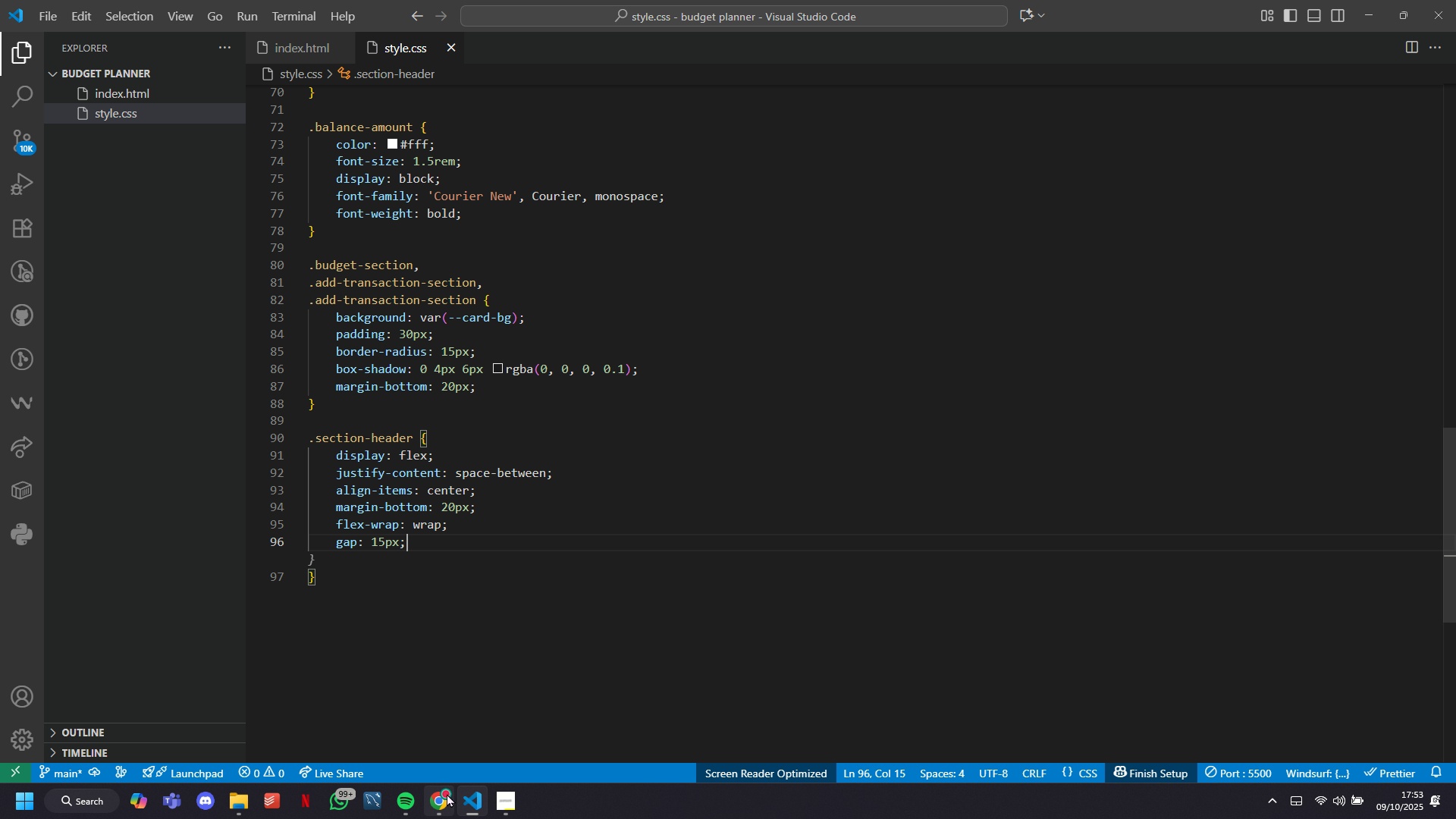 
left_click([447, 794])
 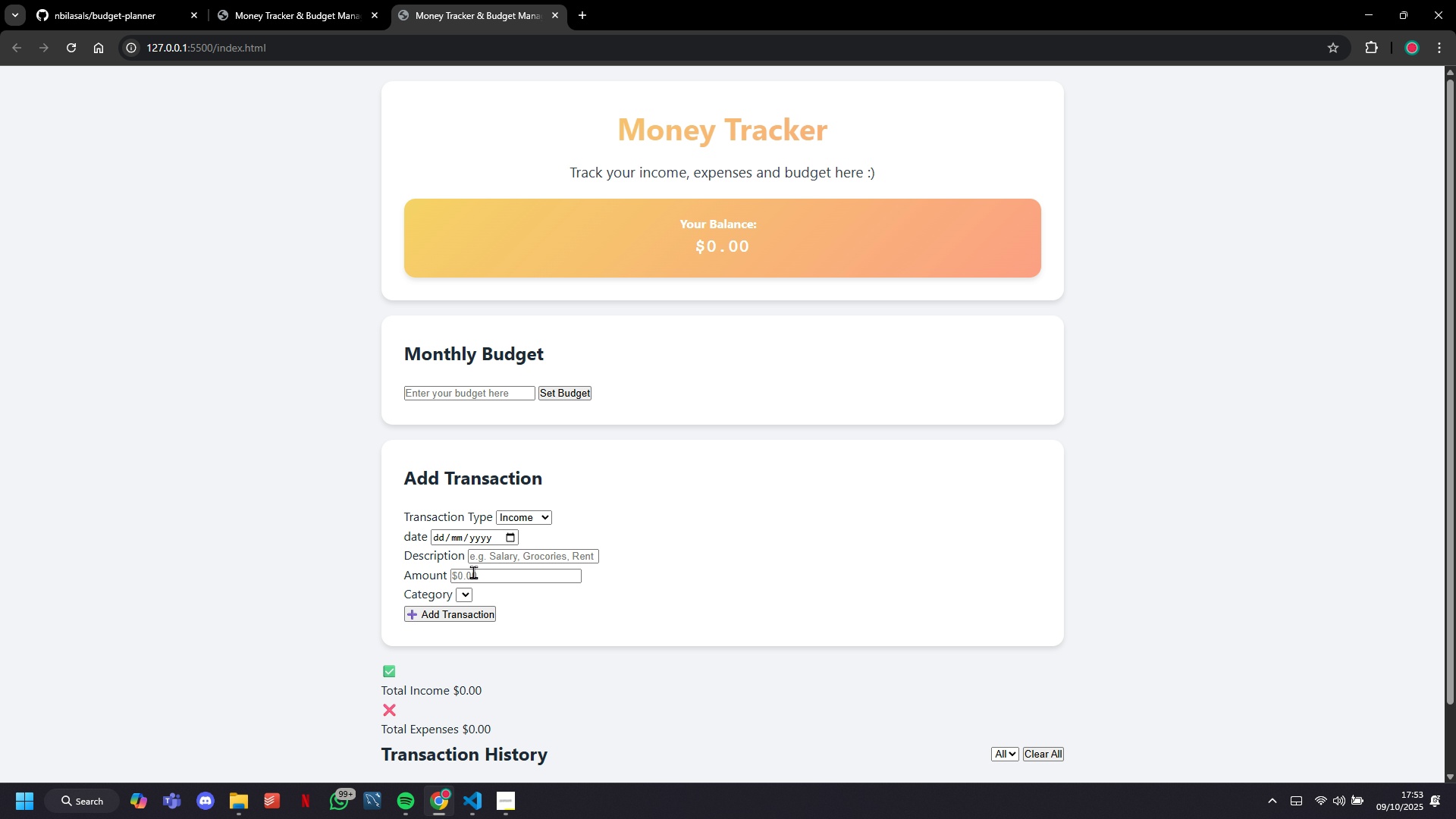 
scroll: coordinate [492, 503], scroll_direction: down, amount: 1.0
 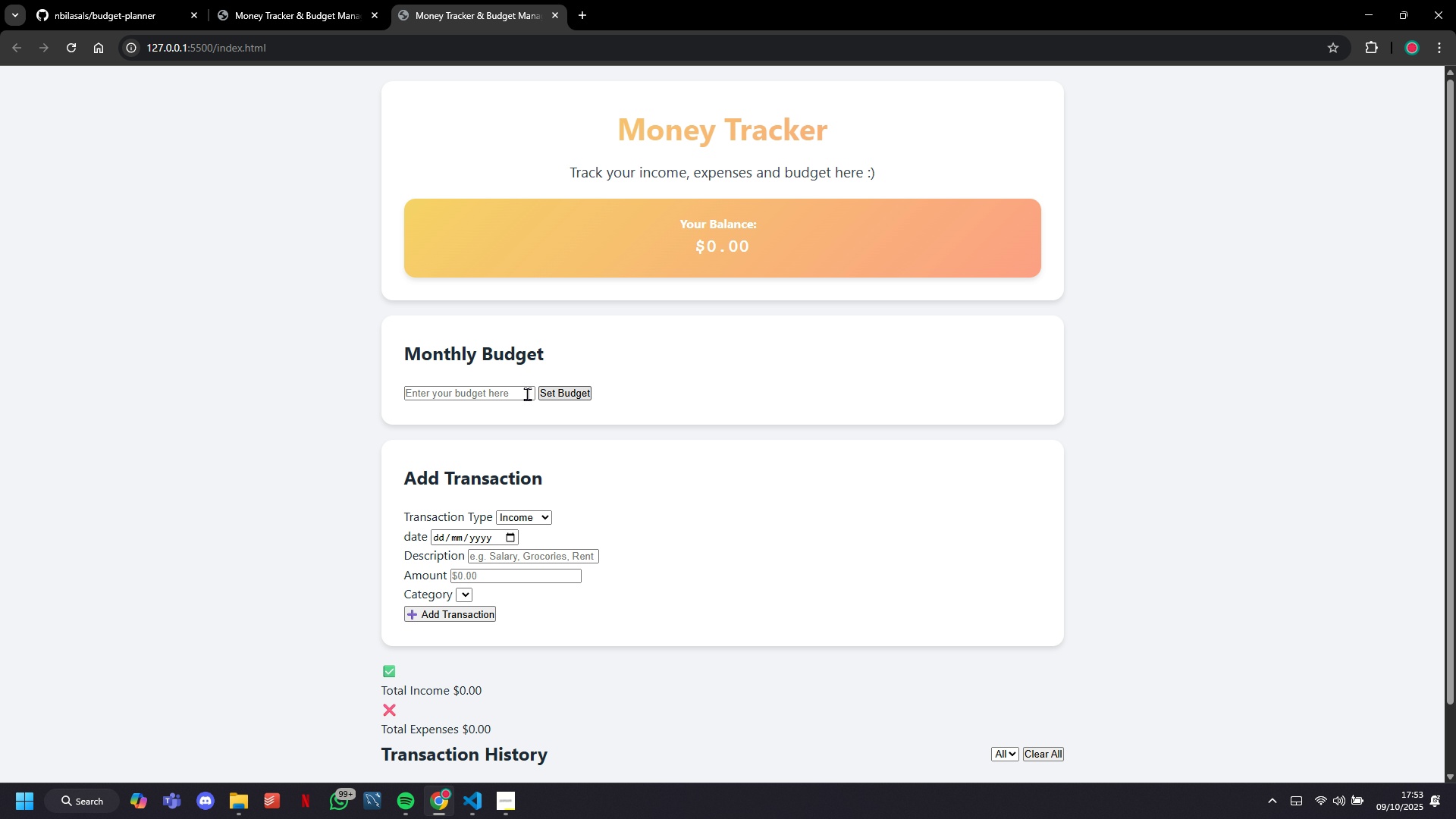 
double_click([497, 392])
 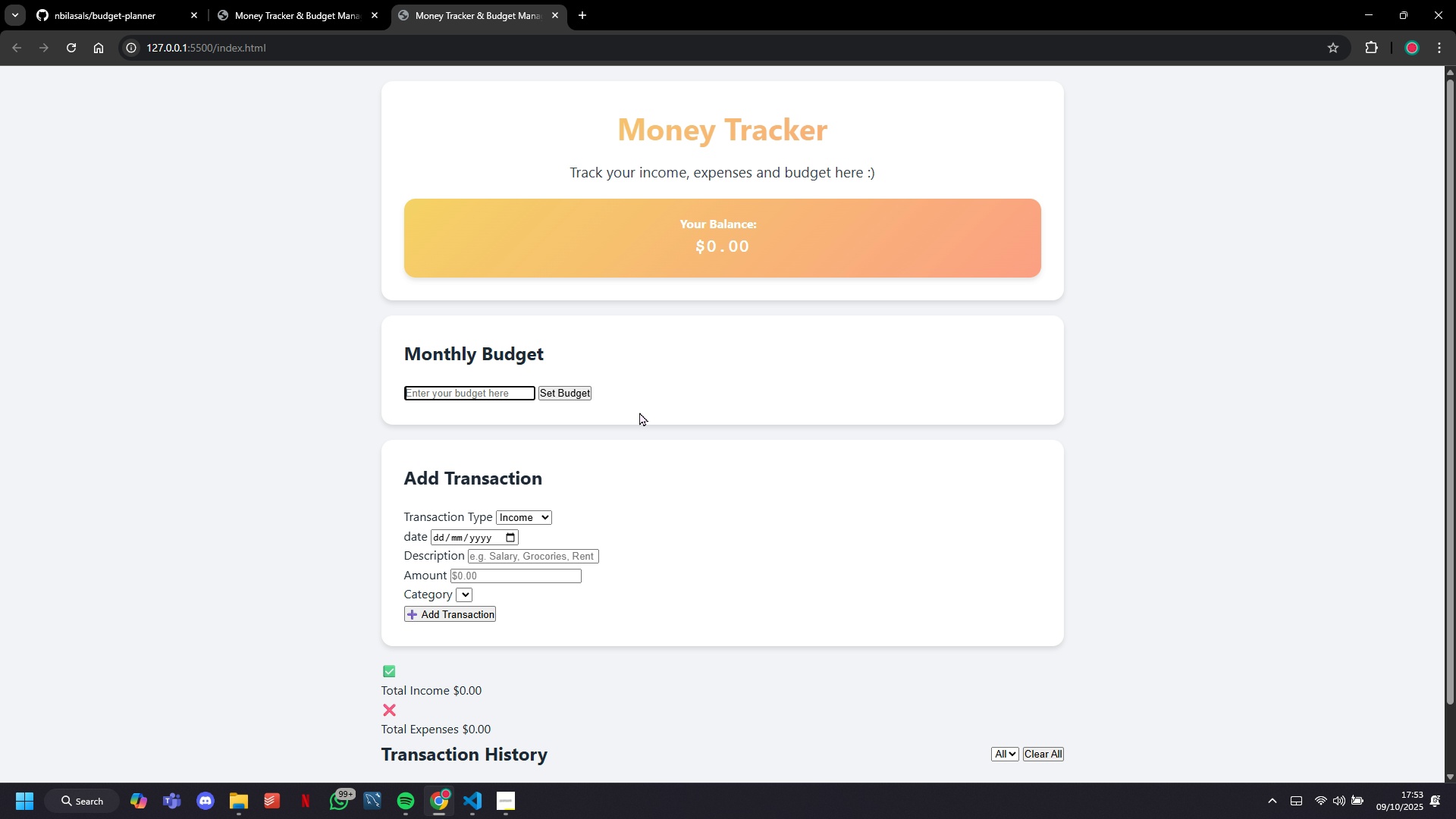 
scroll: coordinate [657, 419], scroll_direction: up, amount: 4.0
 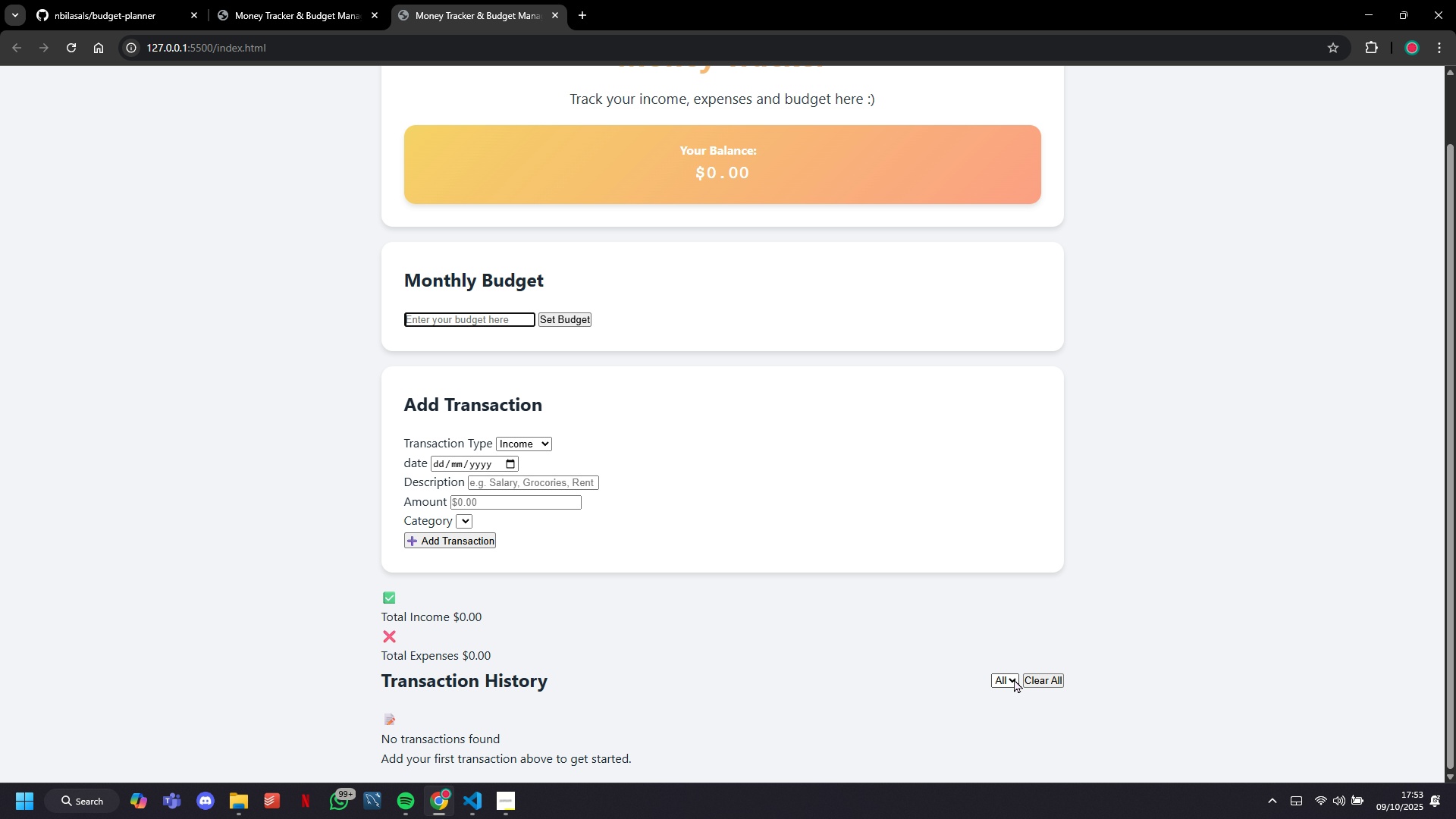 
double_click([1014, 679])
 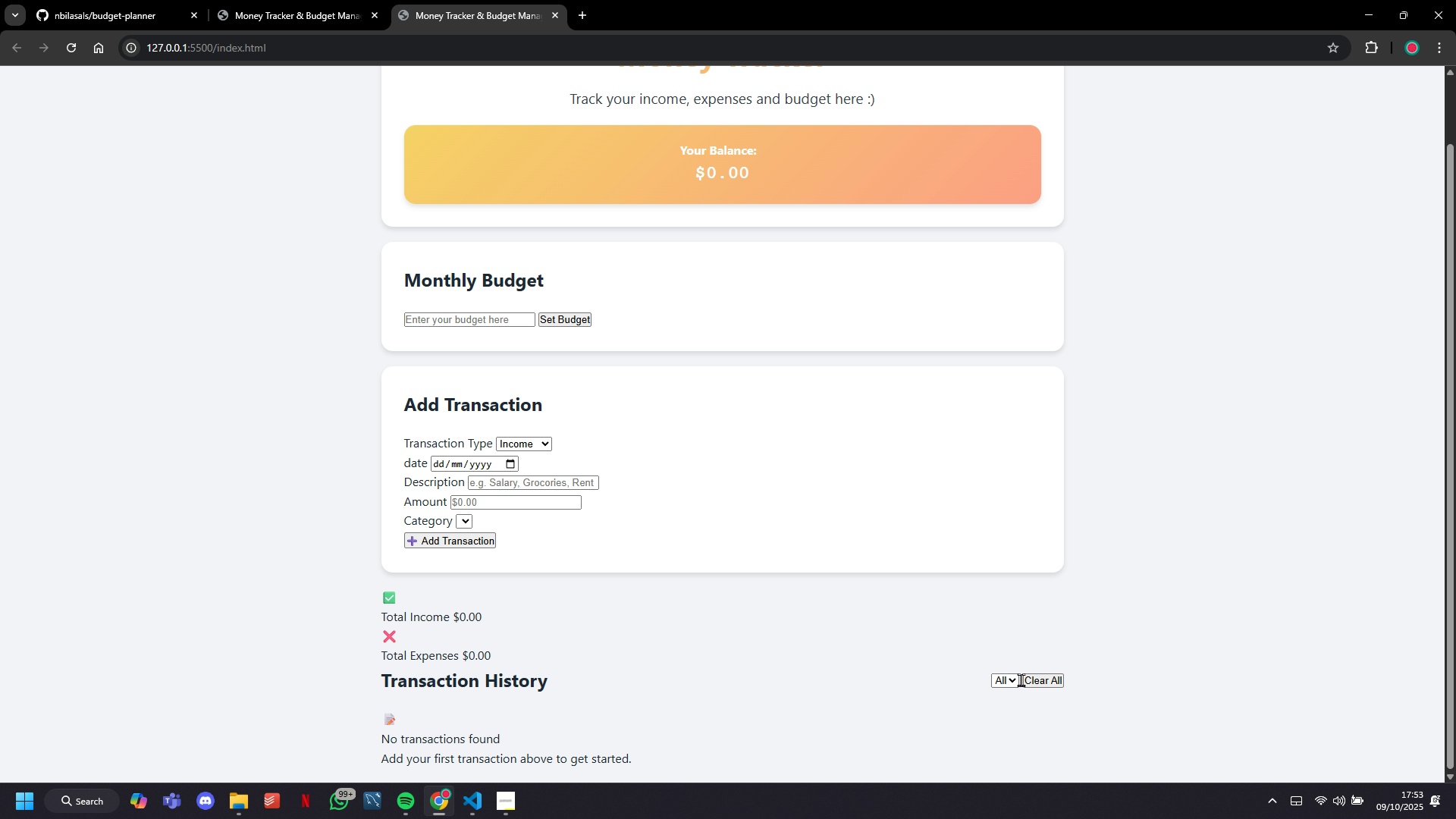 
double_click([1016, 678])
 